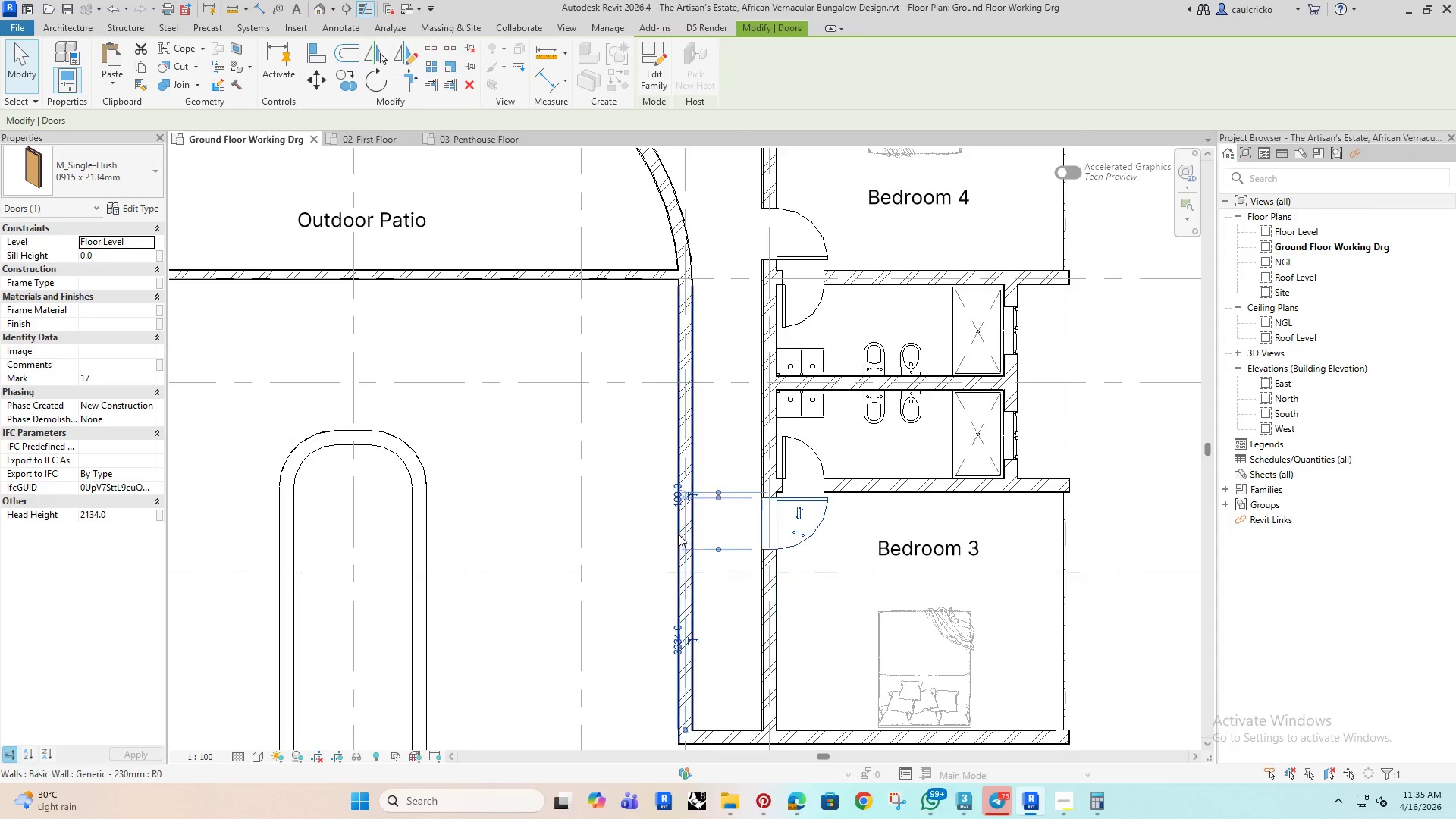 
key(Enter)
 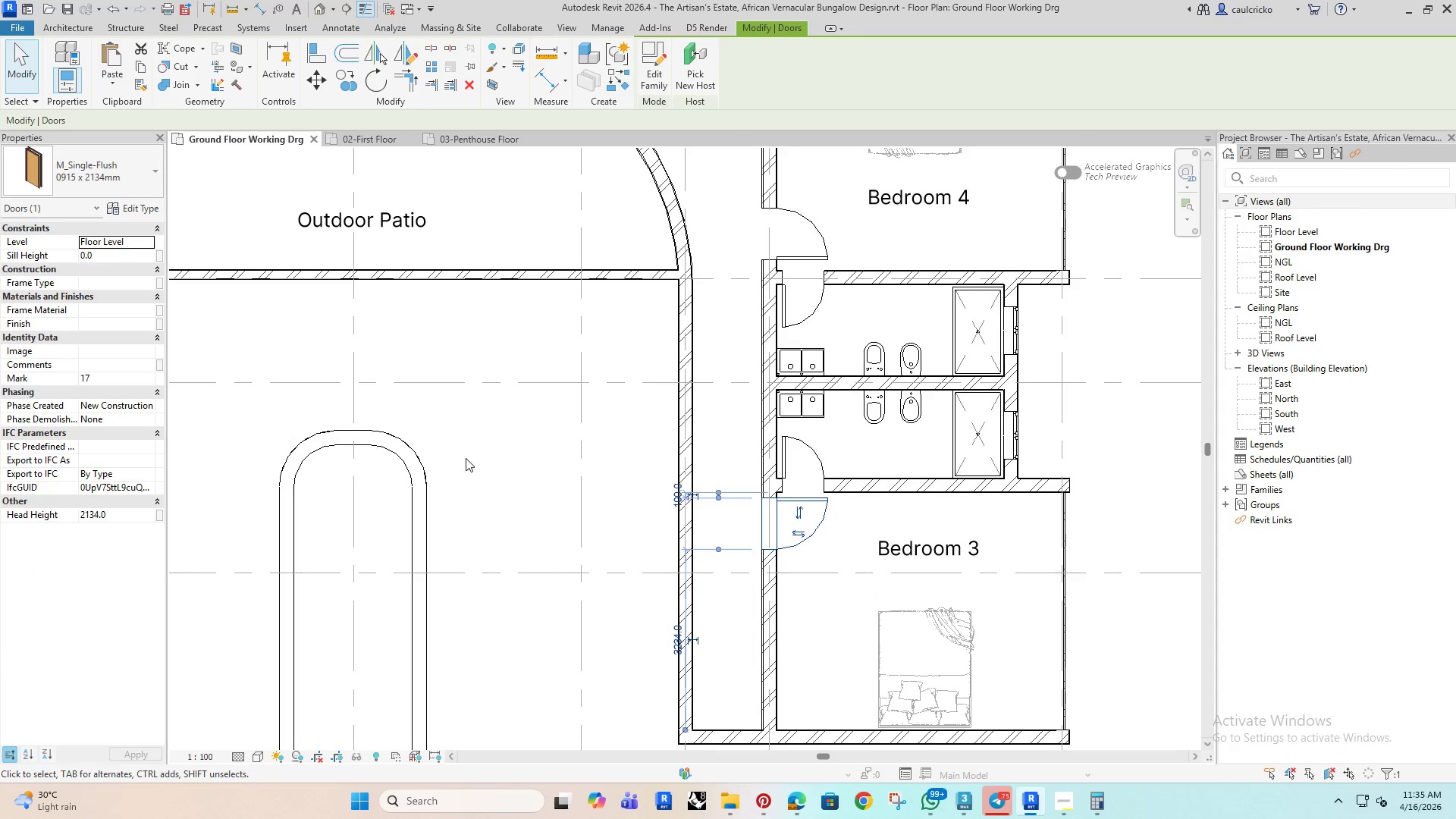 
left_click([496, 432])
 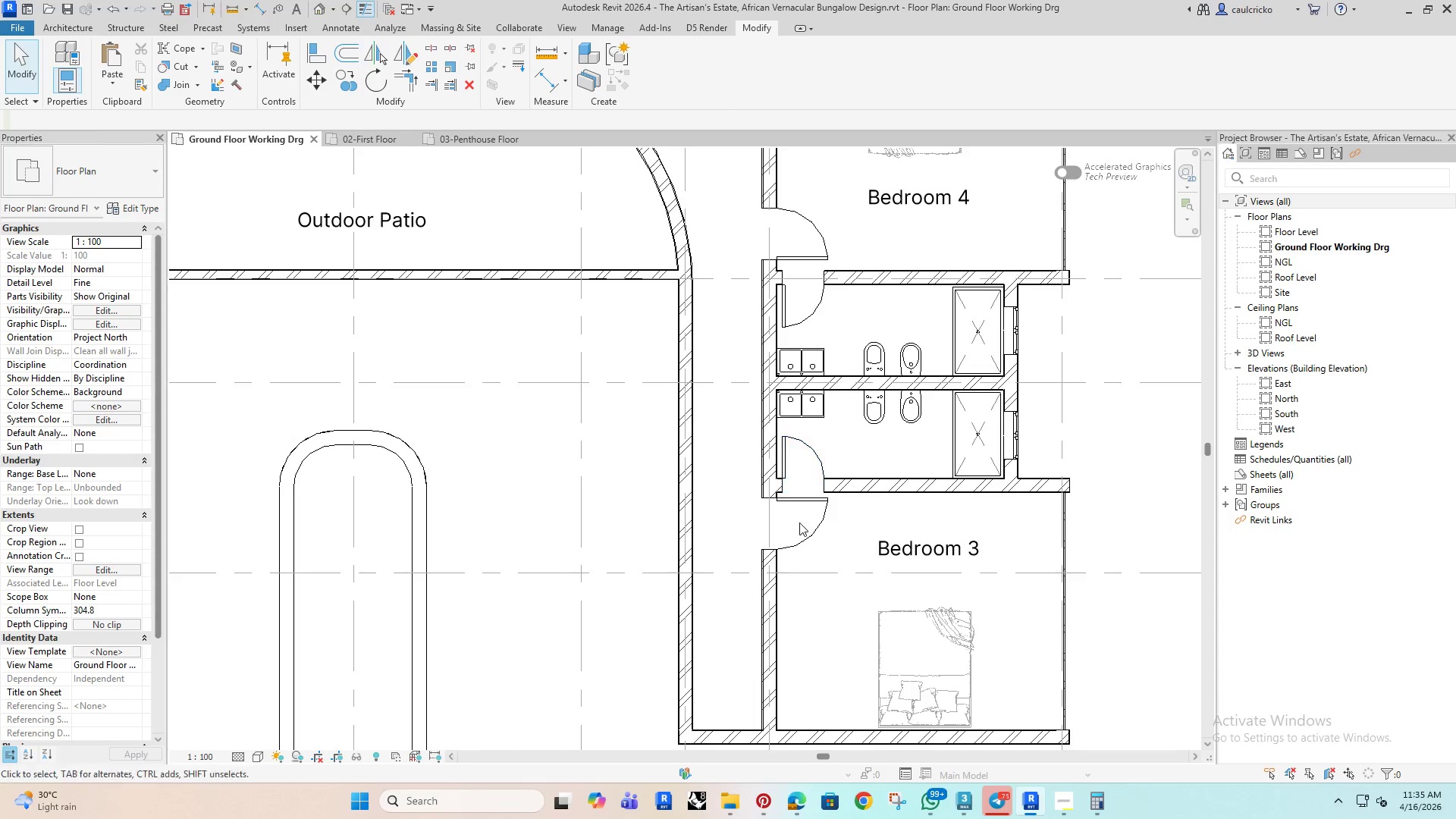 
scroll: coordinate [862, 607], scroll_direction: down, amount: 3.0
 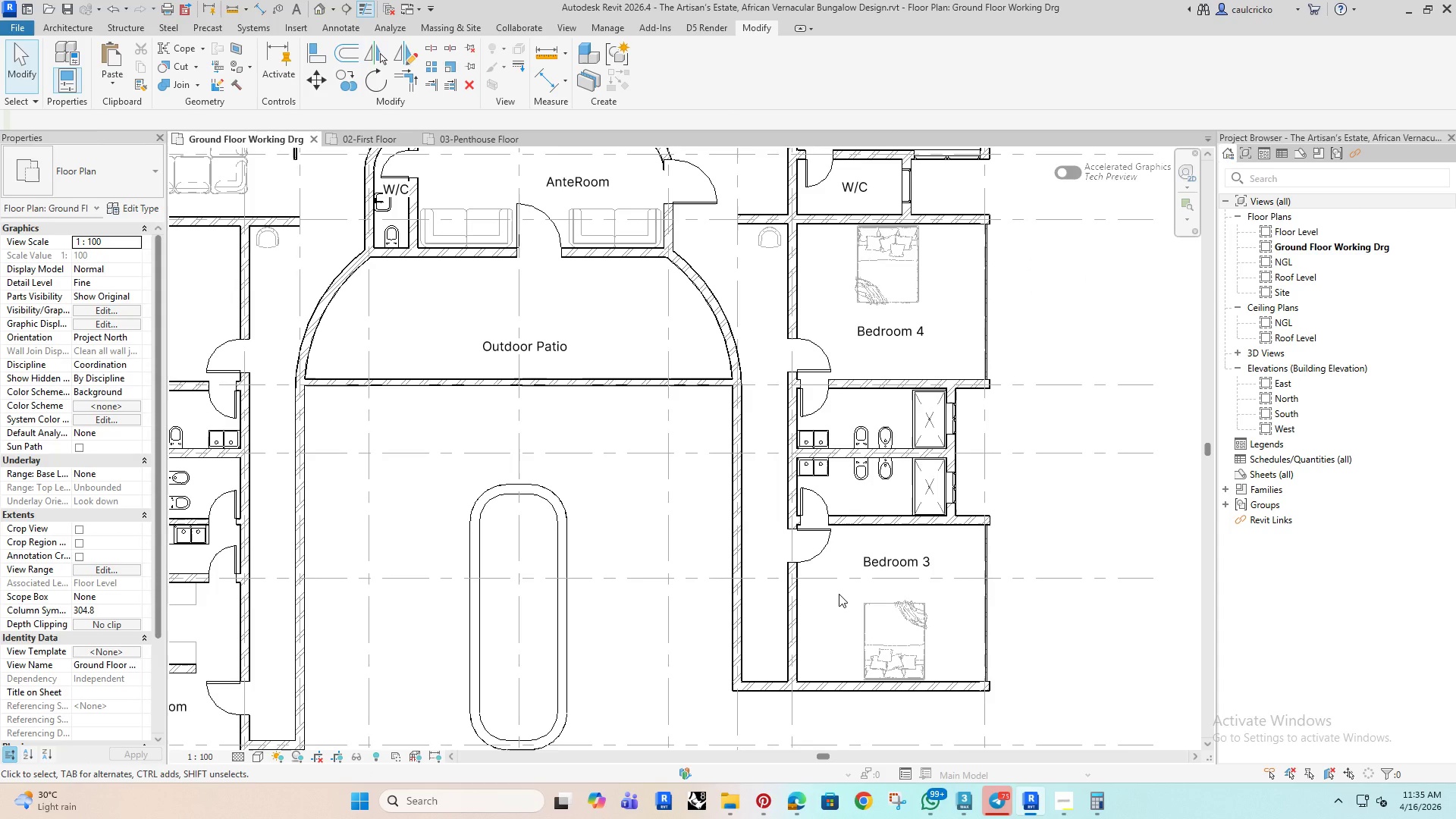 
wait(6.53)
 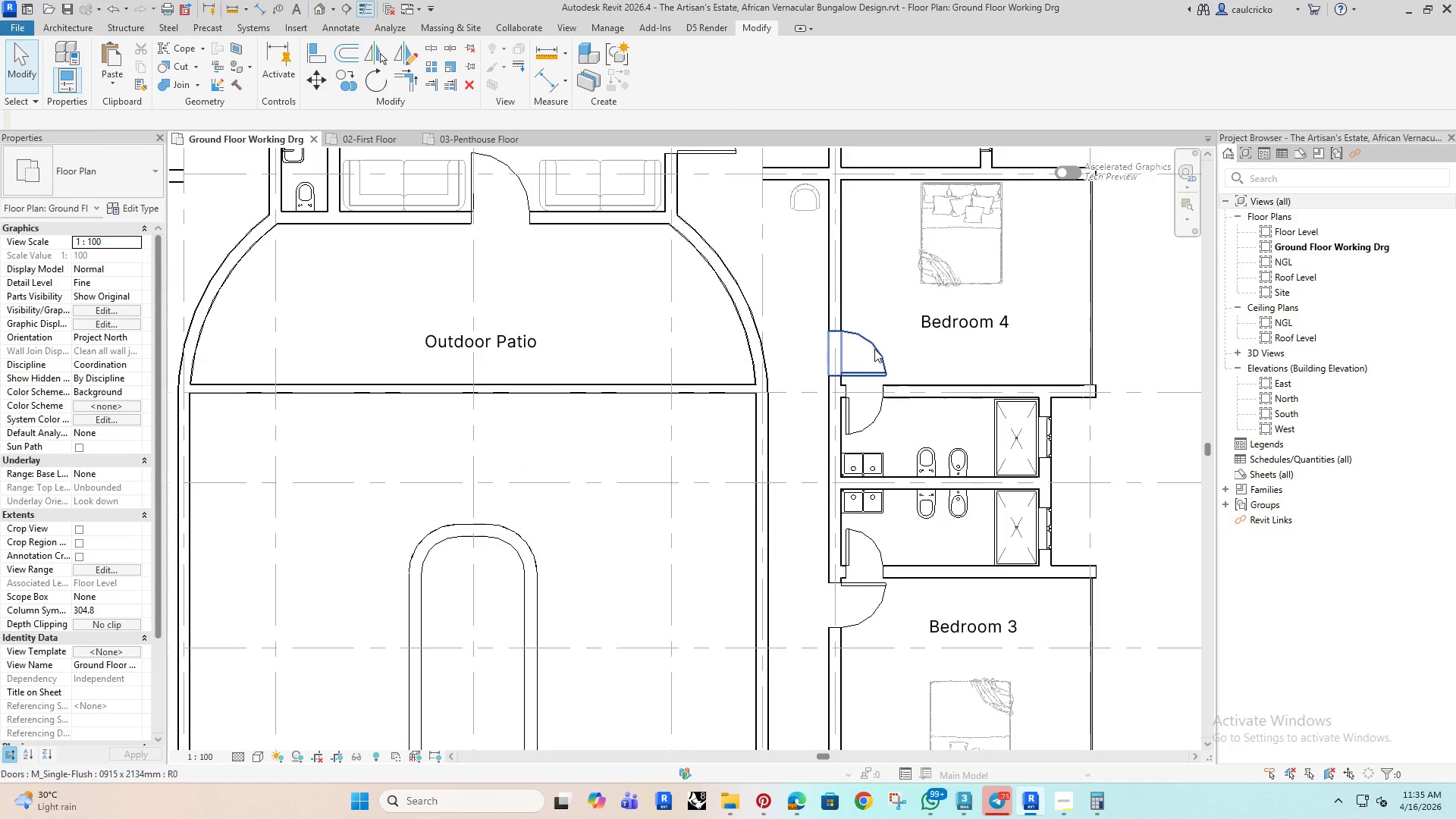 
left_click([874, 349])
 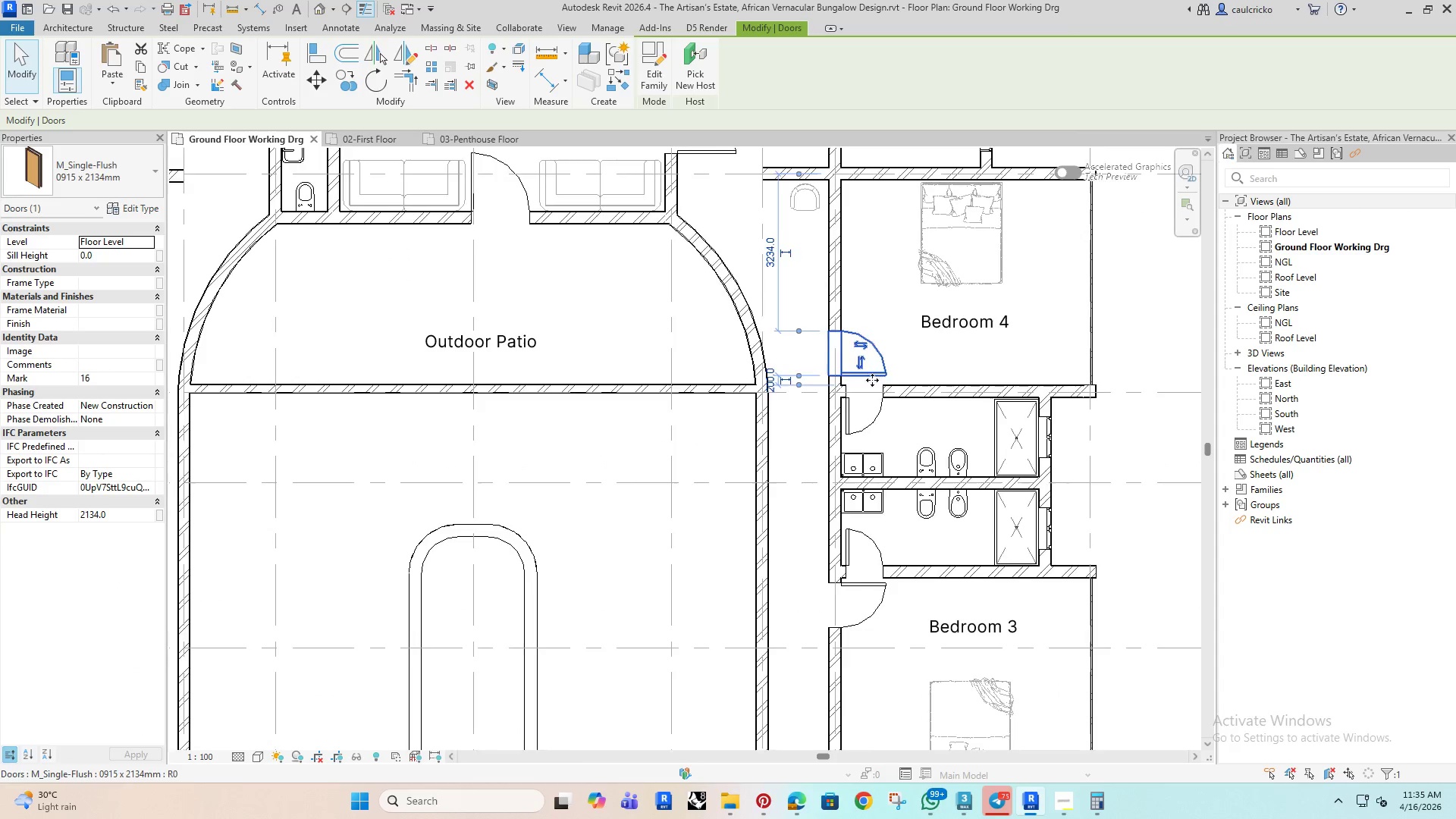 
scroll: coordinate [839, 360], scroll_direction: up, amount: 2.0
 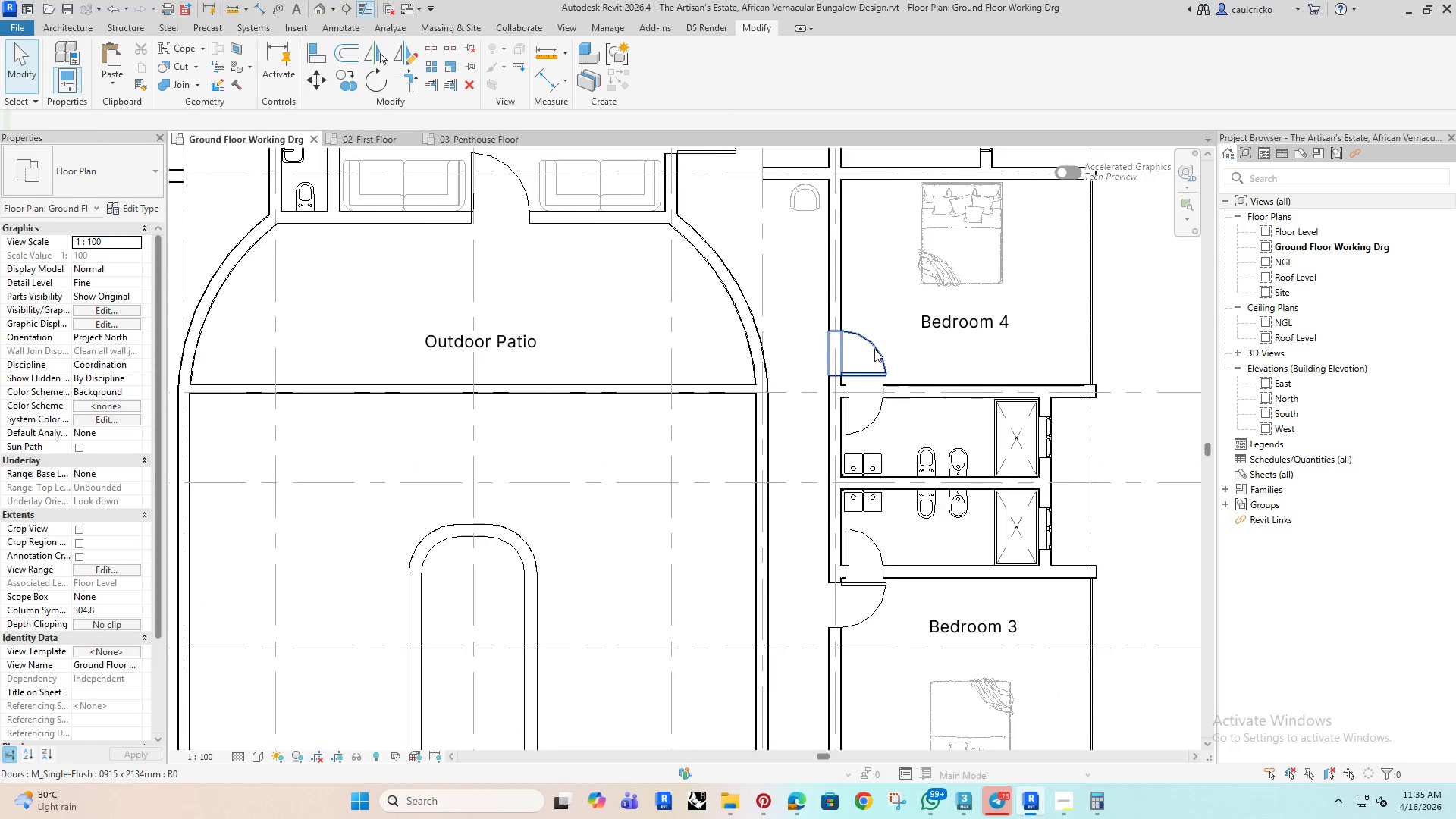 
left_click([698, 378])
 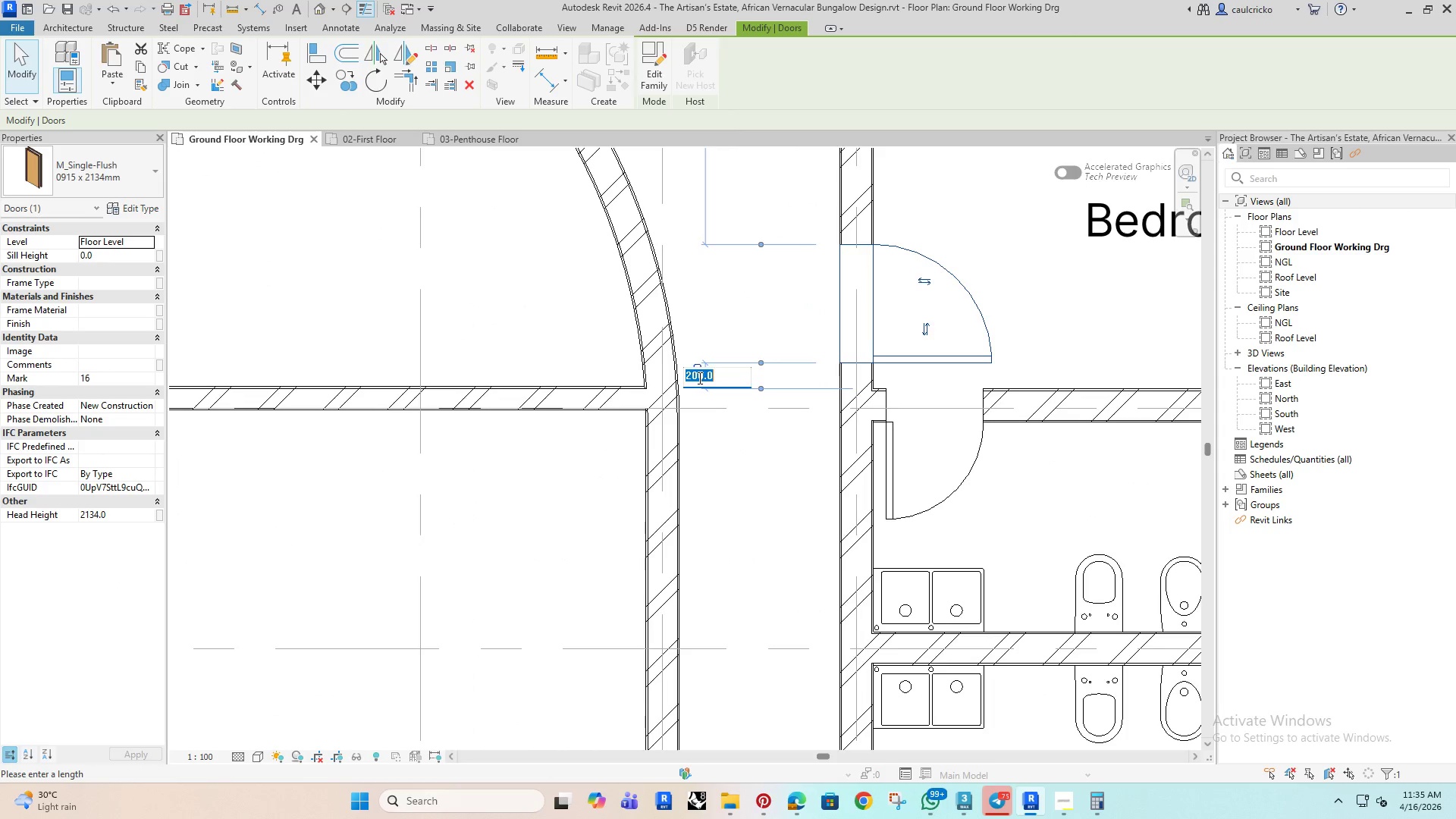 
scroll: coordinate [720, 391], scroll_direction: up, amount: 7.0
 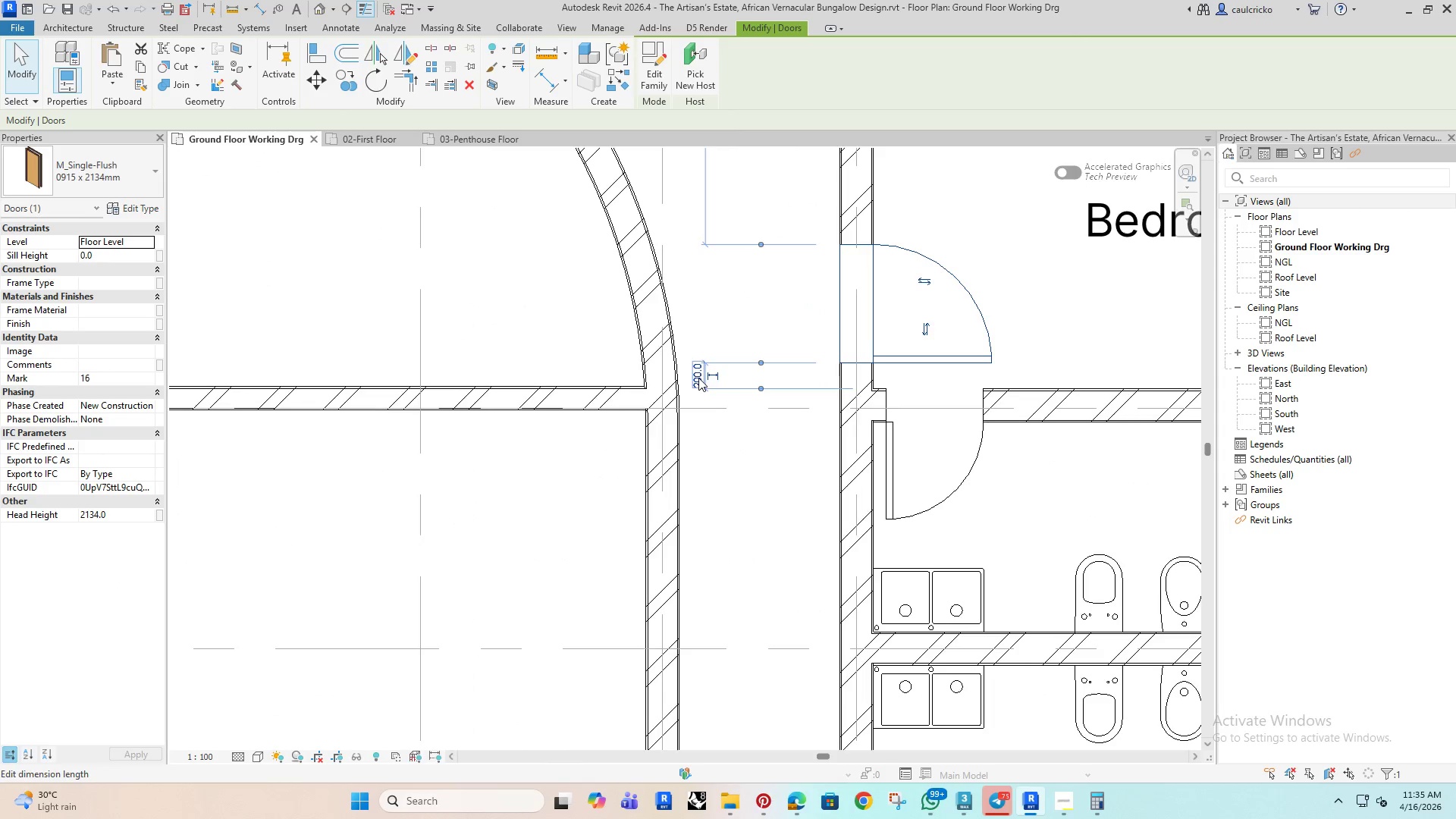 
type(100)
 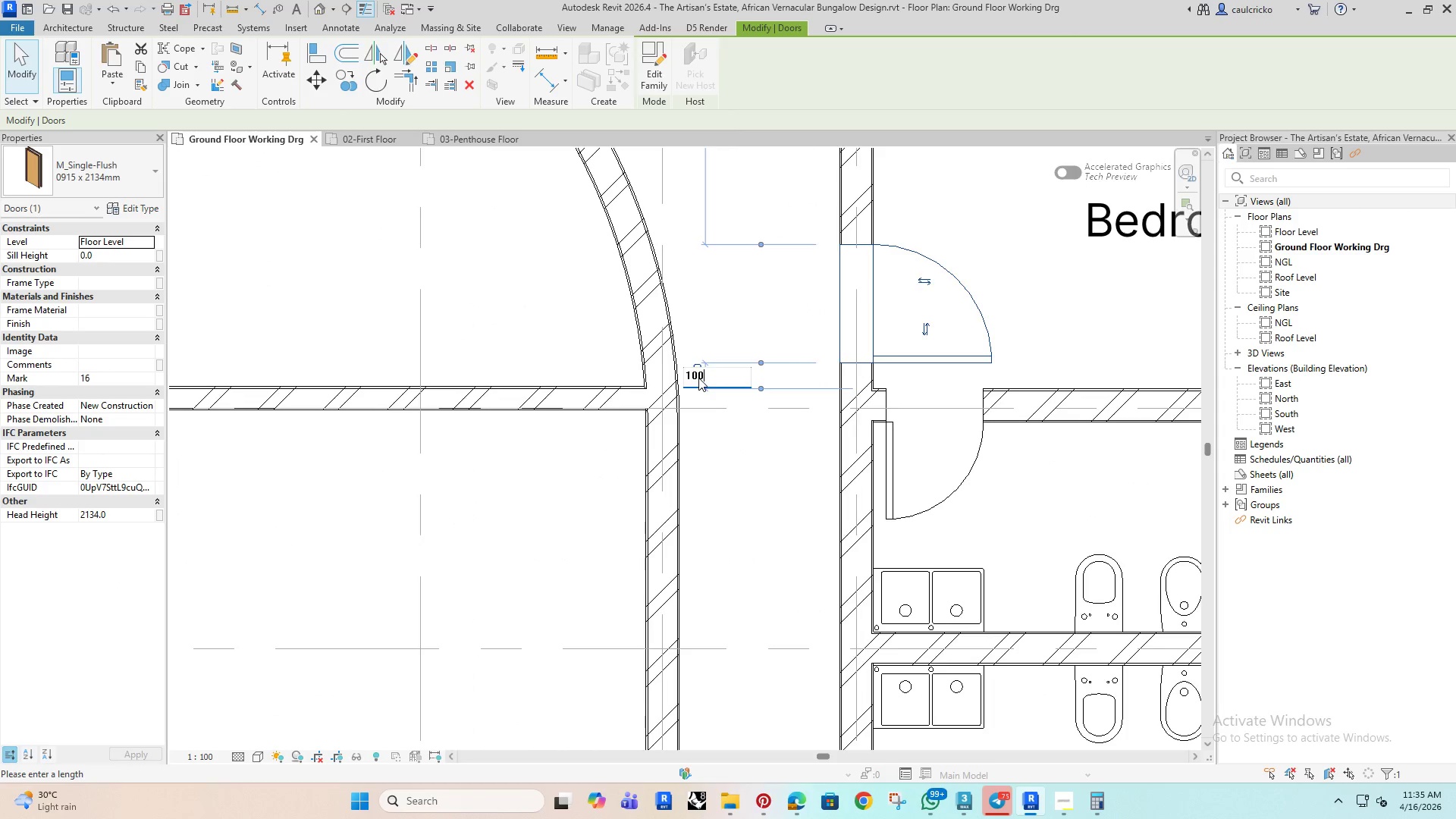 
key(Enter)
 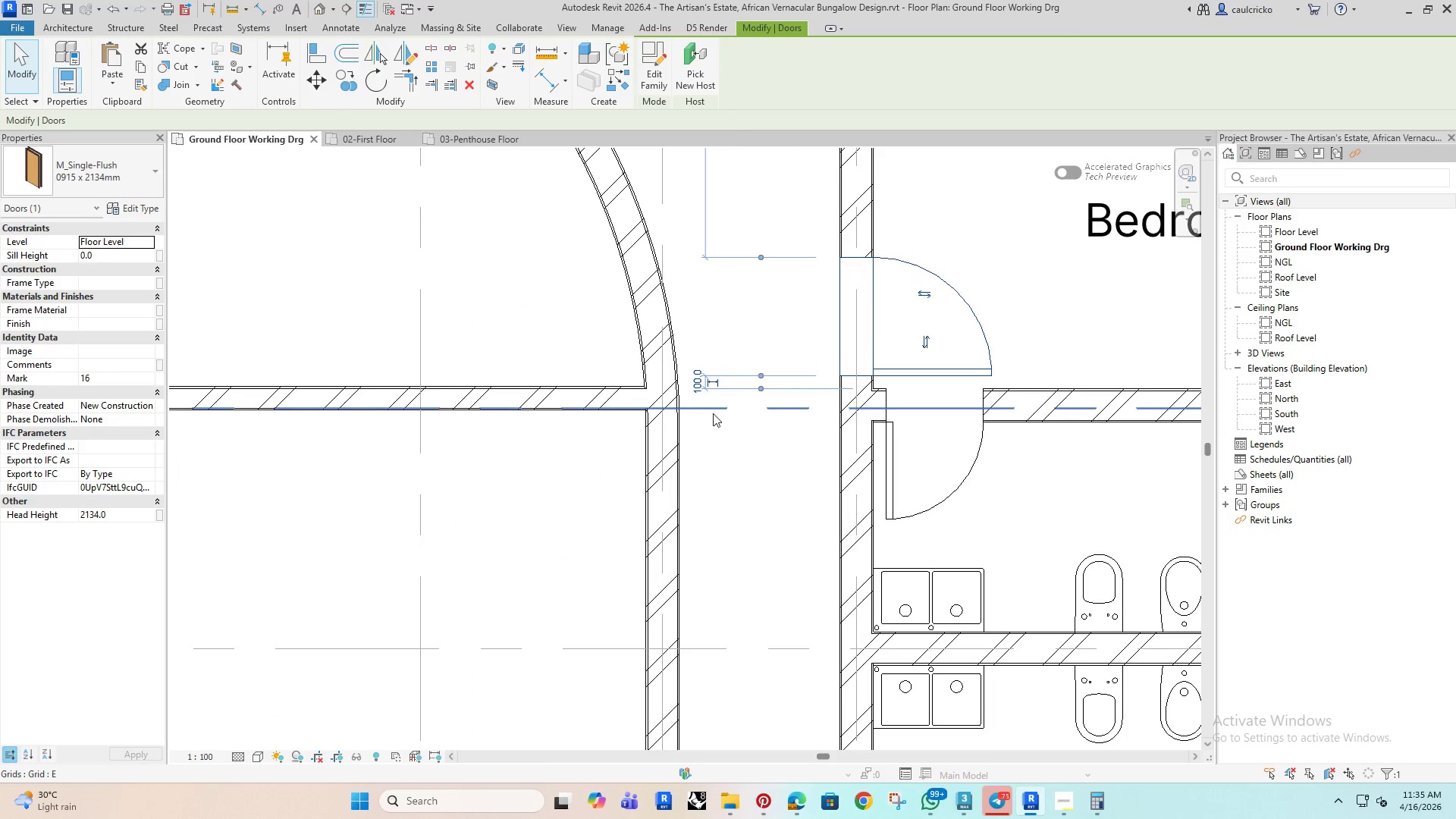 
scroll: coordinate [592, 463], scroll_direction: down, amount: 10.0
 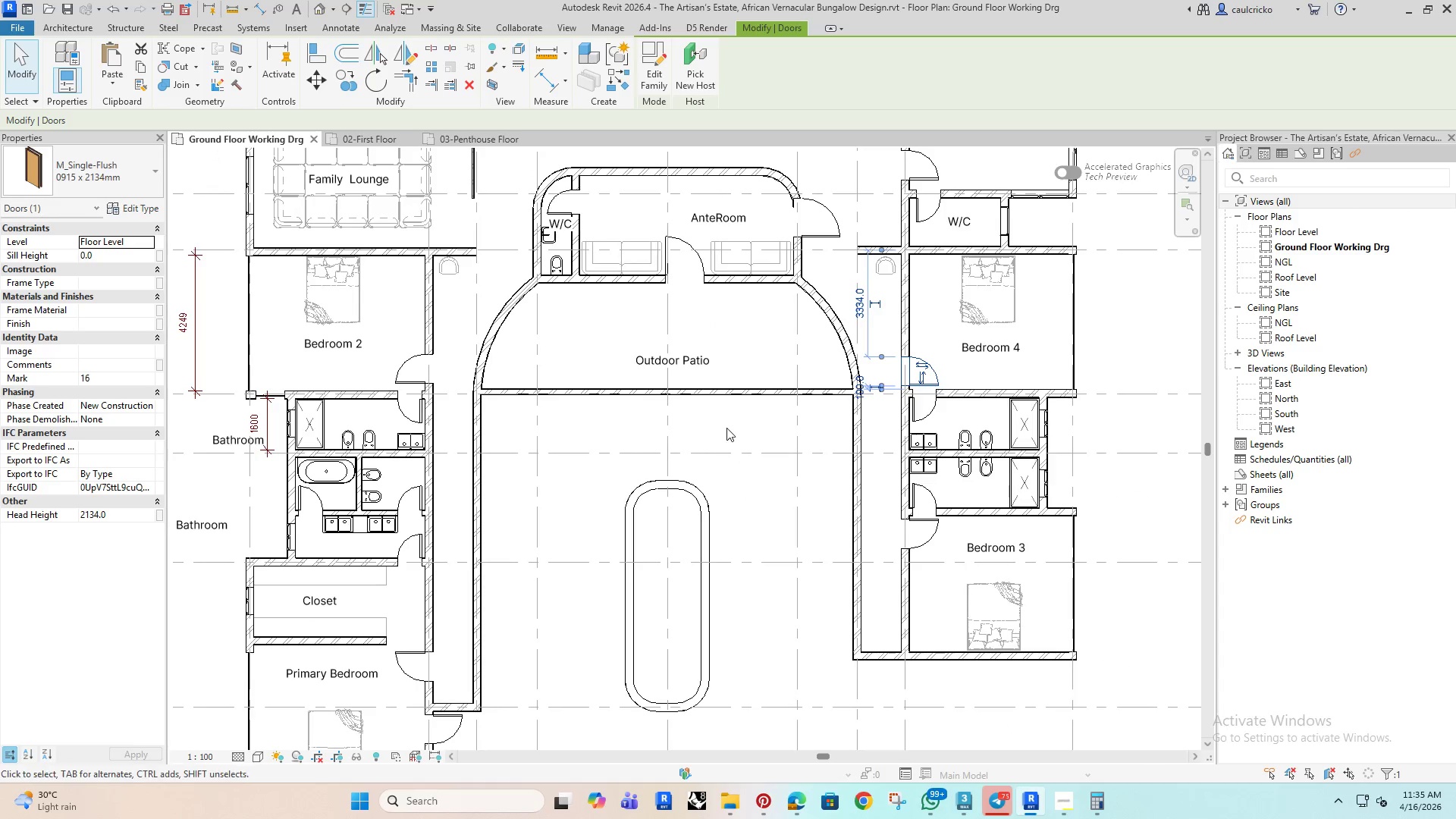 
left_click([737, 418])
 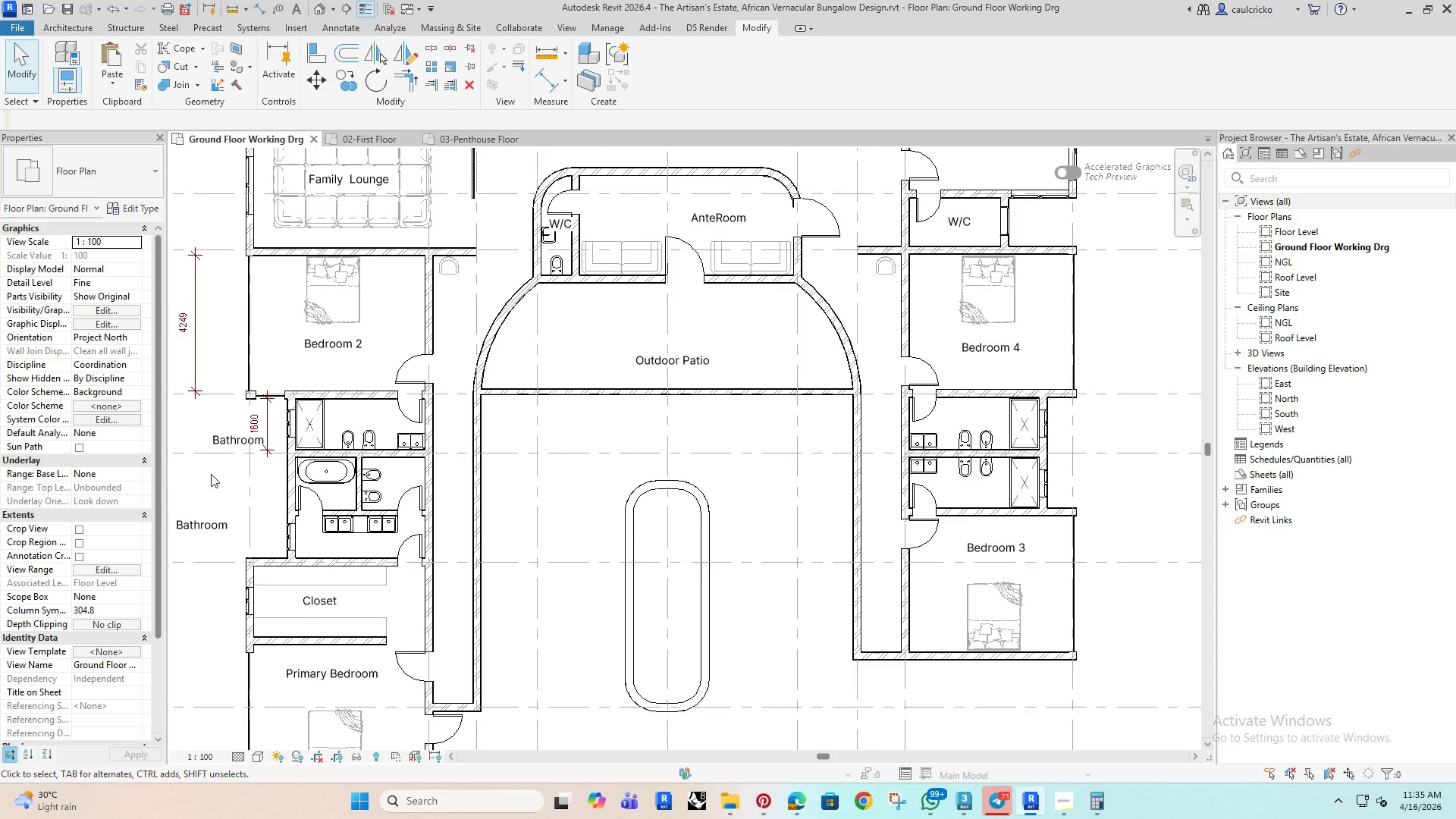 
scroll: coordinate [468, 343], scroll_direction: up, amount: 6.0
 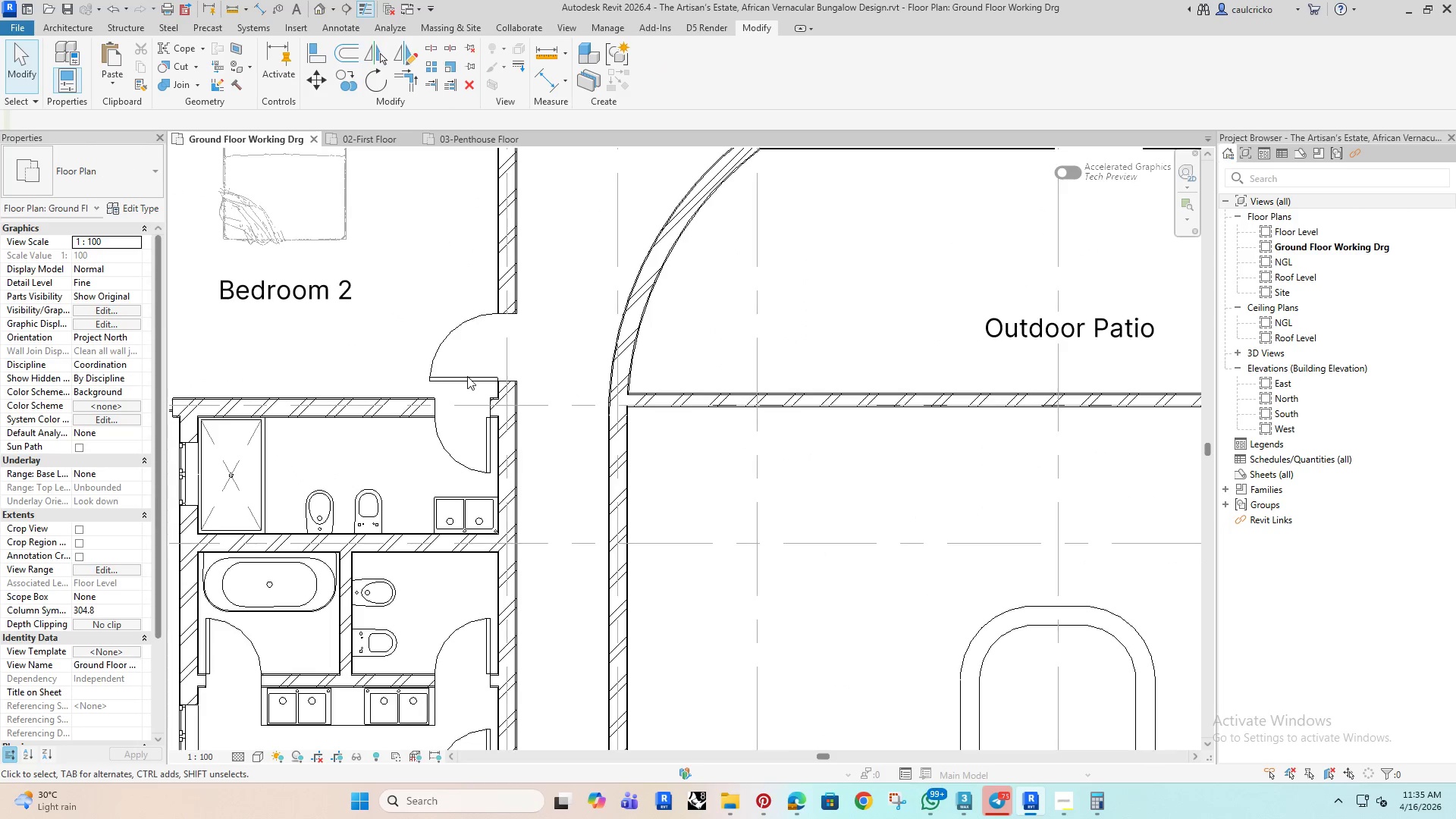 
double_click([467, 379])
 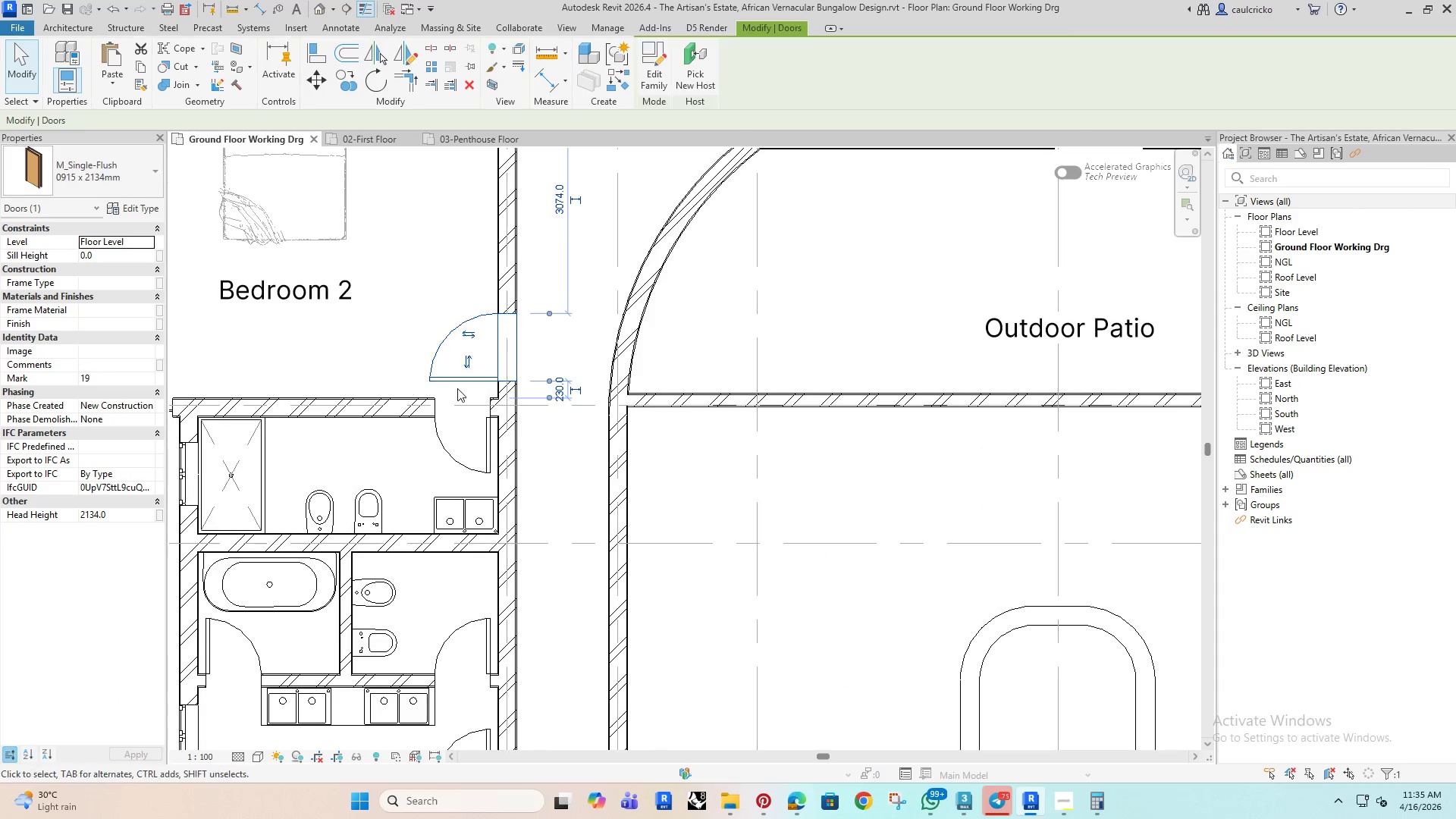 
scroll: coordinate [450, 388], scroll_direction: up, amount: 3.0
 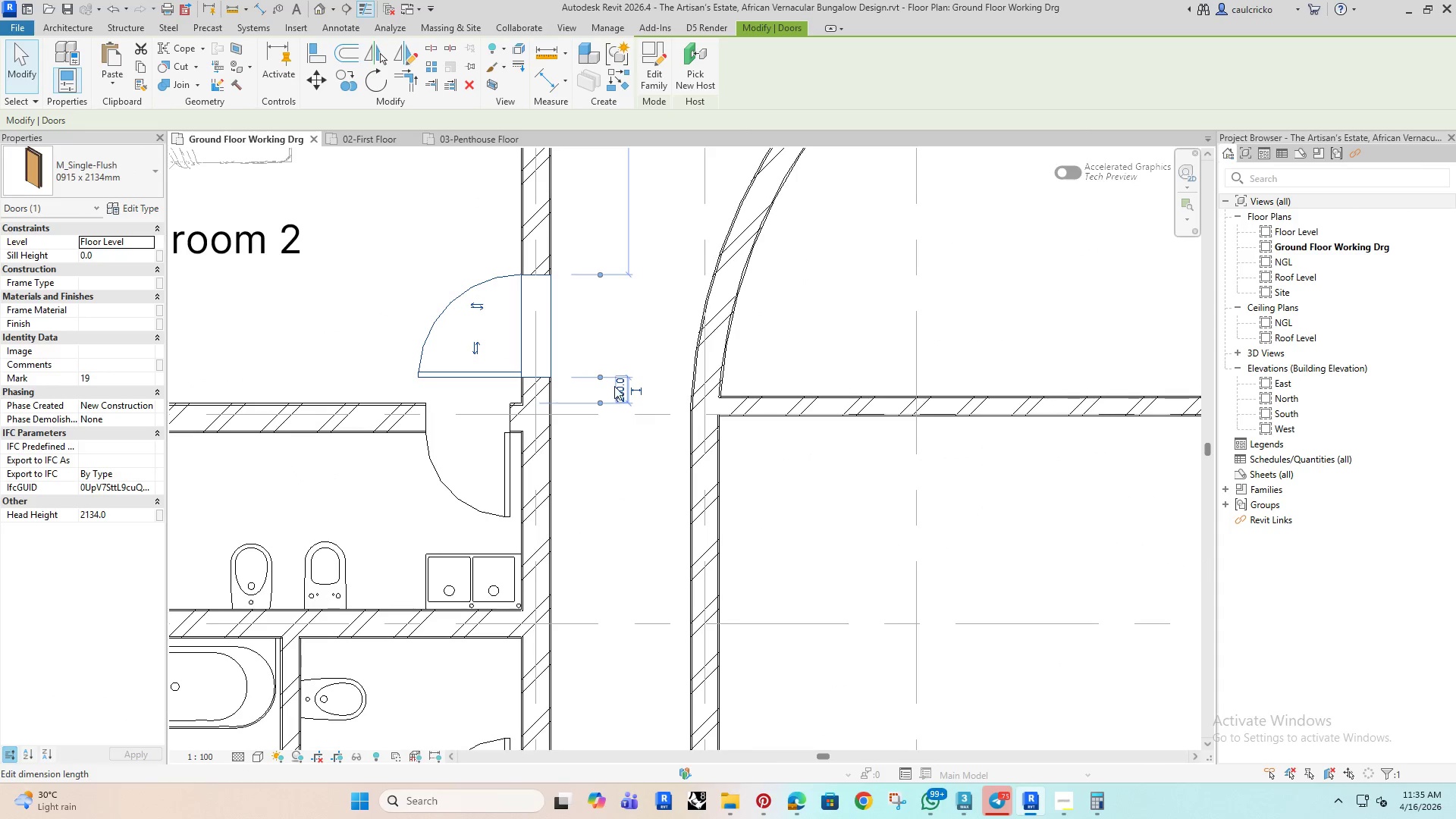 
left_click([614, 386])
 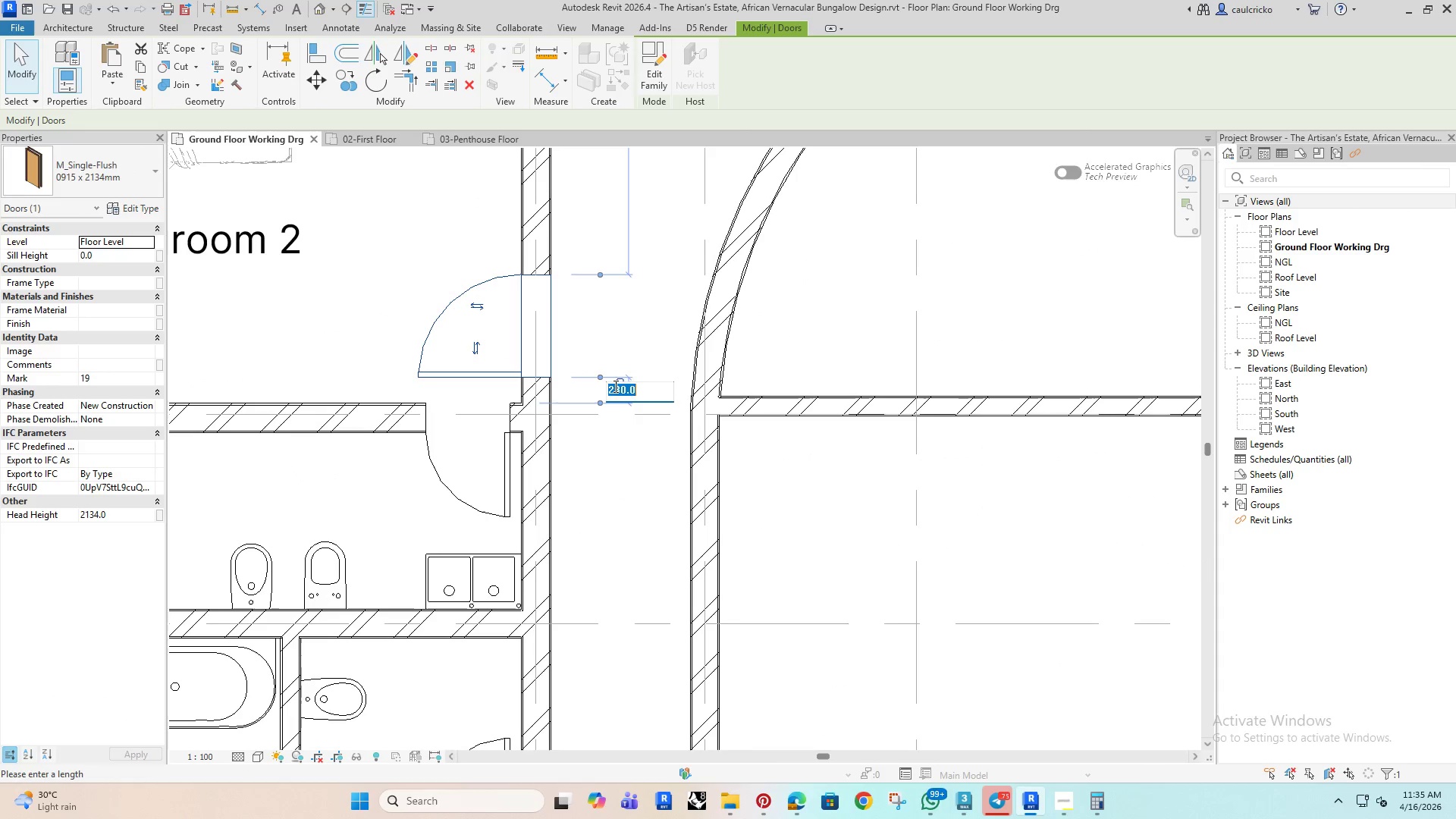 
type(100)
 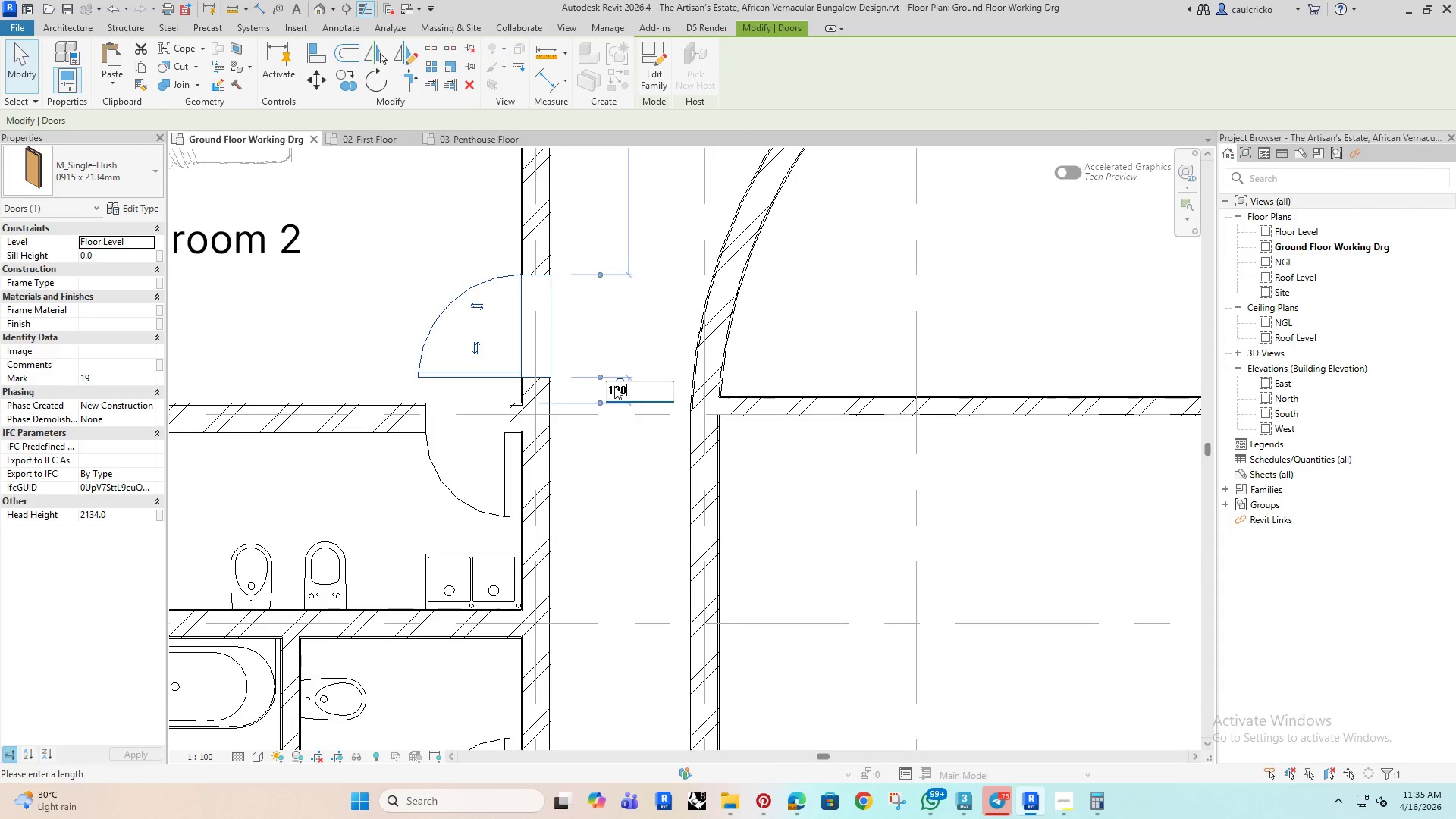 
key(Enter)
 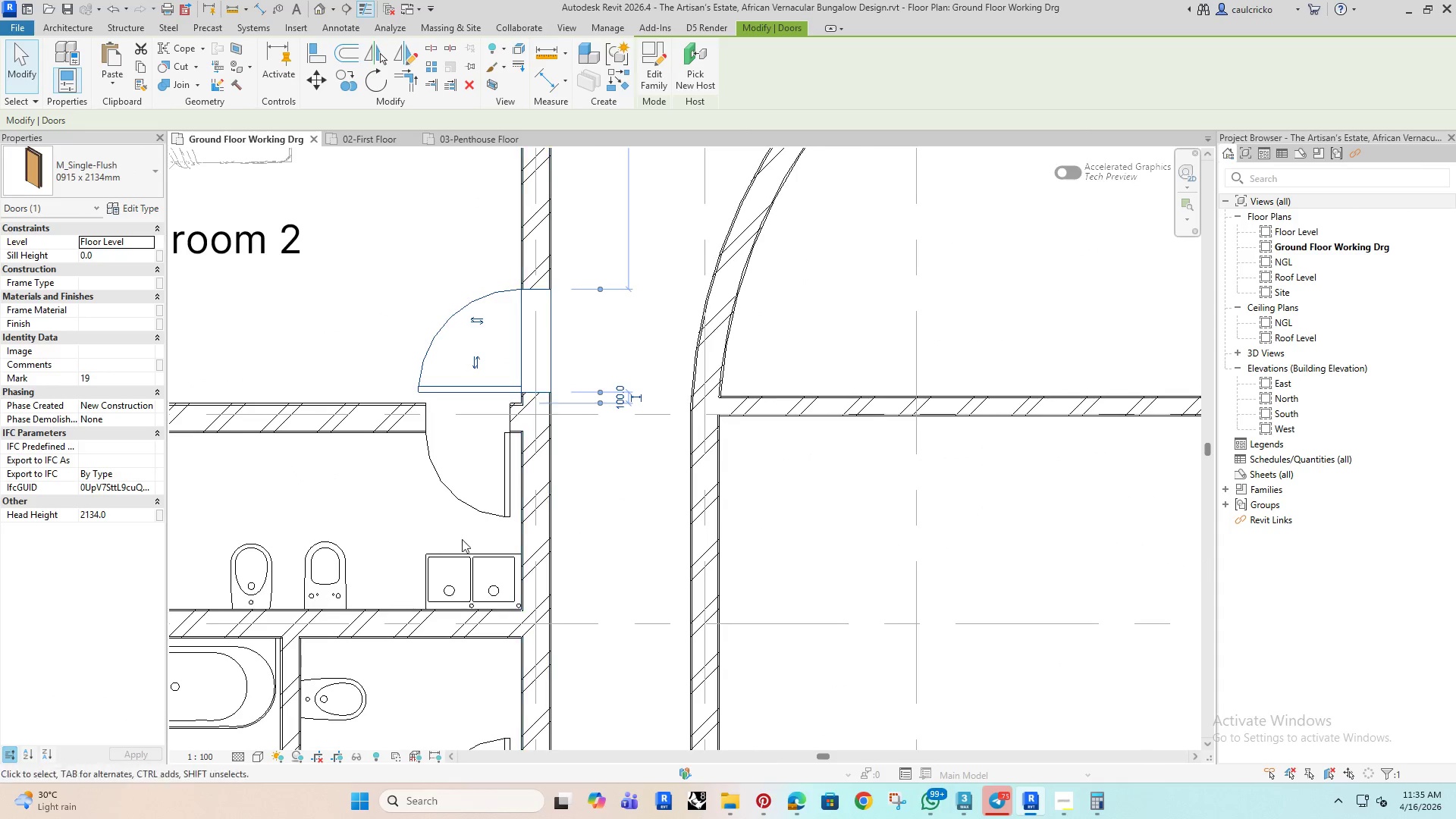 
scroll: coordinate [478, 536], scroll_direction: down, amount: 7.0
 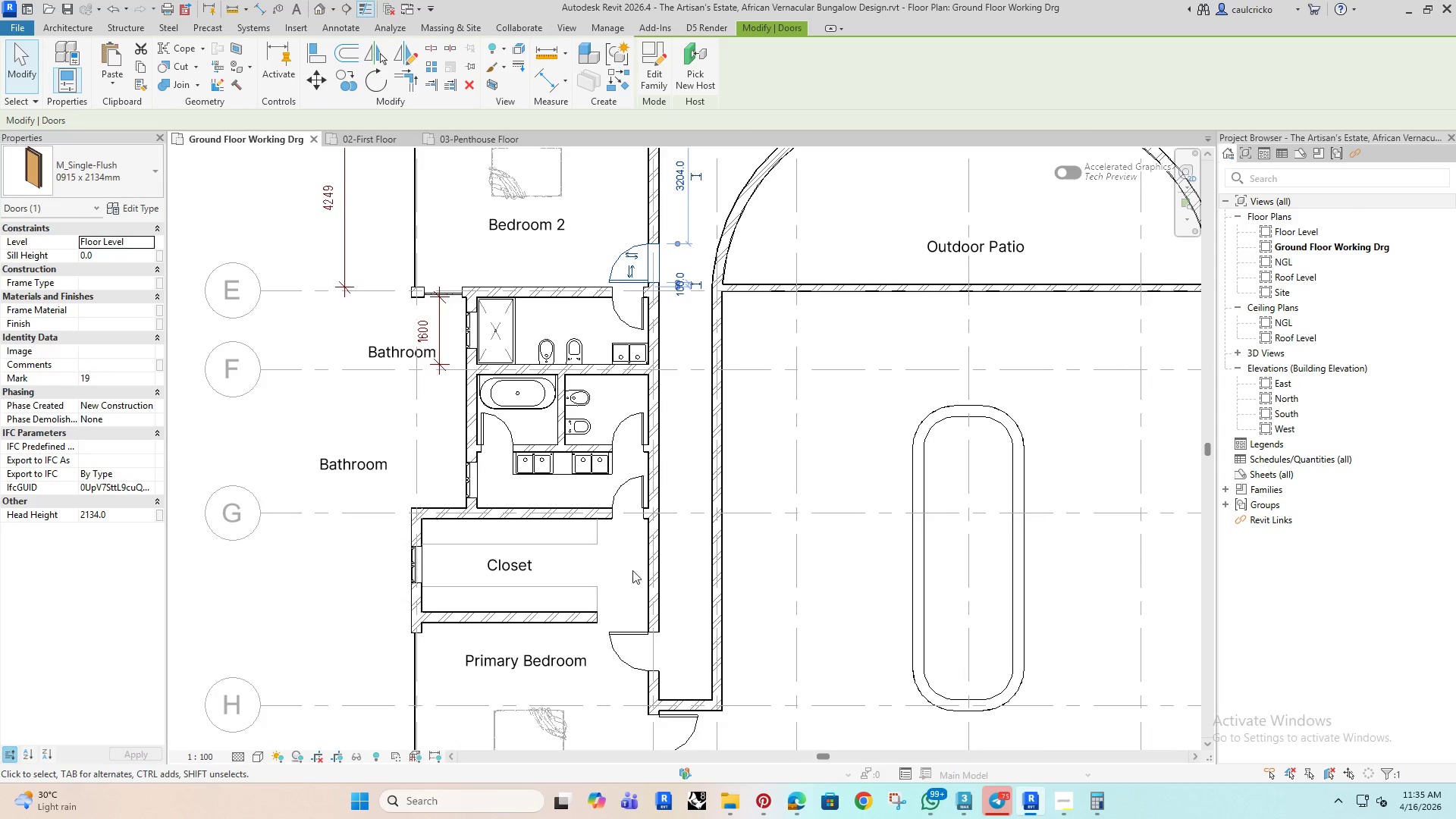 
left_click([628, 582])
 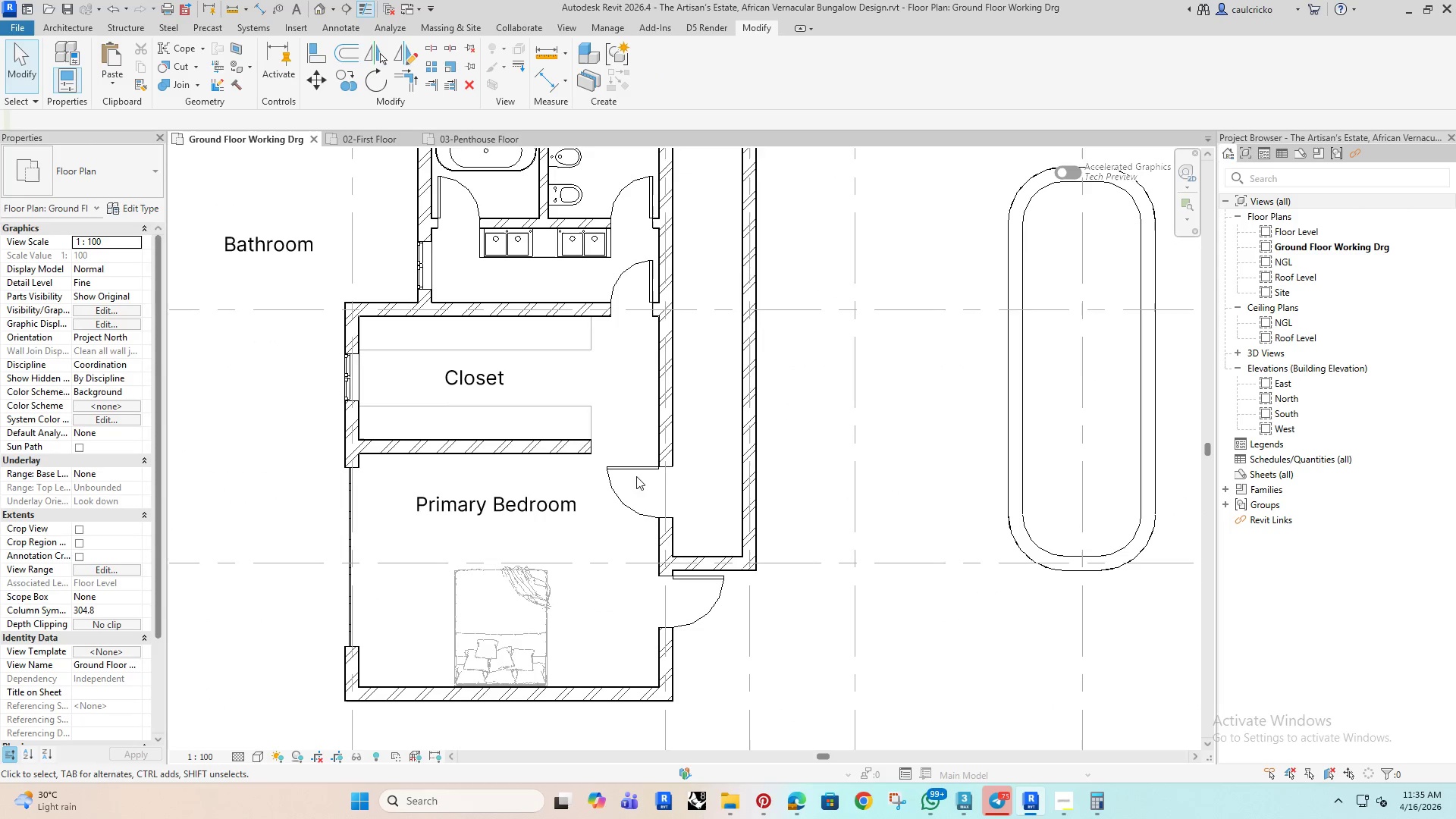 
scroll: coordinate [634, 559], scroll_direction: up, amount: 2.0
 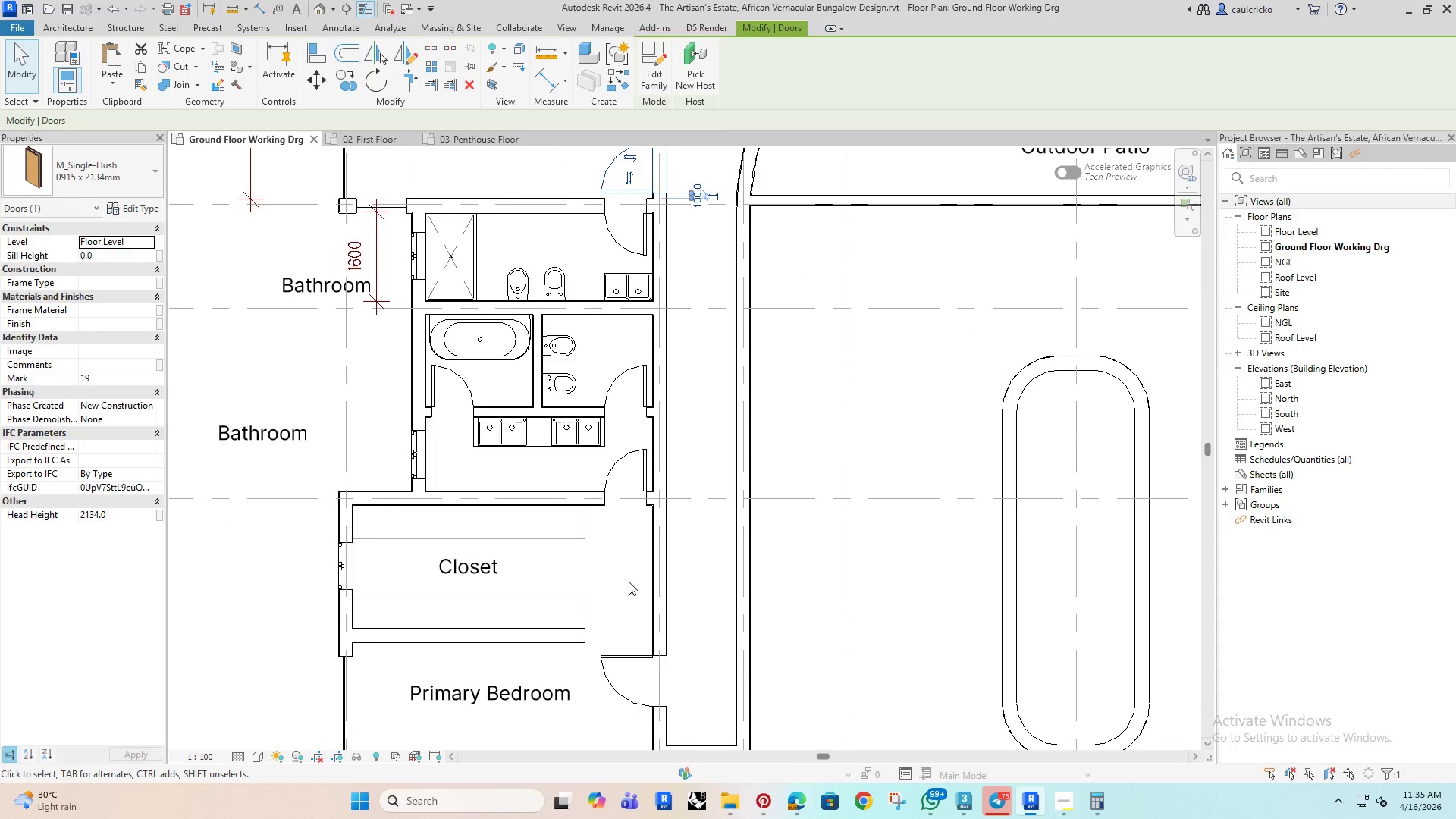 
left_click([635, 469])
 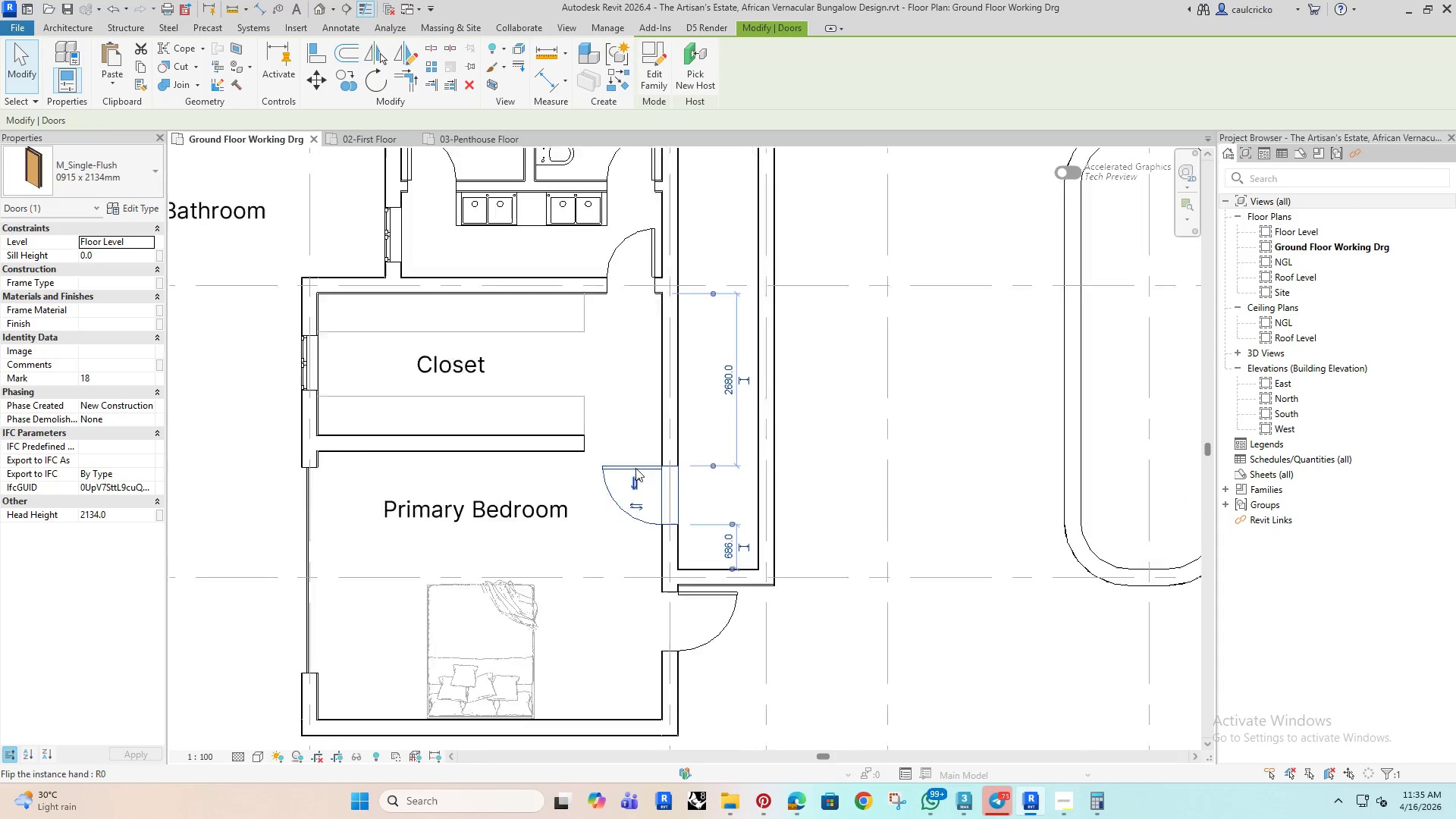 
scroll: coordinate [635, 468], scroll_direction: up, amount: 3.0
 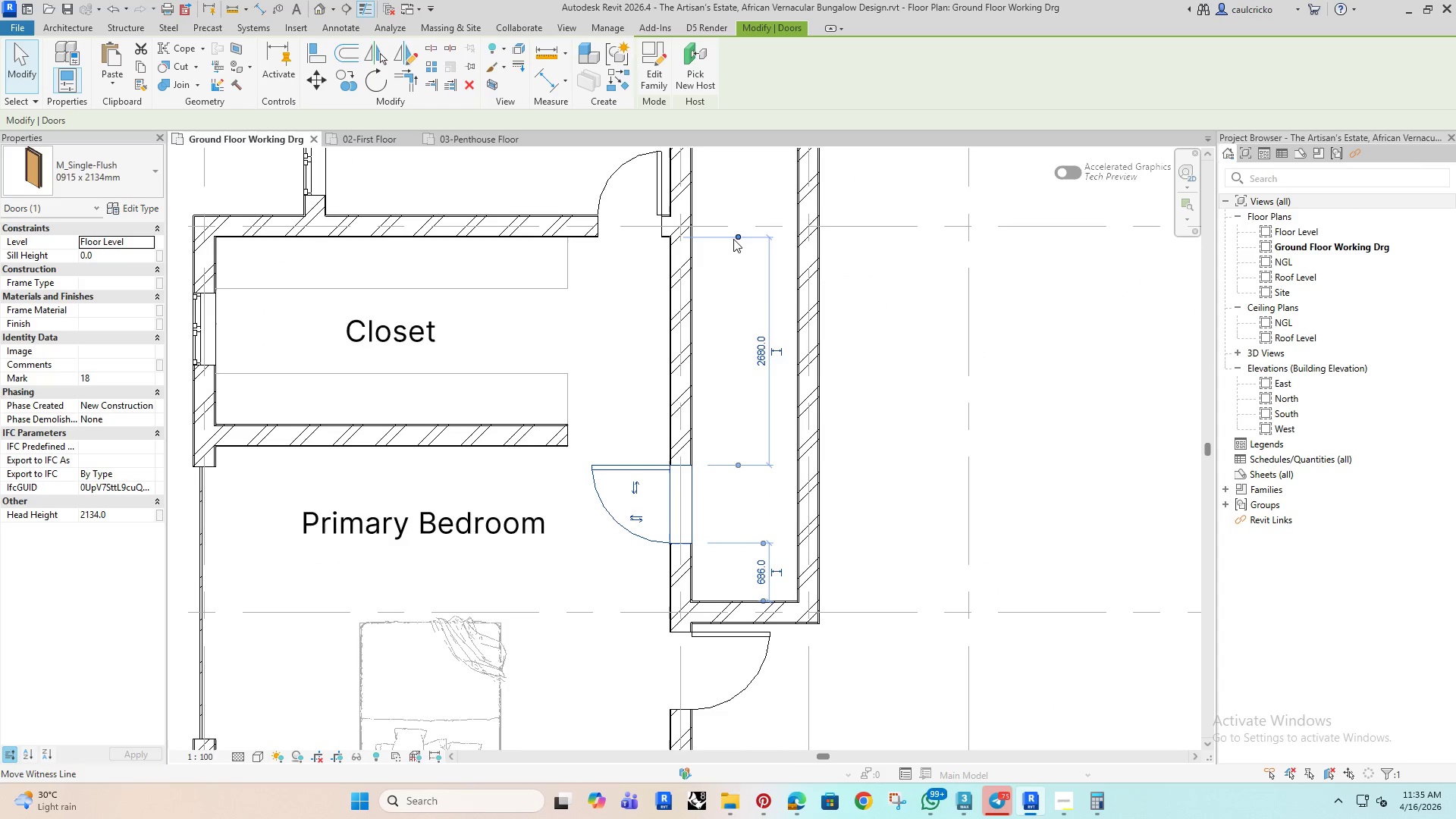 
left_click_drag(start_coordinate=[733, 239], to_coordinate=[551, 444])
 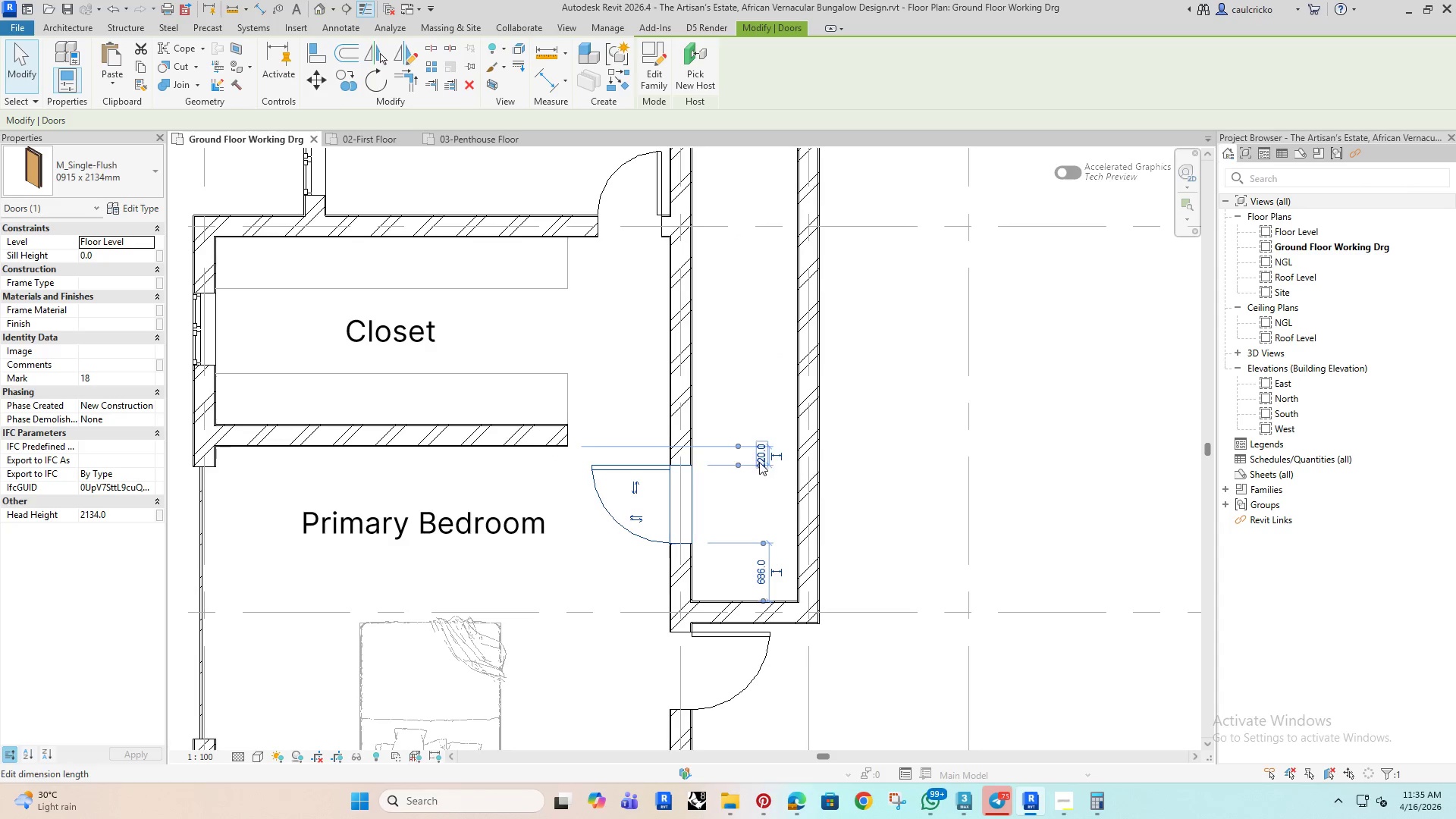 
left_click([761, 461])
 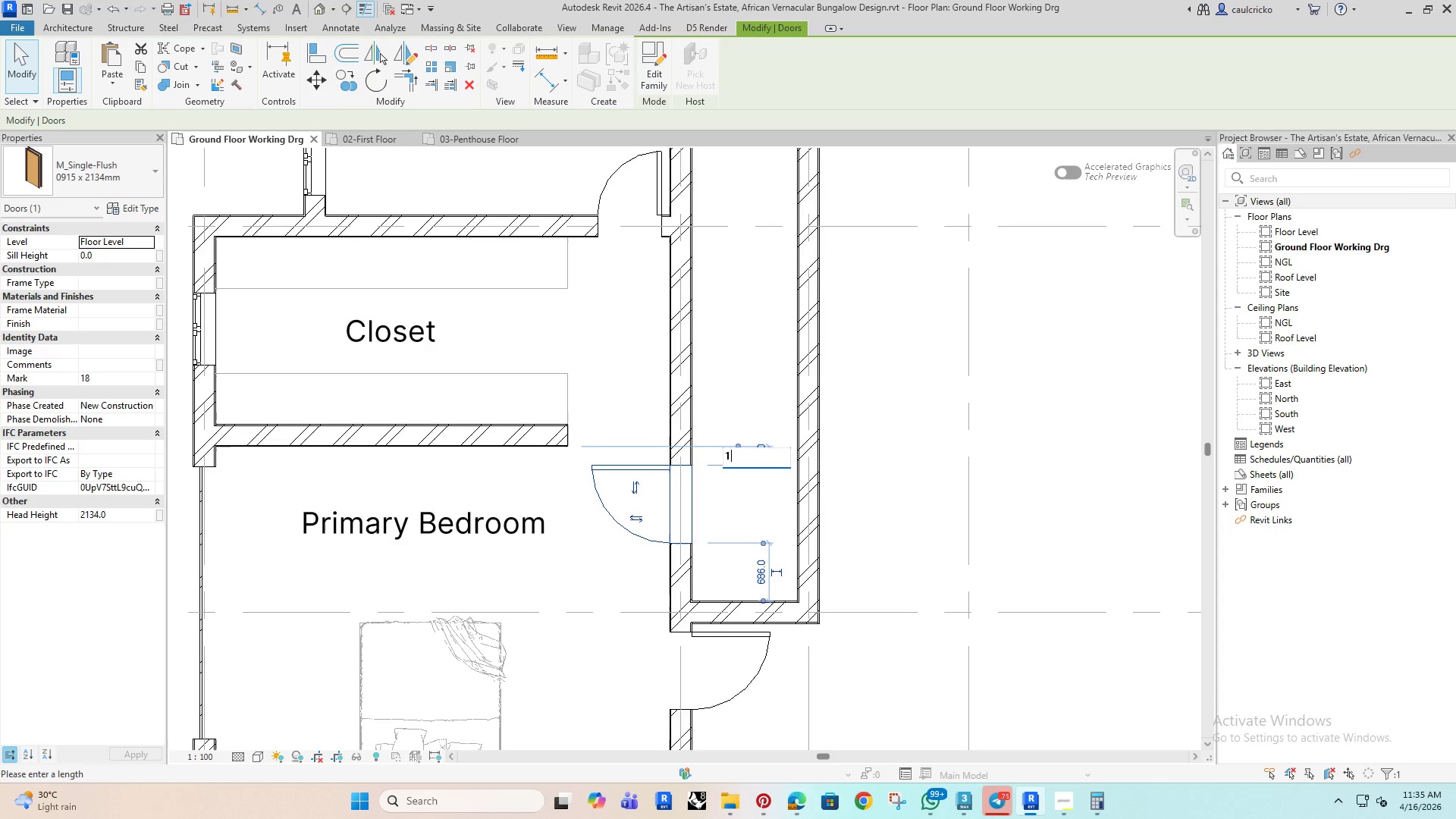 
type(100)
 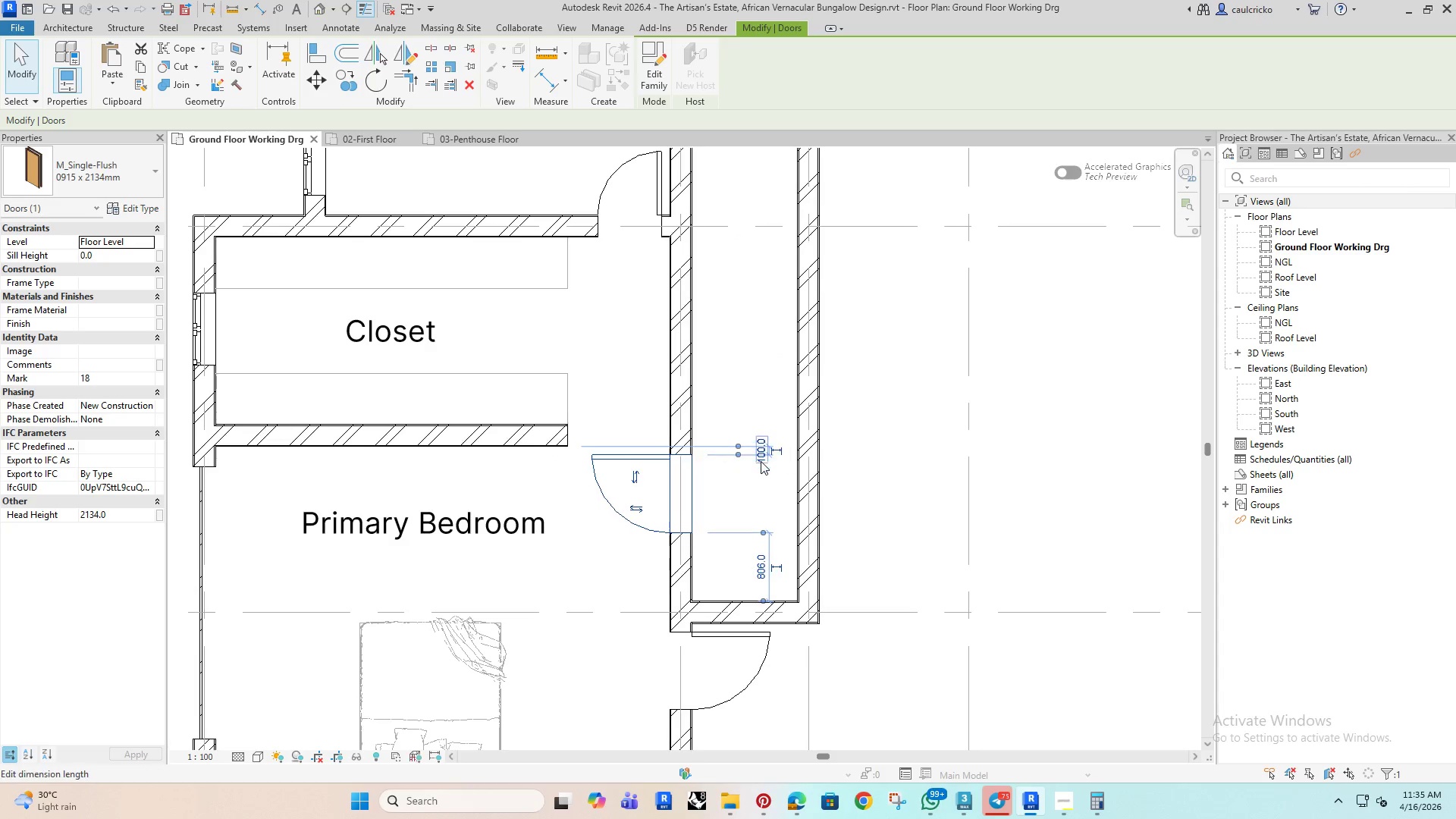 
key(Enter)
 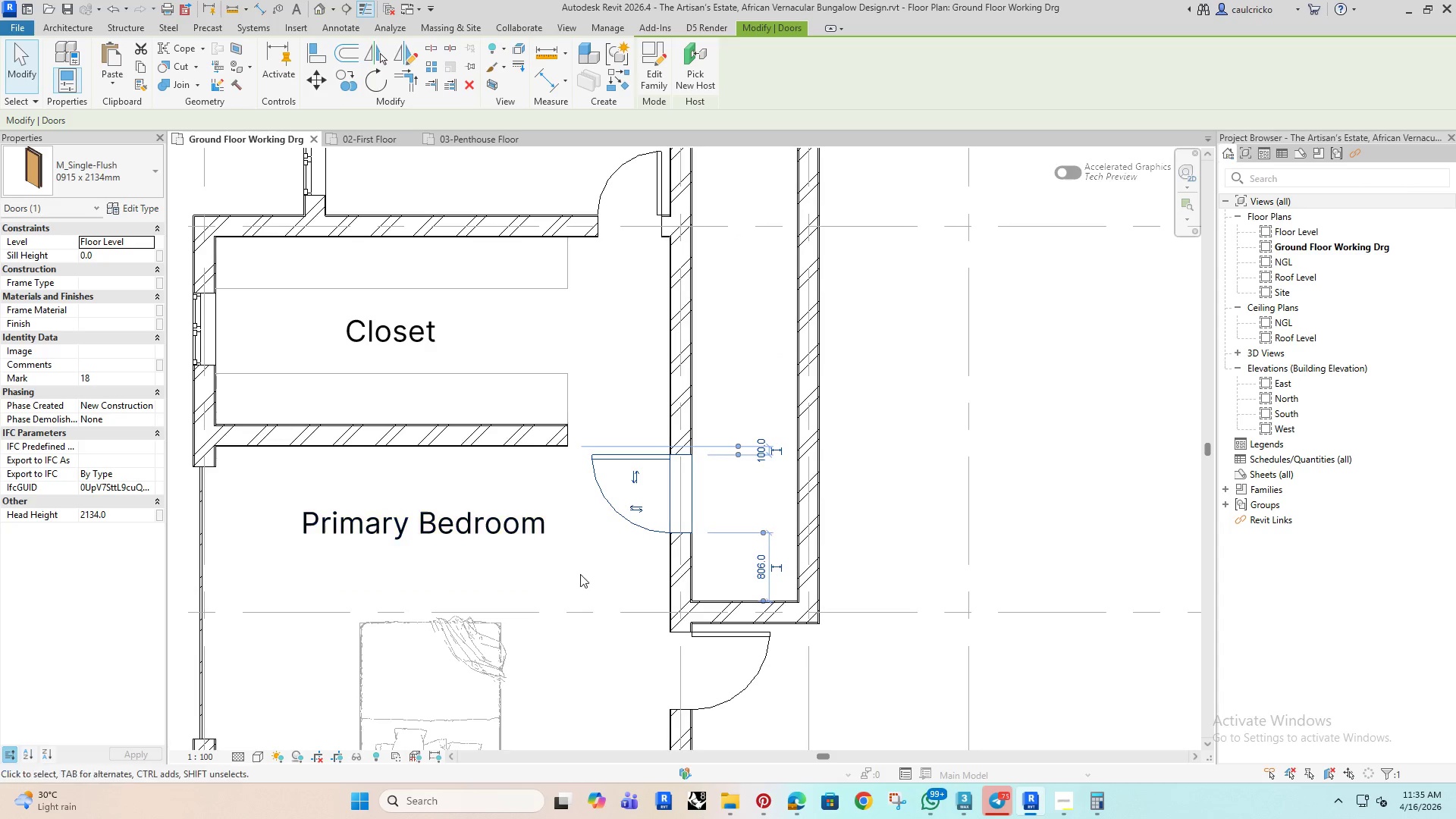 
left_click([592, 576])
 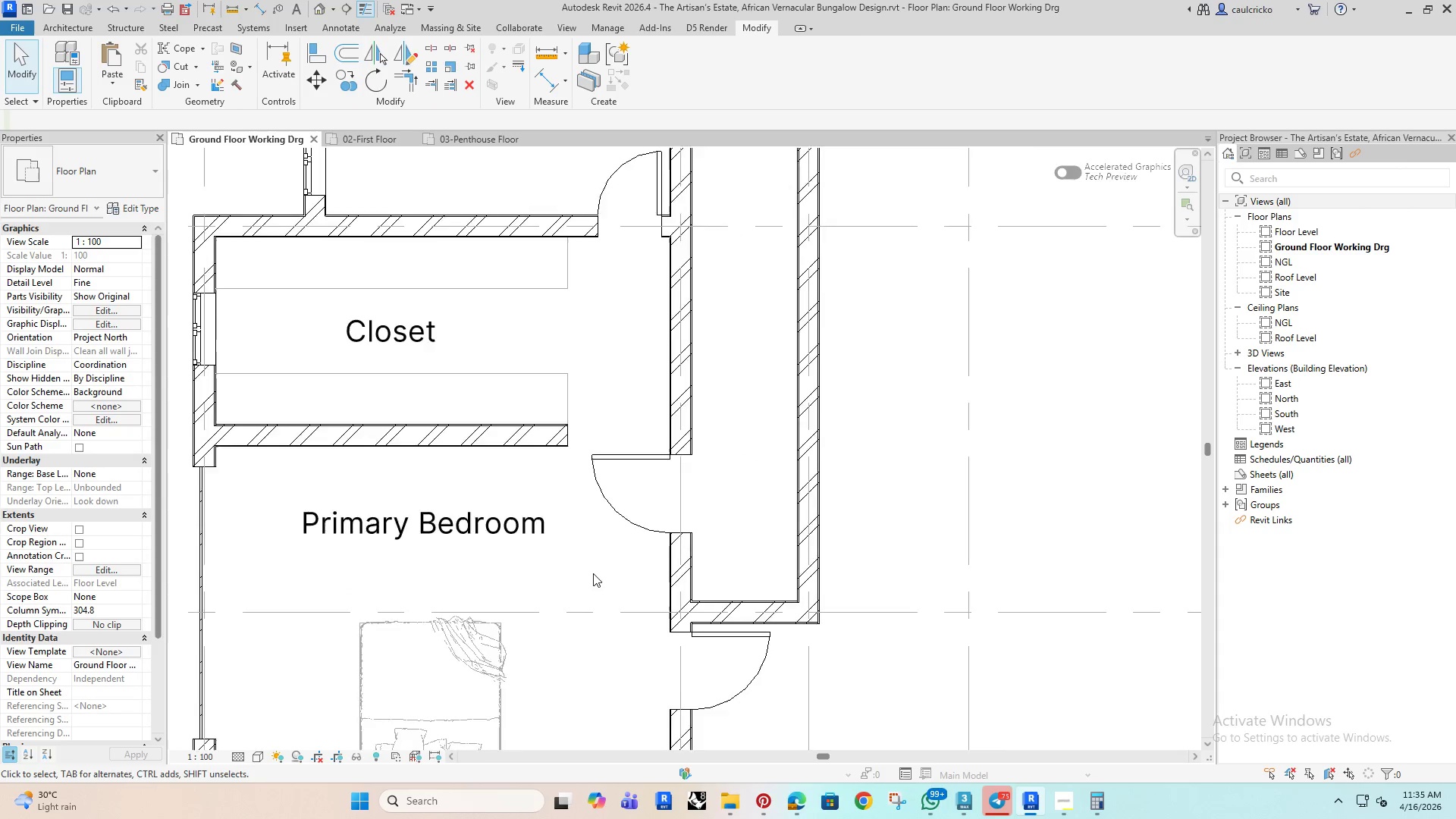 
scroll: coordinate [605, 564], scroll_direction: down, amount: 5.0
 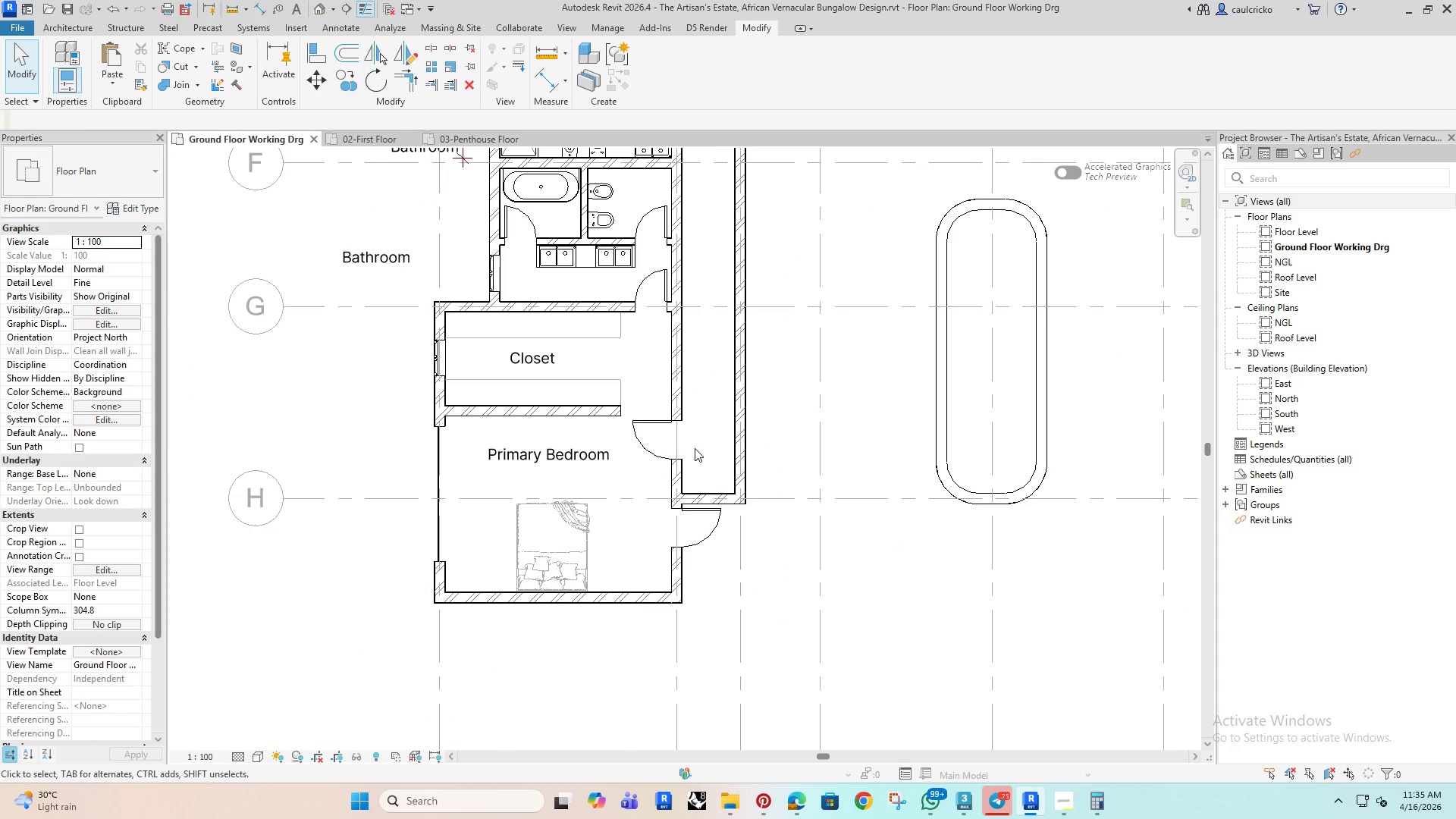 
wait(7.42)
 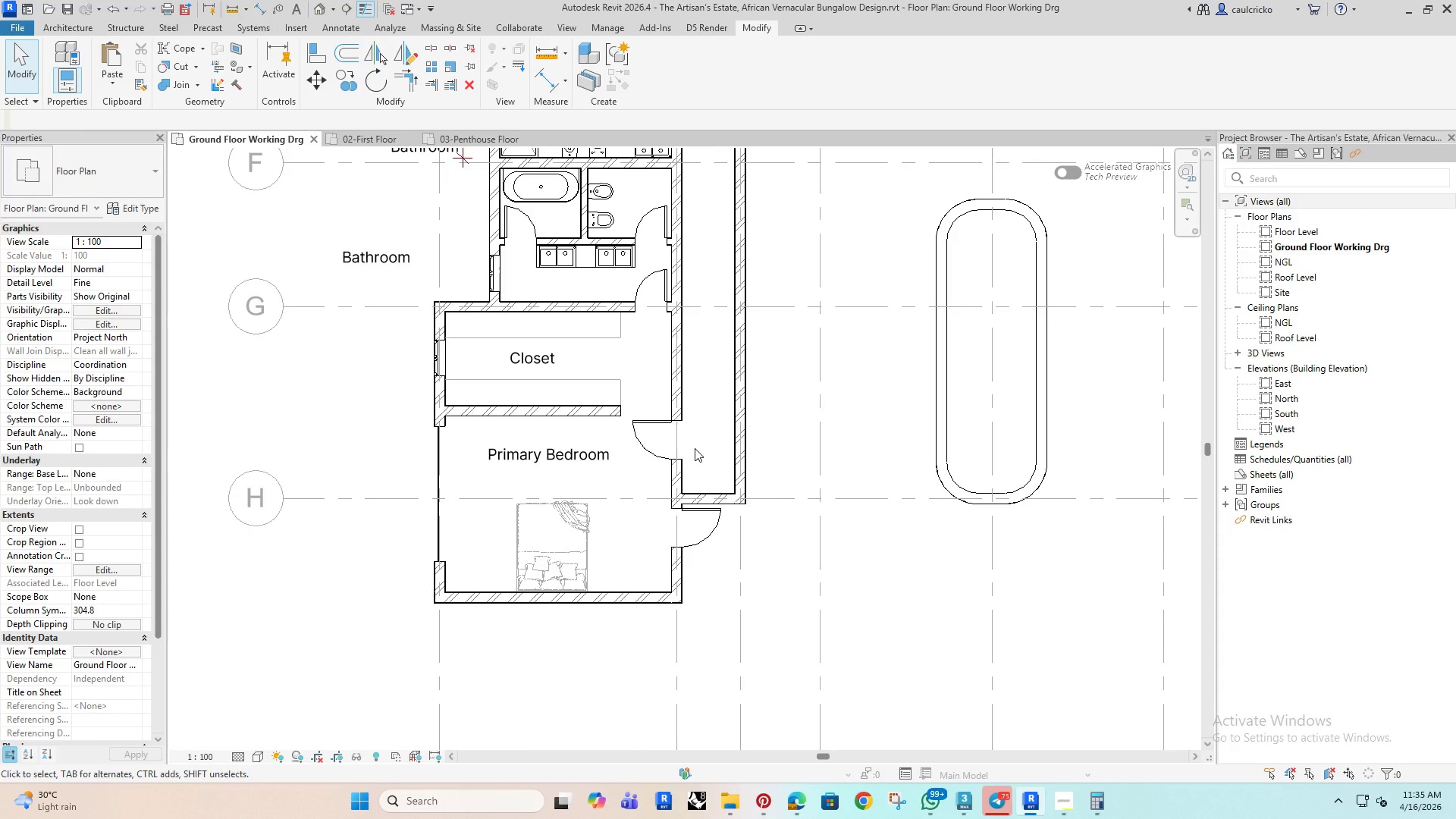 
scroll: coordinate [716, 481], scroll_direction: down, amount: 3.0
 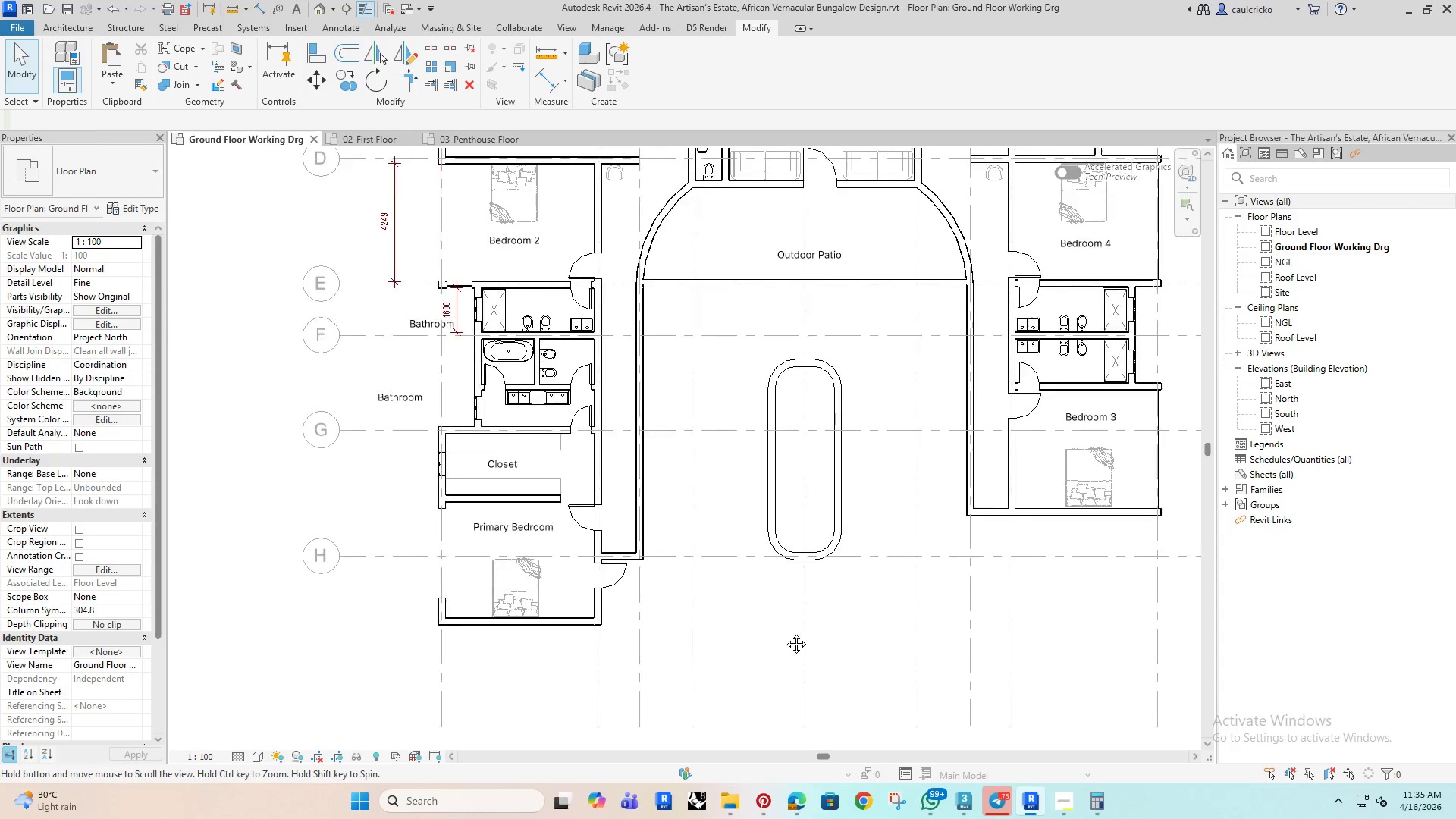 
left_click([870, 633])
 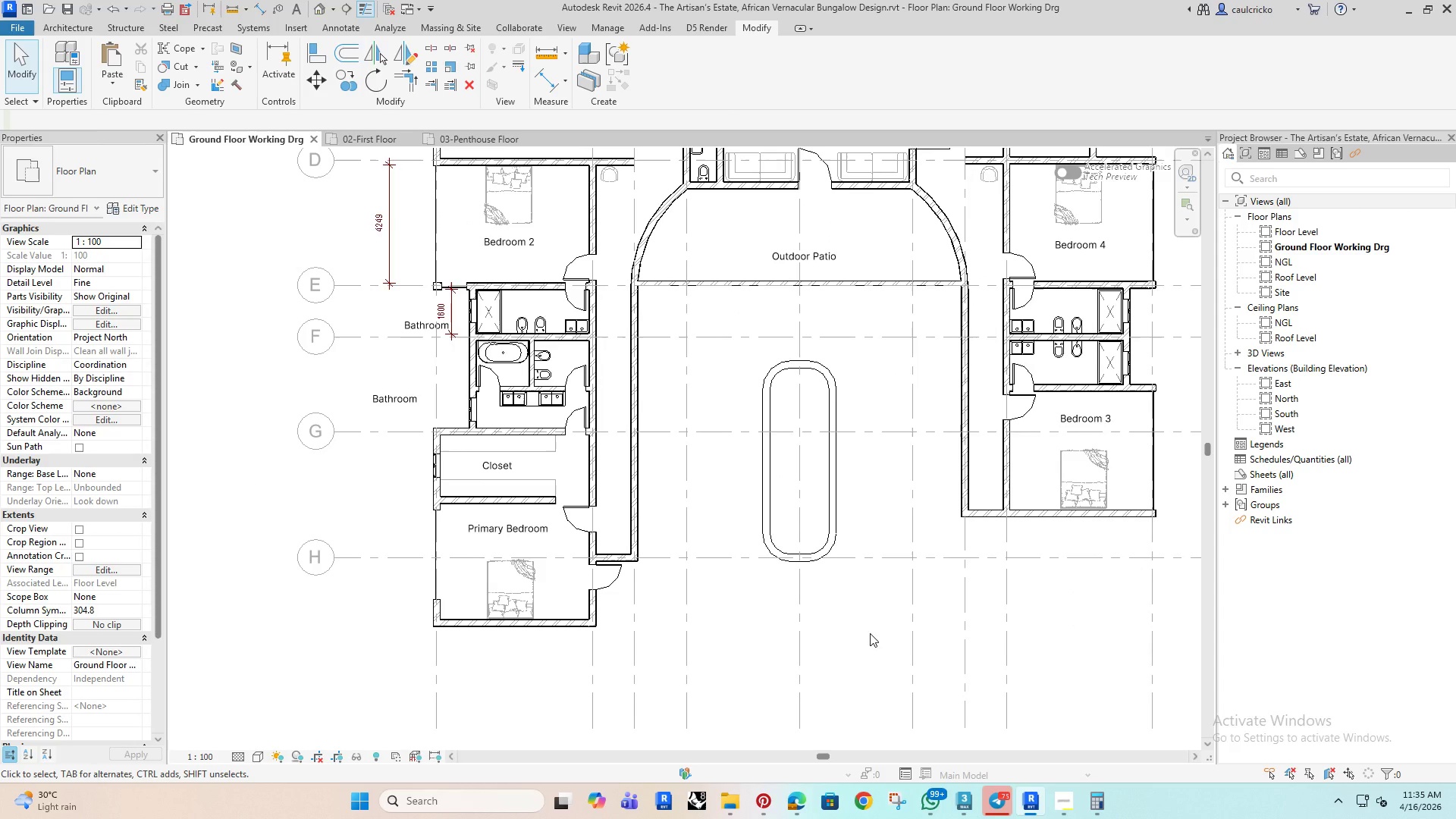 
scroll: coordinate [827, 598], scroll_direction: down, amount: 4.0
 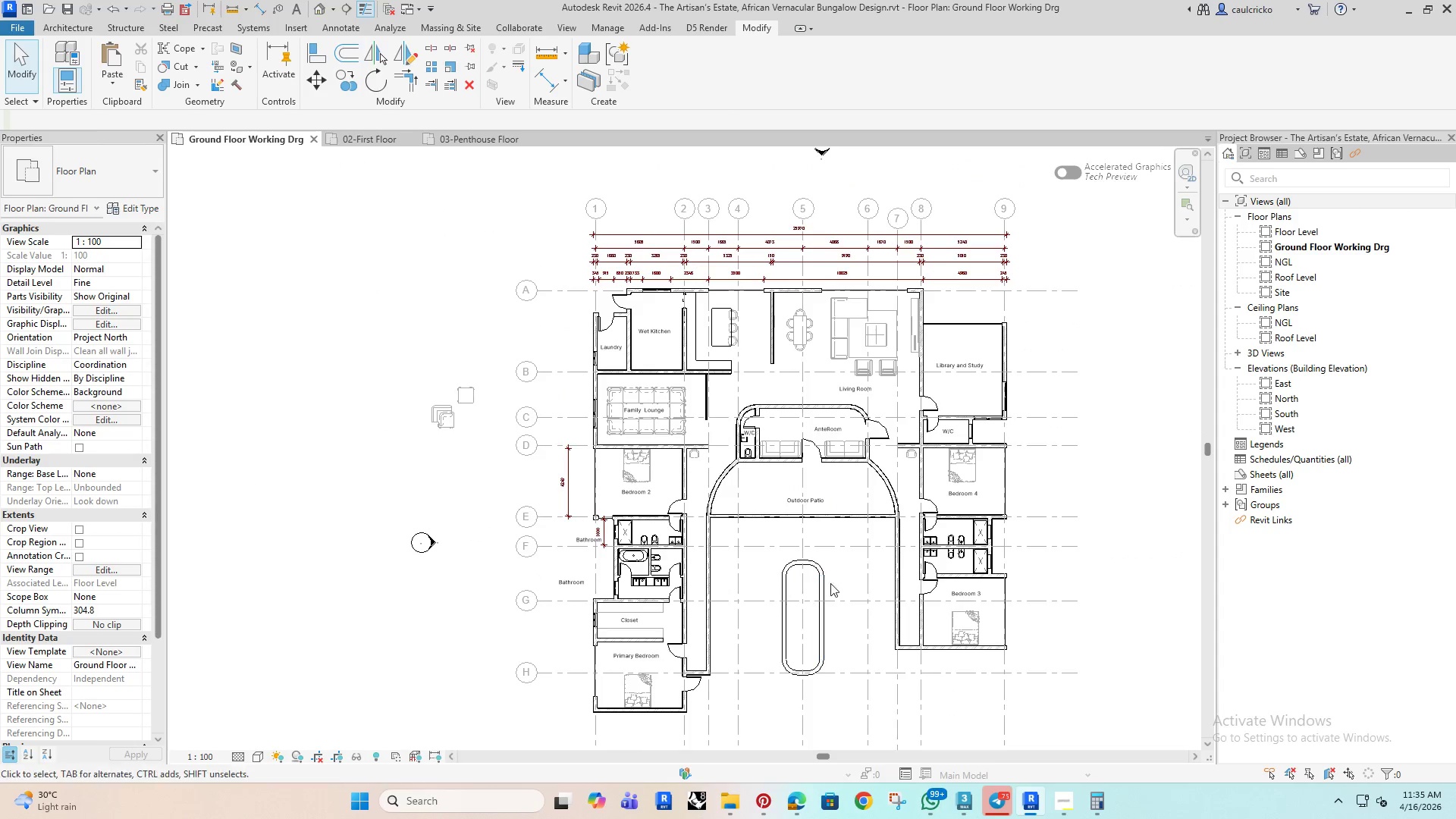 
scroll: coordinate [828, 471], scroll_direction: up, amount: 4.0
 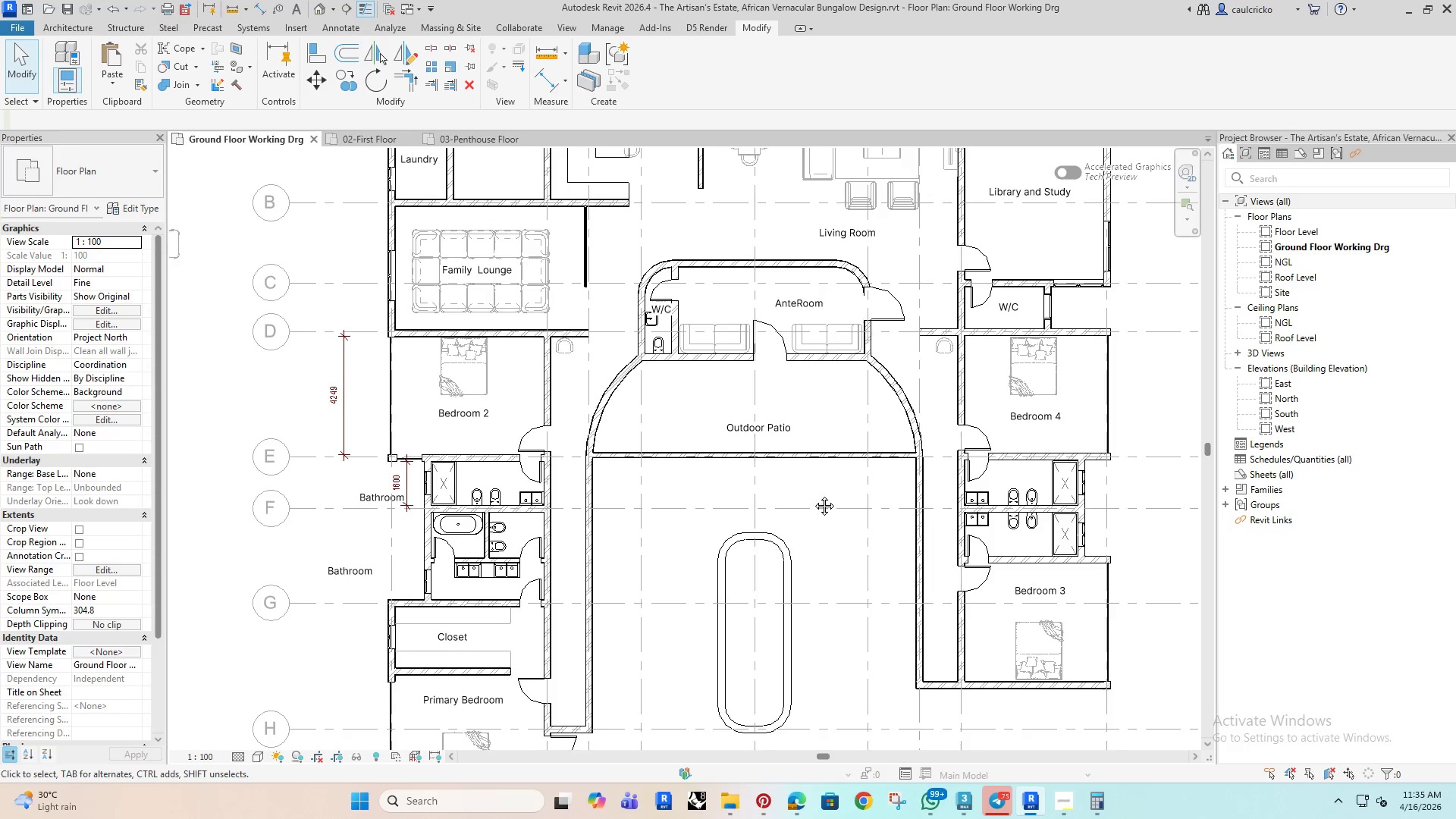 
wait(6.64)
 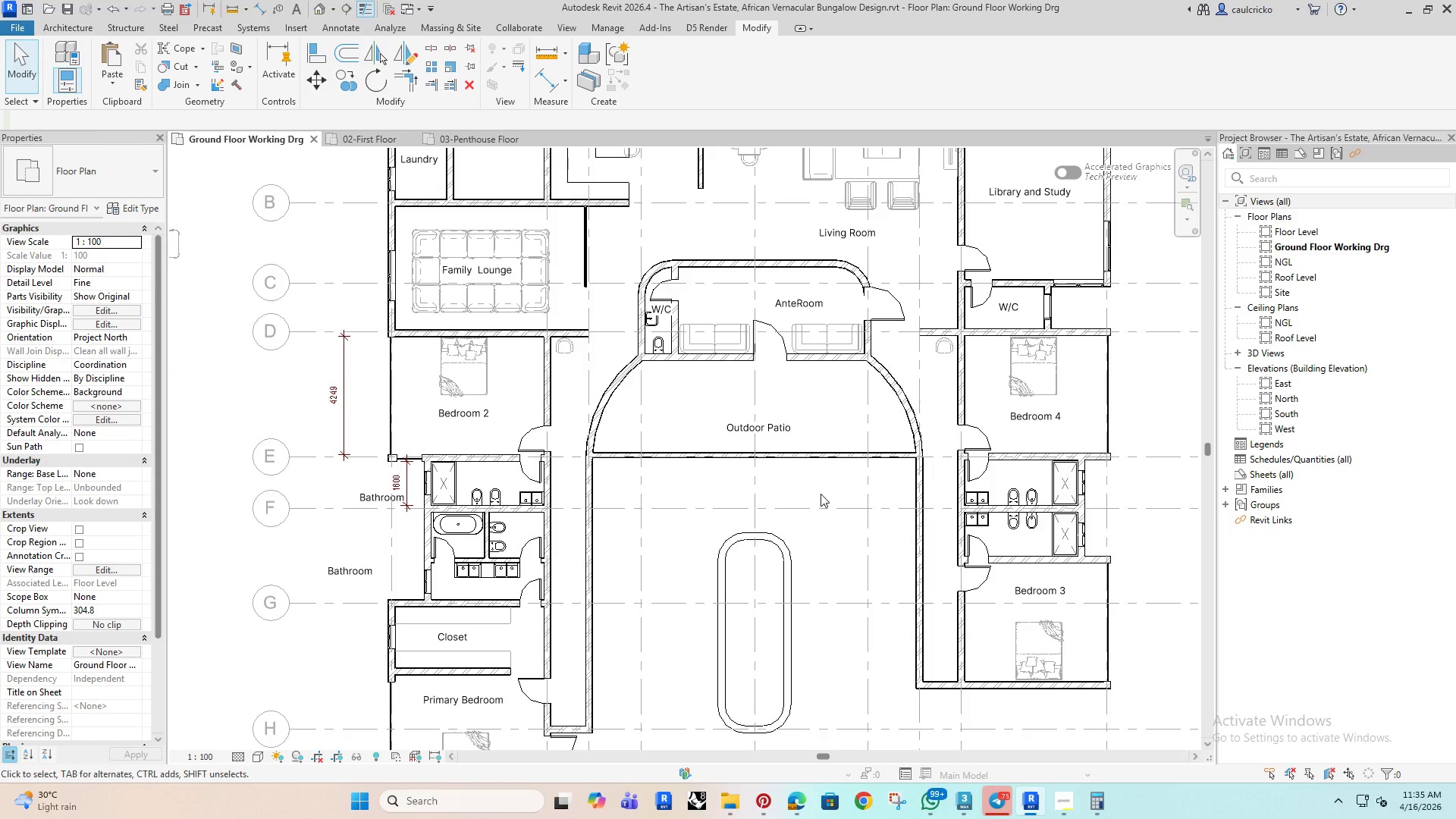 
scroll: coordinate [792, 512], scroll_direction: down, amount: 4.0
 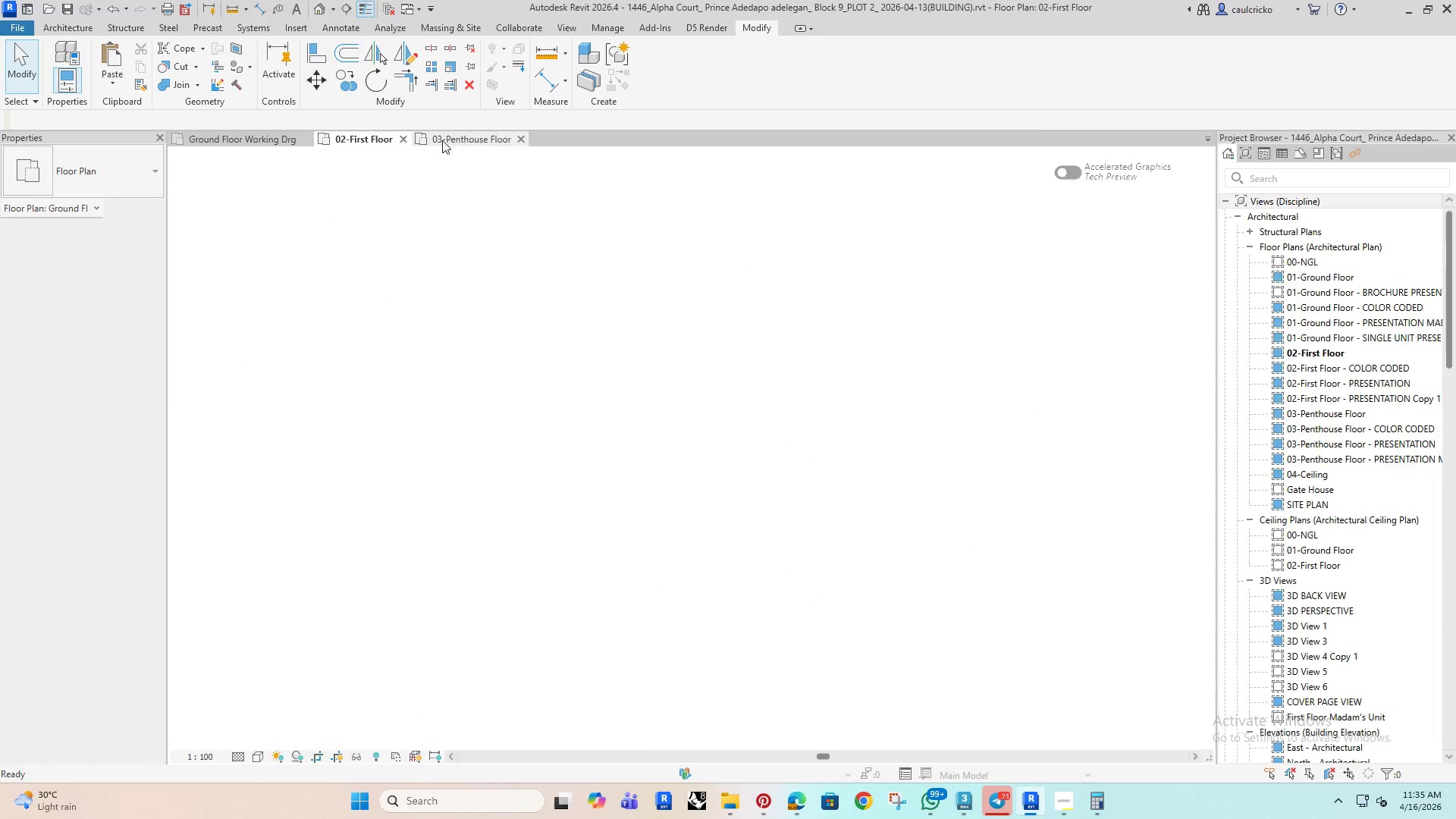 
left_click([260, 141])
 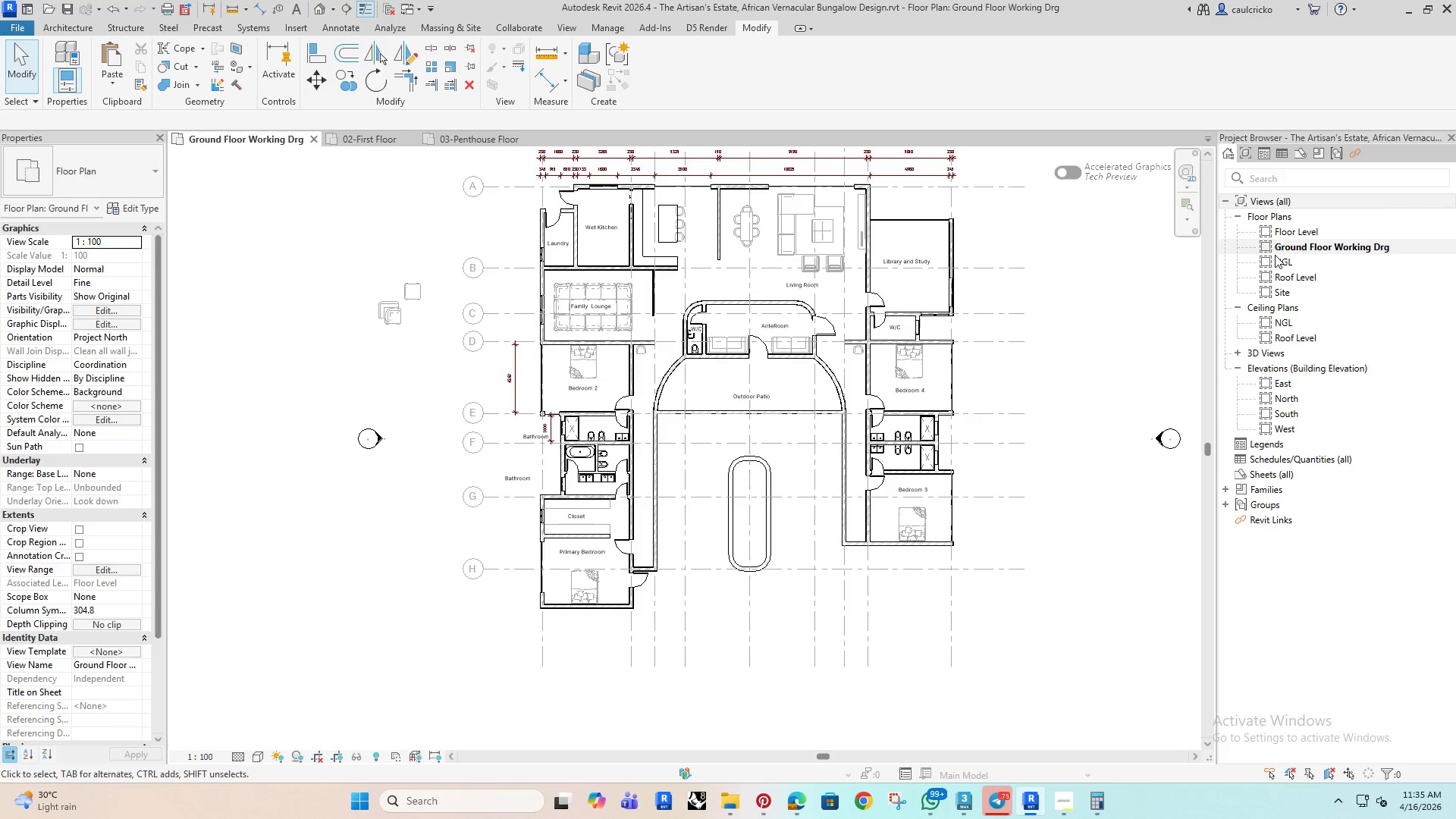 
double_click([1281, 257])
 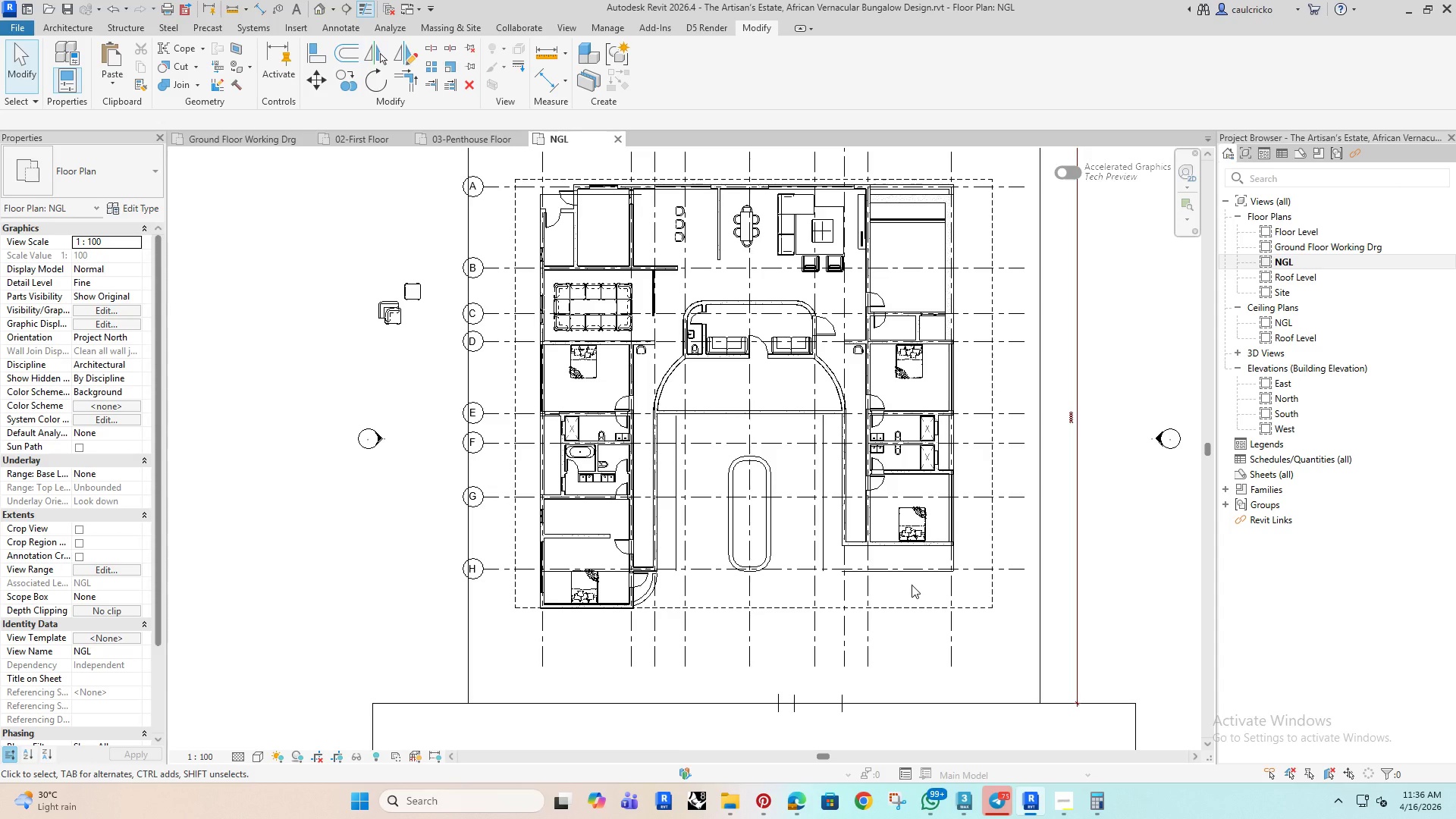 
wait(10.59)
 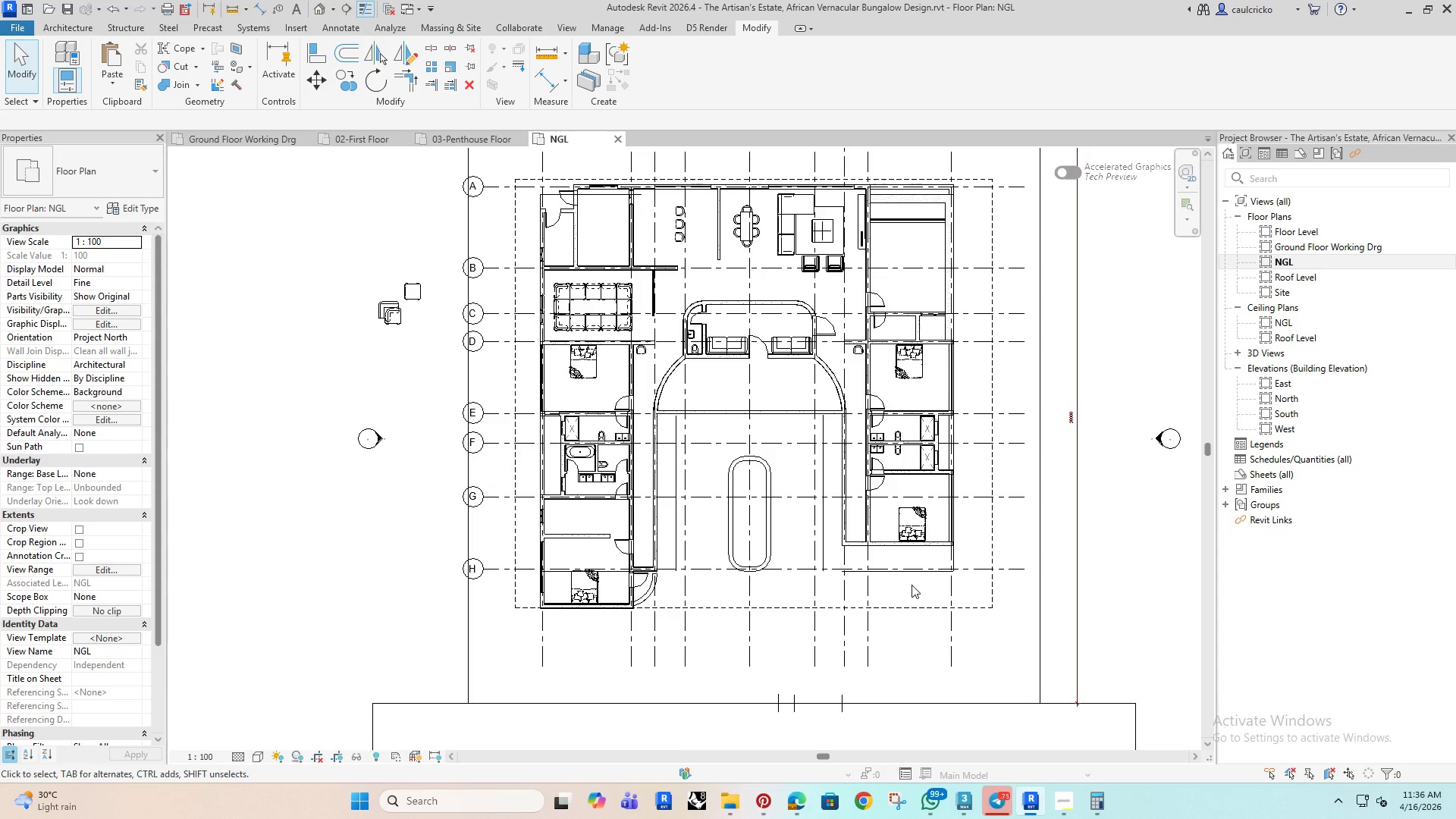 
scroll: coordinate [933, 522], scroll_direction: up, amount: 2.0
 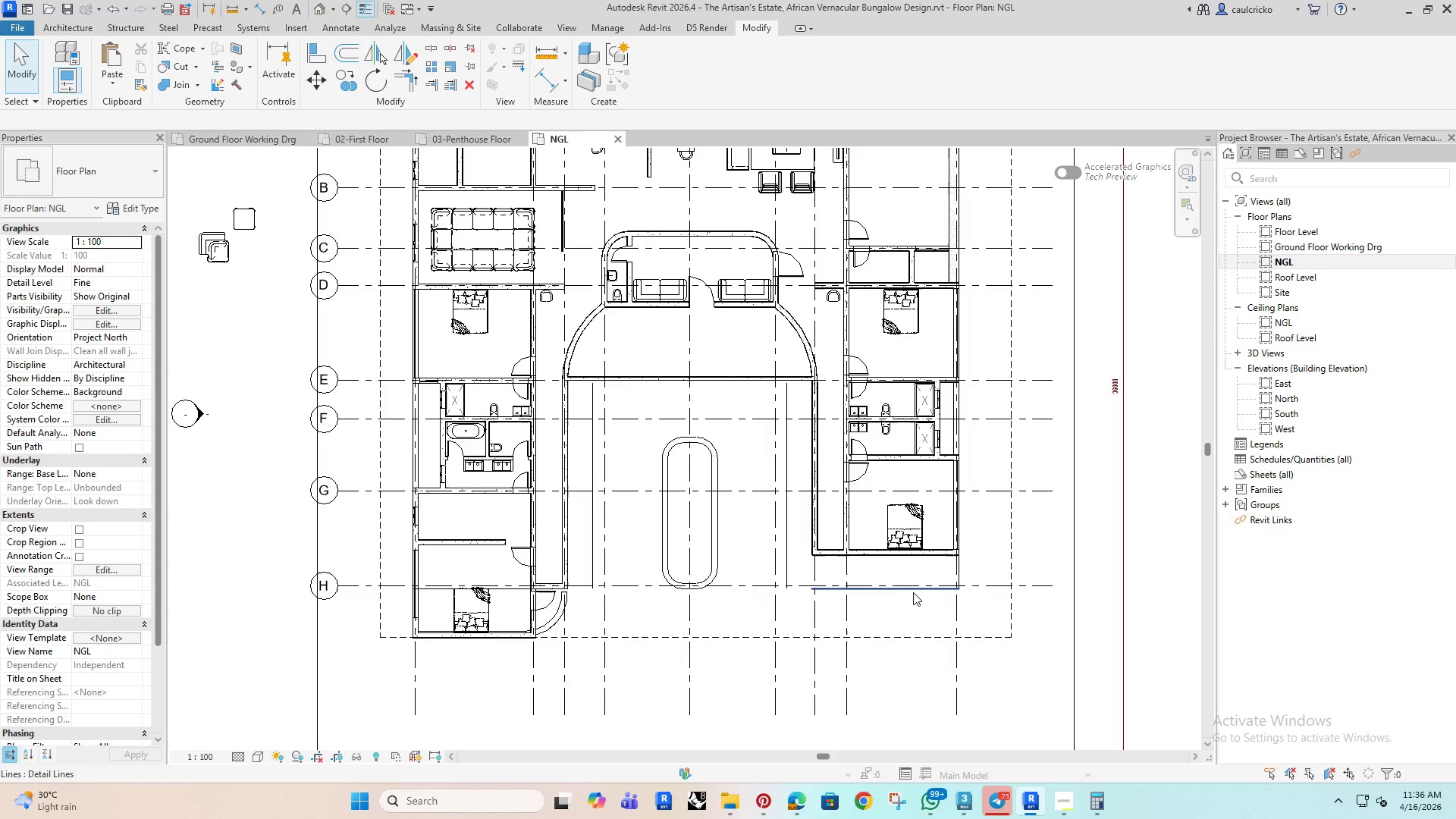 
left_click([913, 592])
 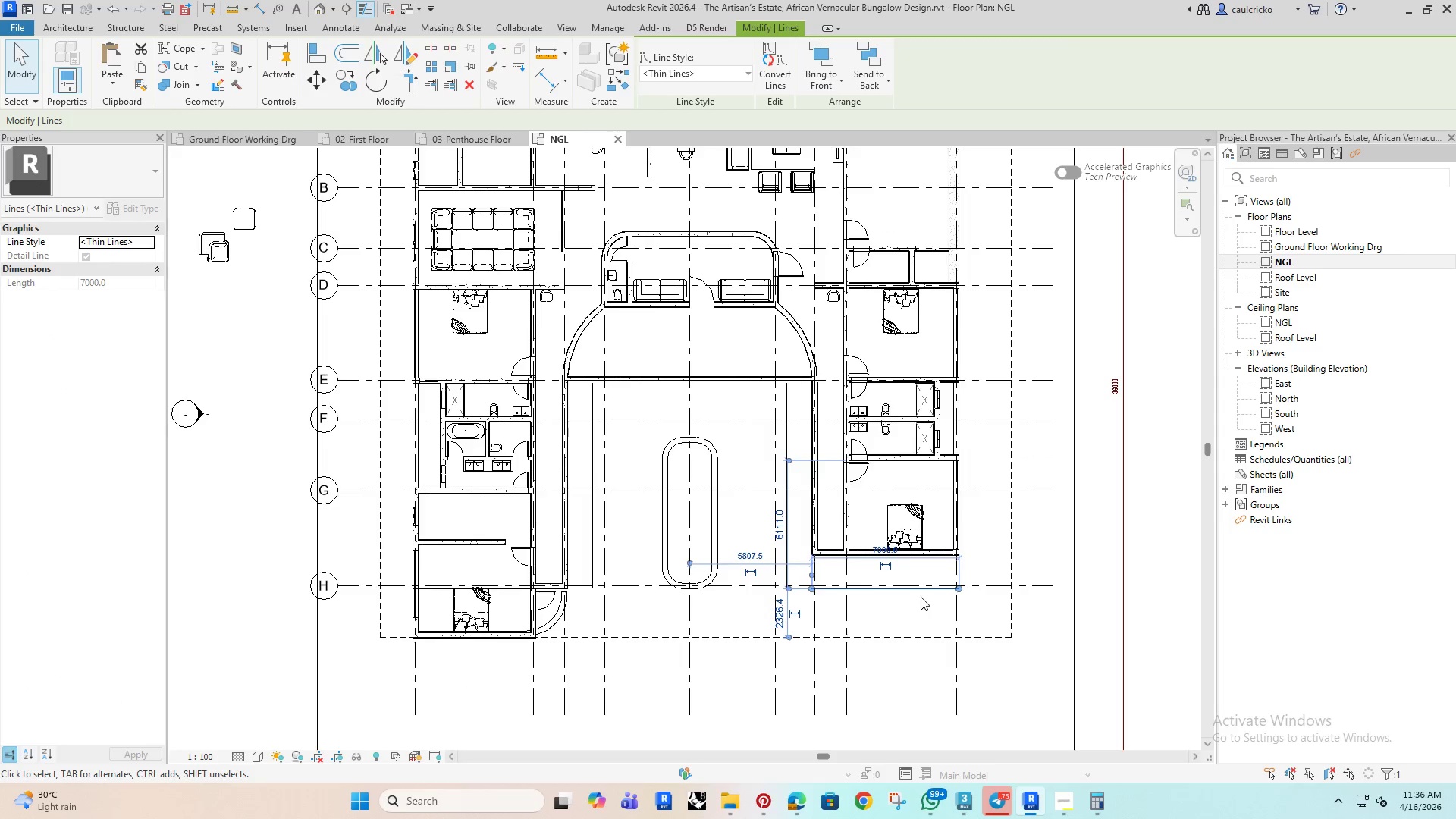 
scroll: coordinate [921, 597], scroll_direction: up, amount: 4.0
 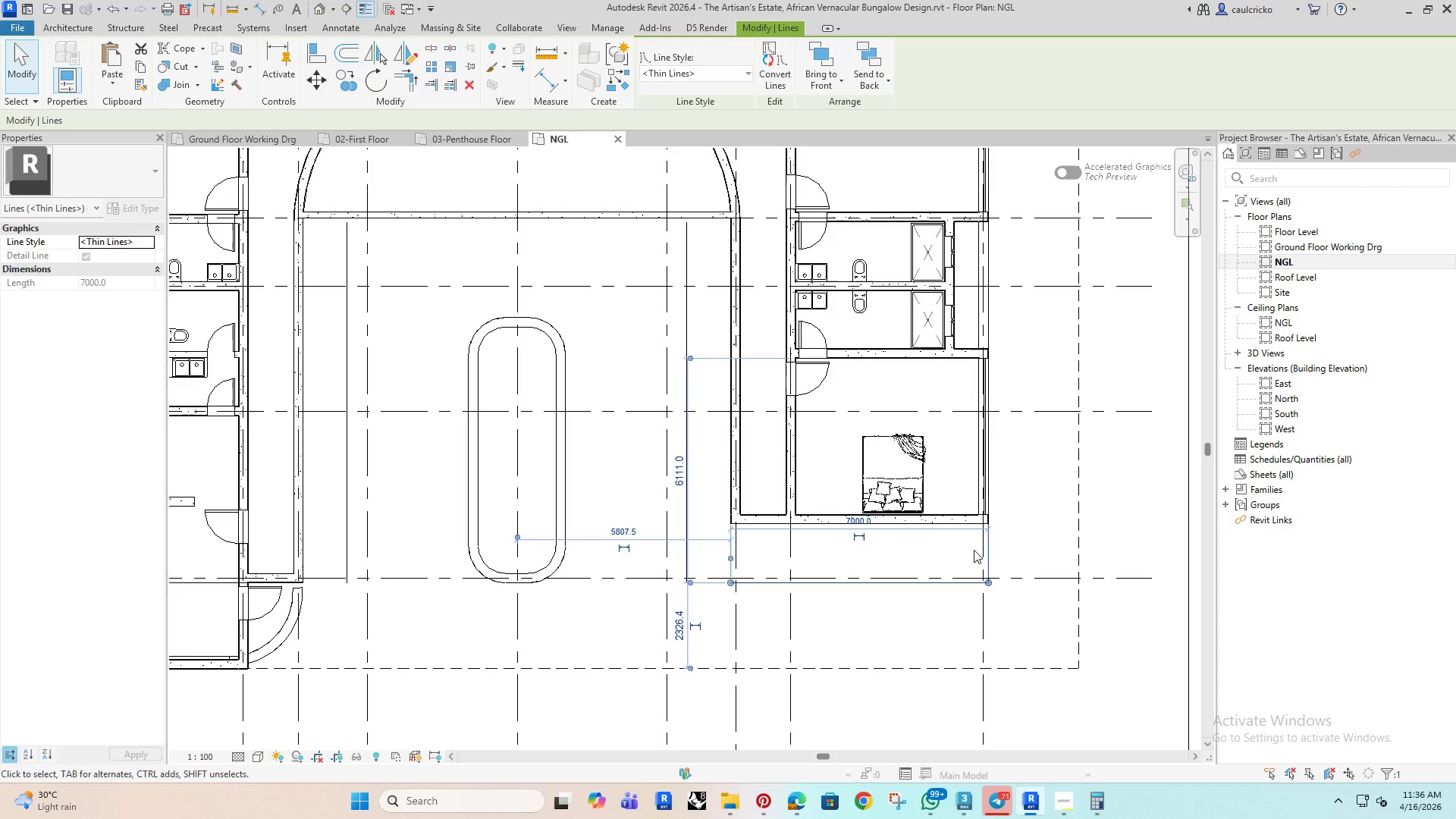 
key(Delete)
 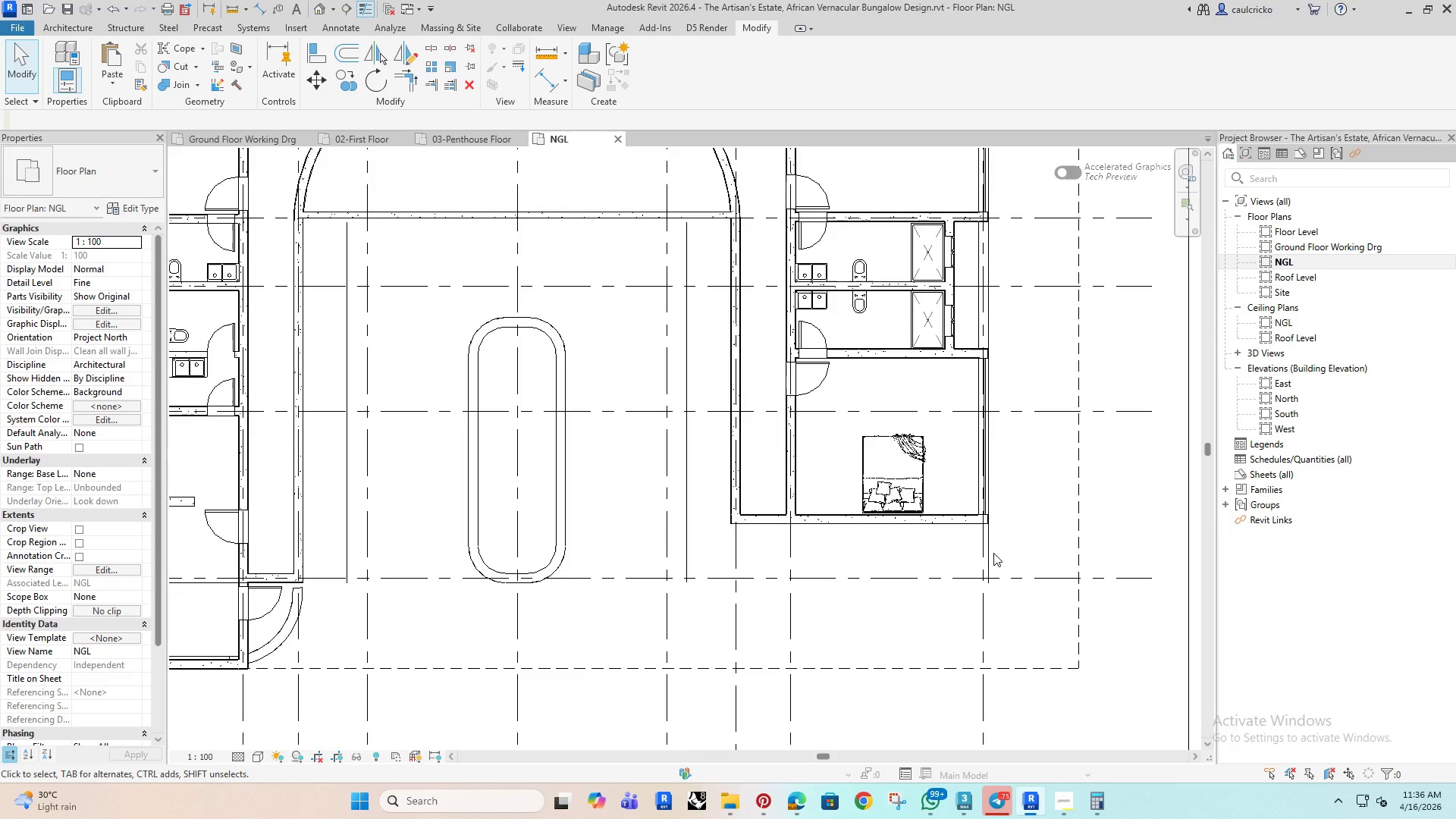 
left_click([989, 560])
 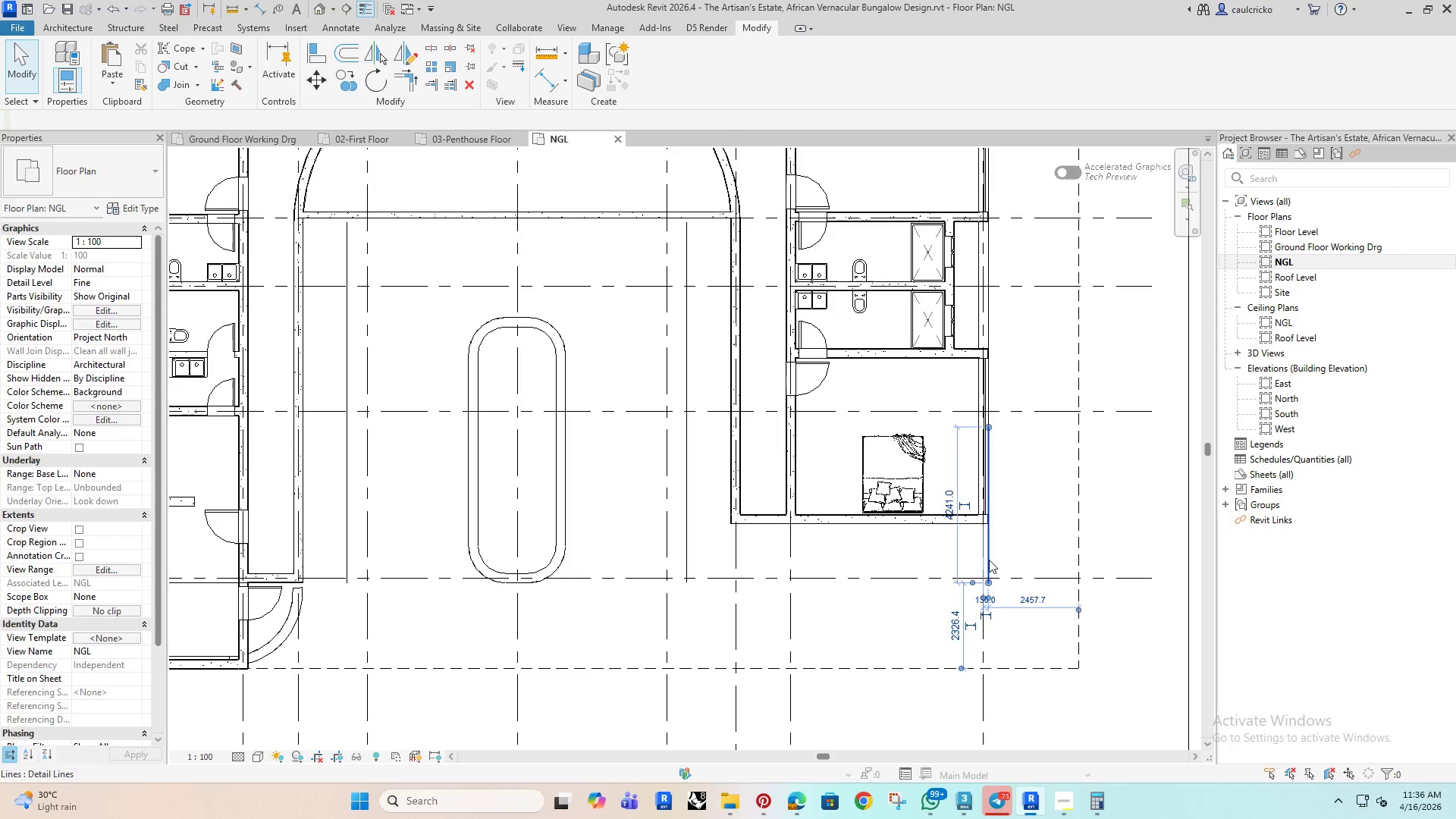 
key(Delete)
 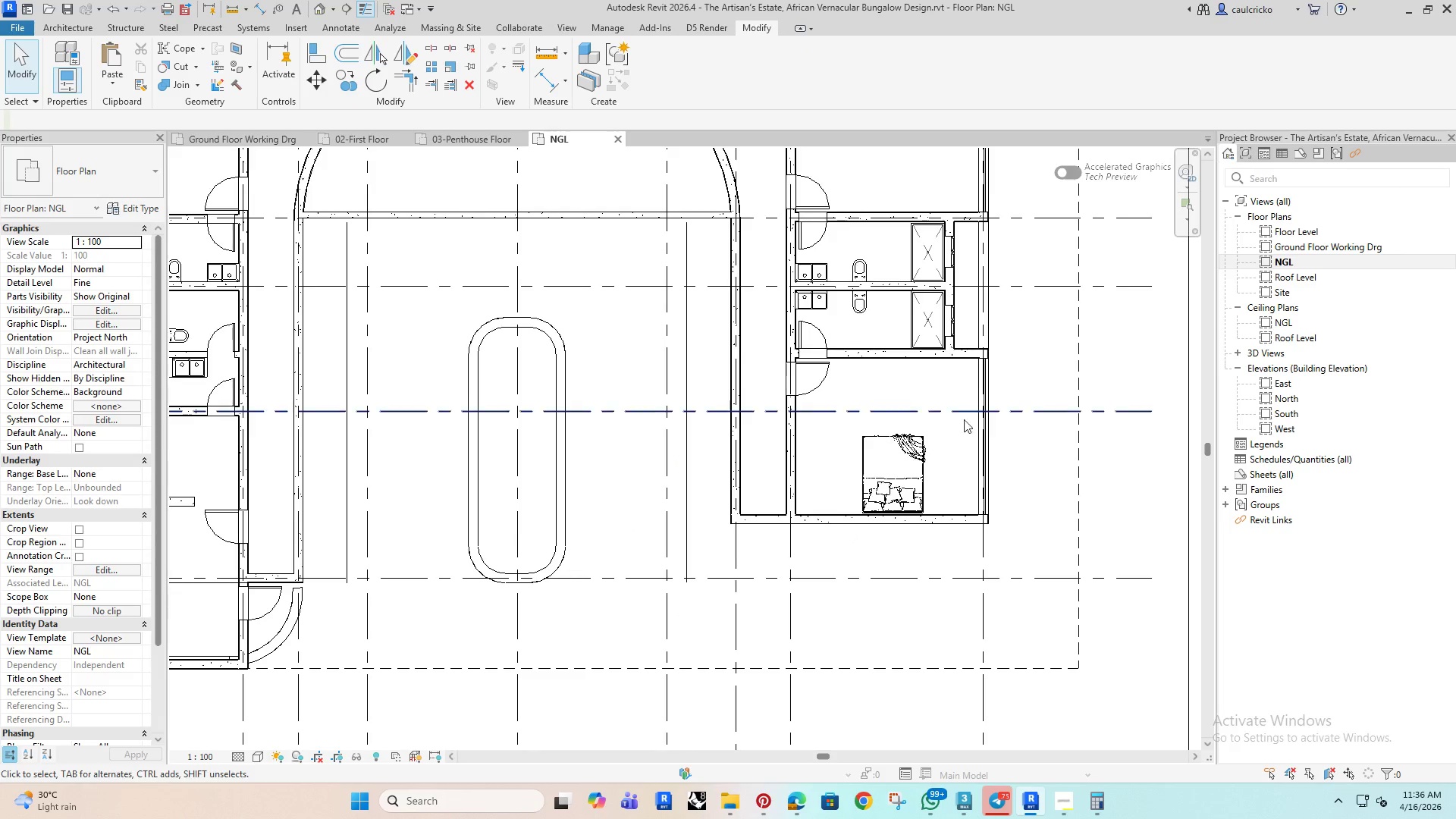 
scroll: coordinate [762, 598], scroll_direction: down, amount: 1.0
 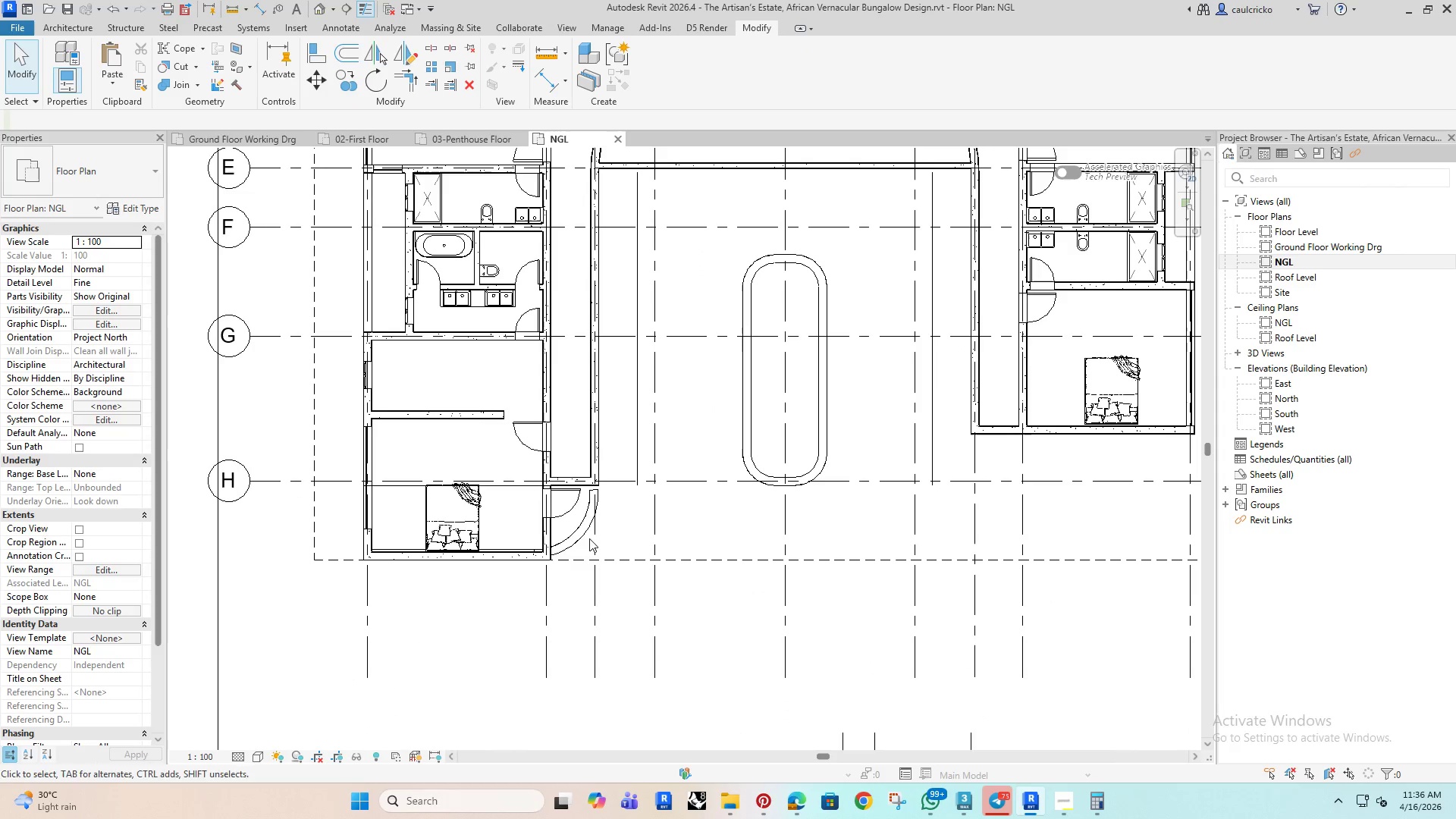 
left_click([584, 535])
 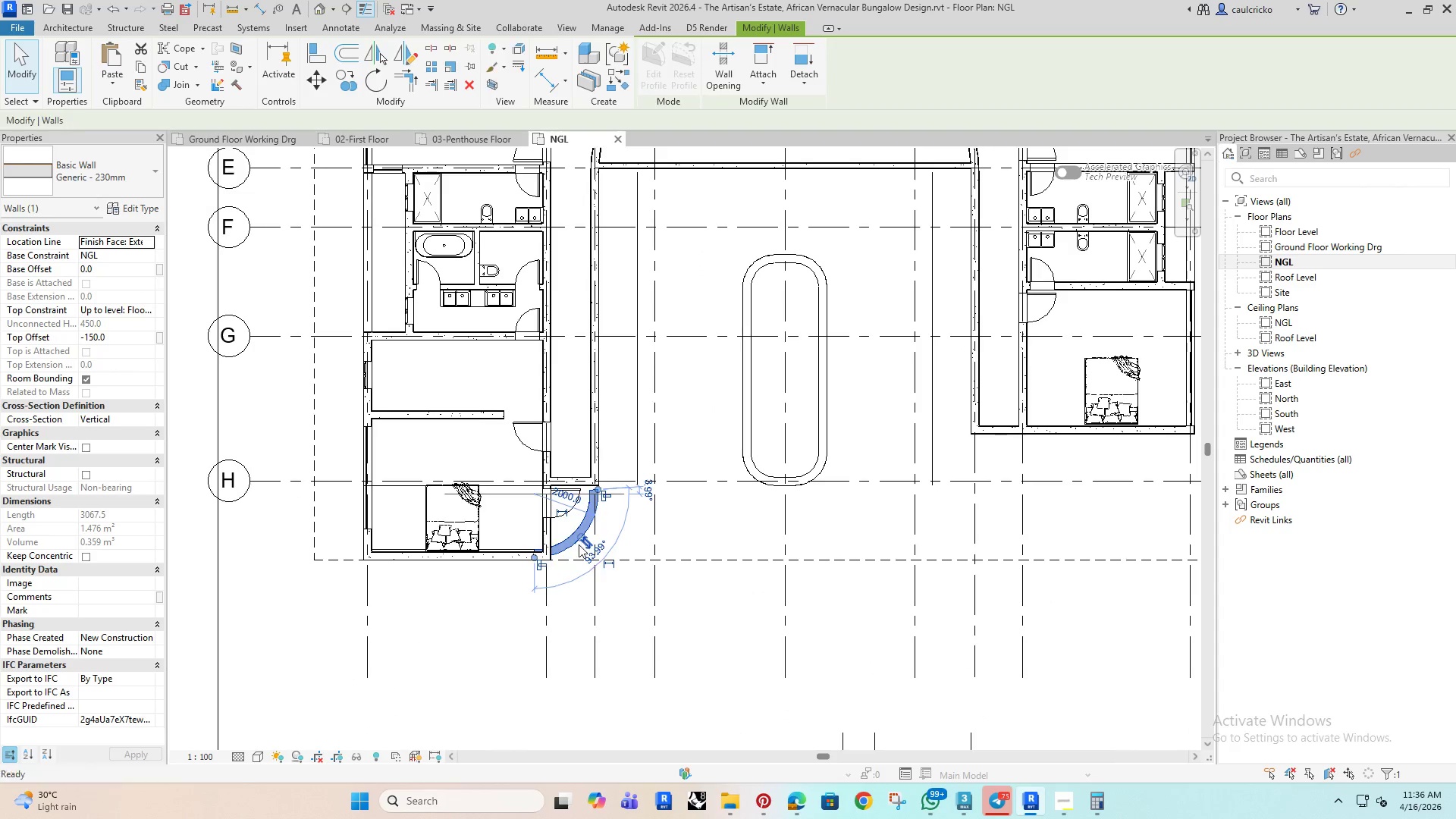 
key(Delete)
 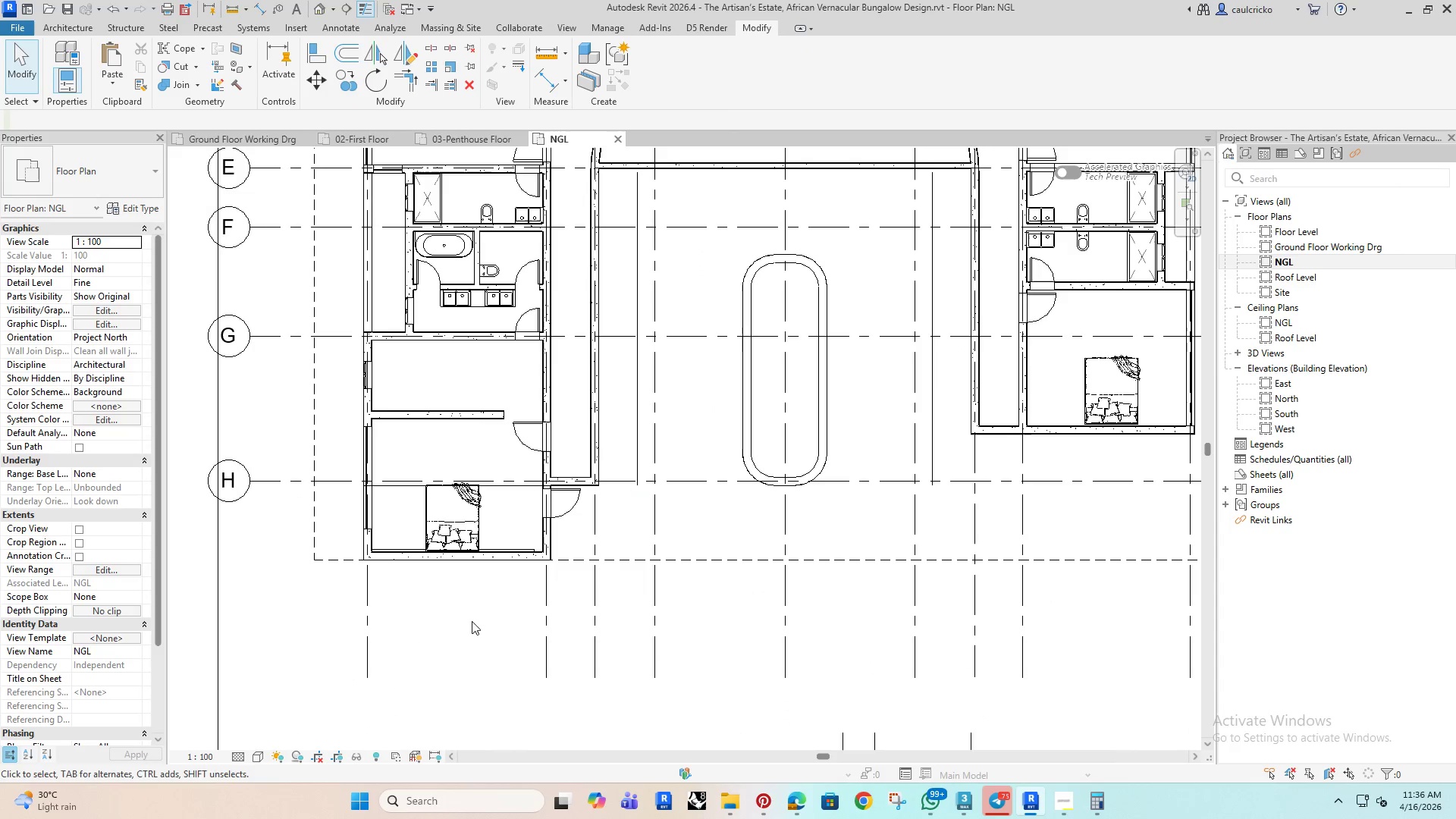 
scroll: coordinate [515, 541], scroll_direction: up, amount: 3.0
 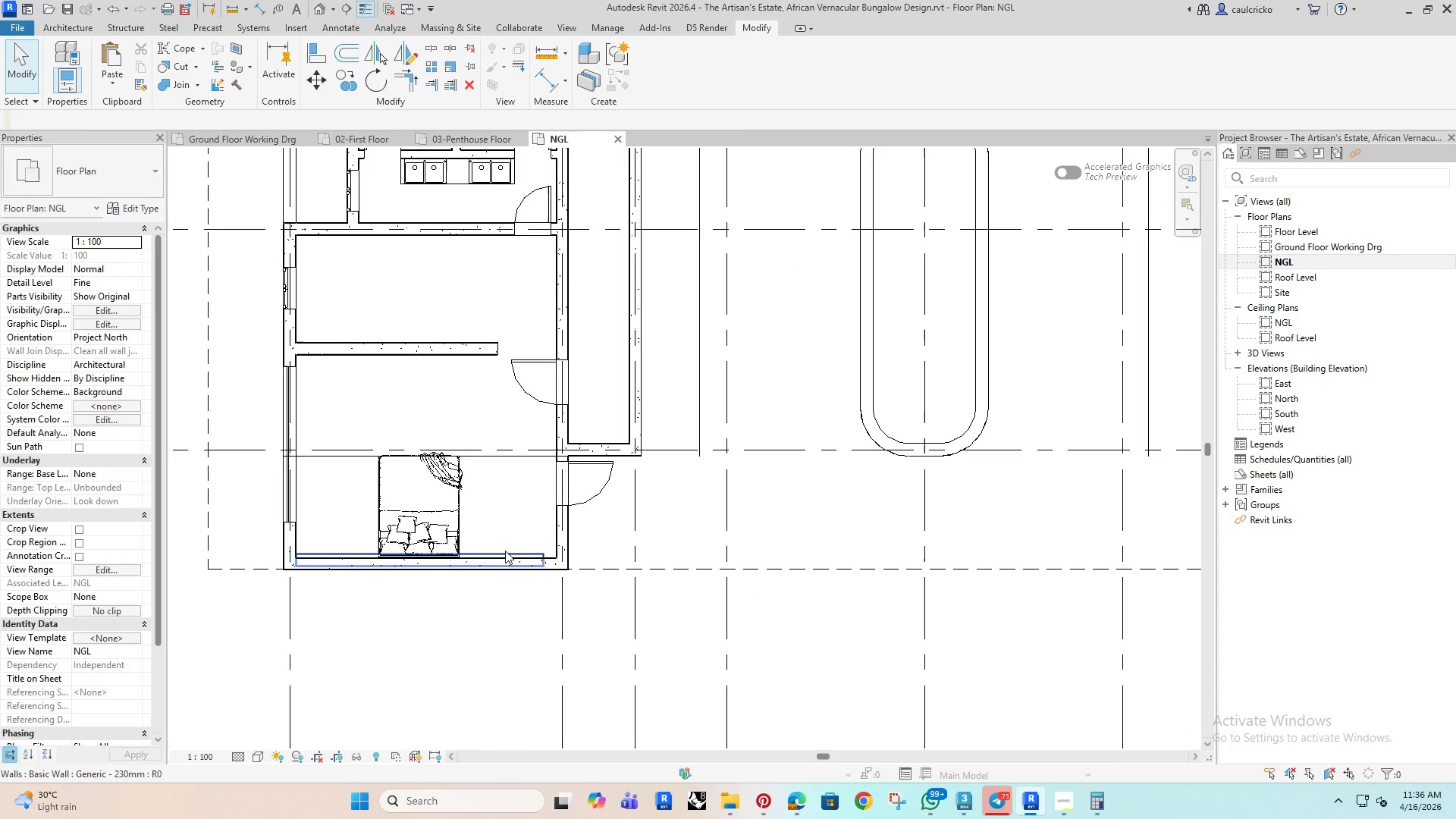 
left_click([505, 551])
 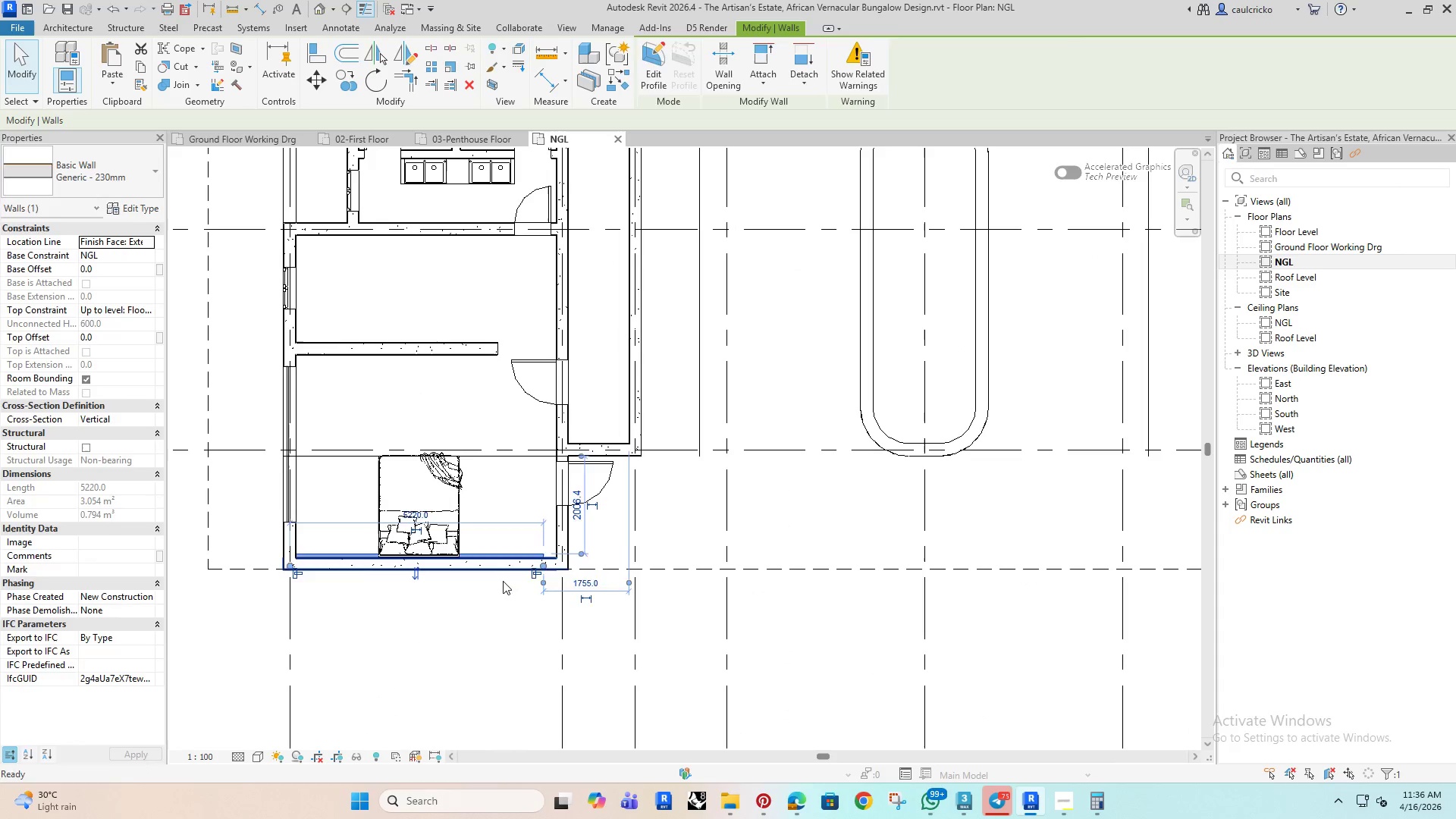 
key(Delete)
 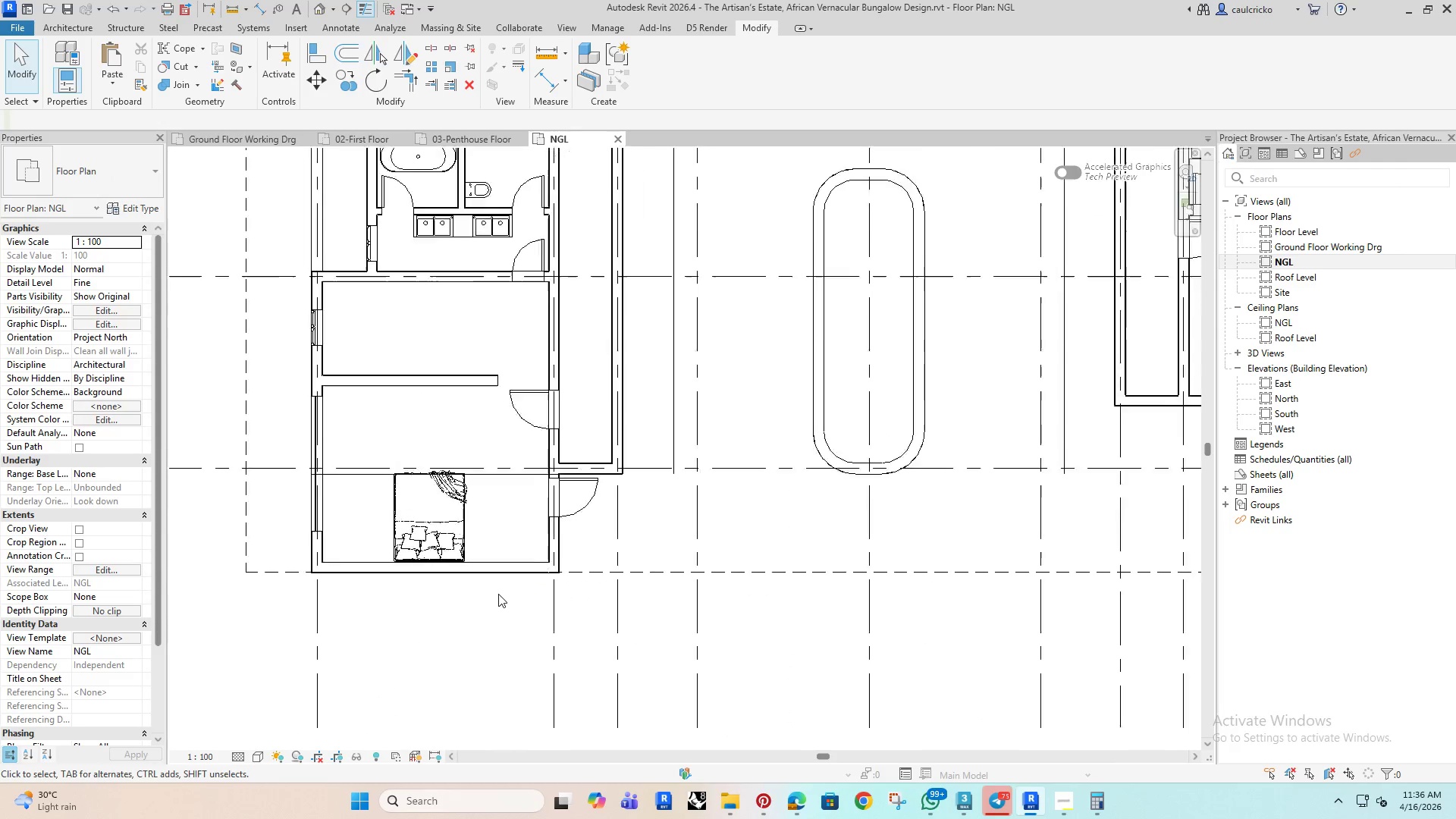 
scroll: coordinate [635, 596], scroll_direction: down, amount: 7.0
 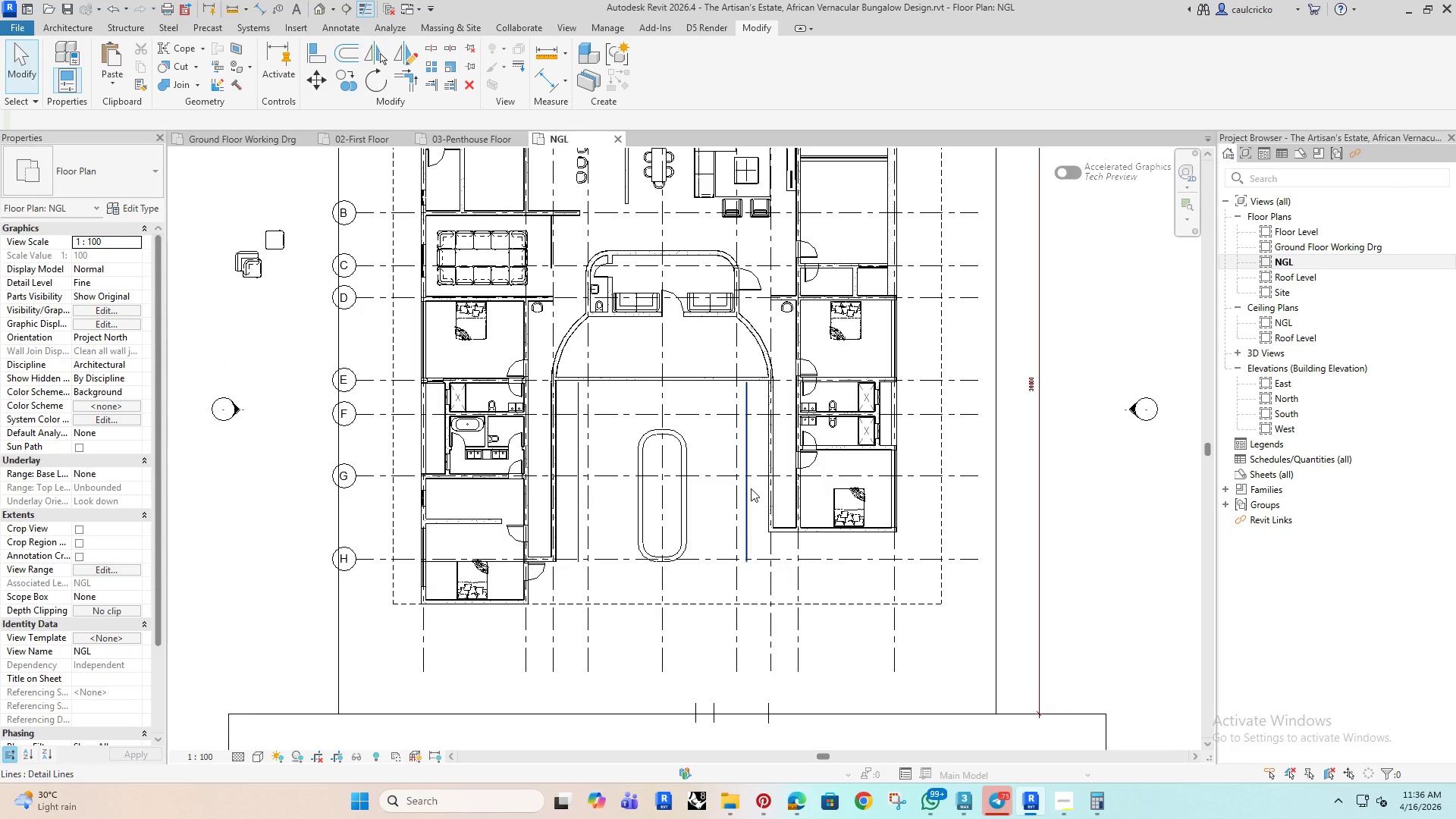 
left_click([751, 488])
 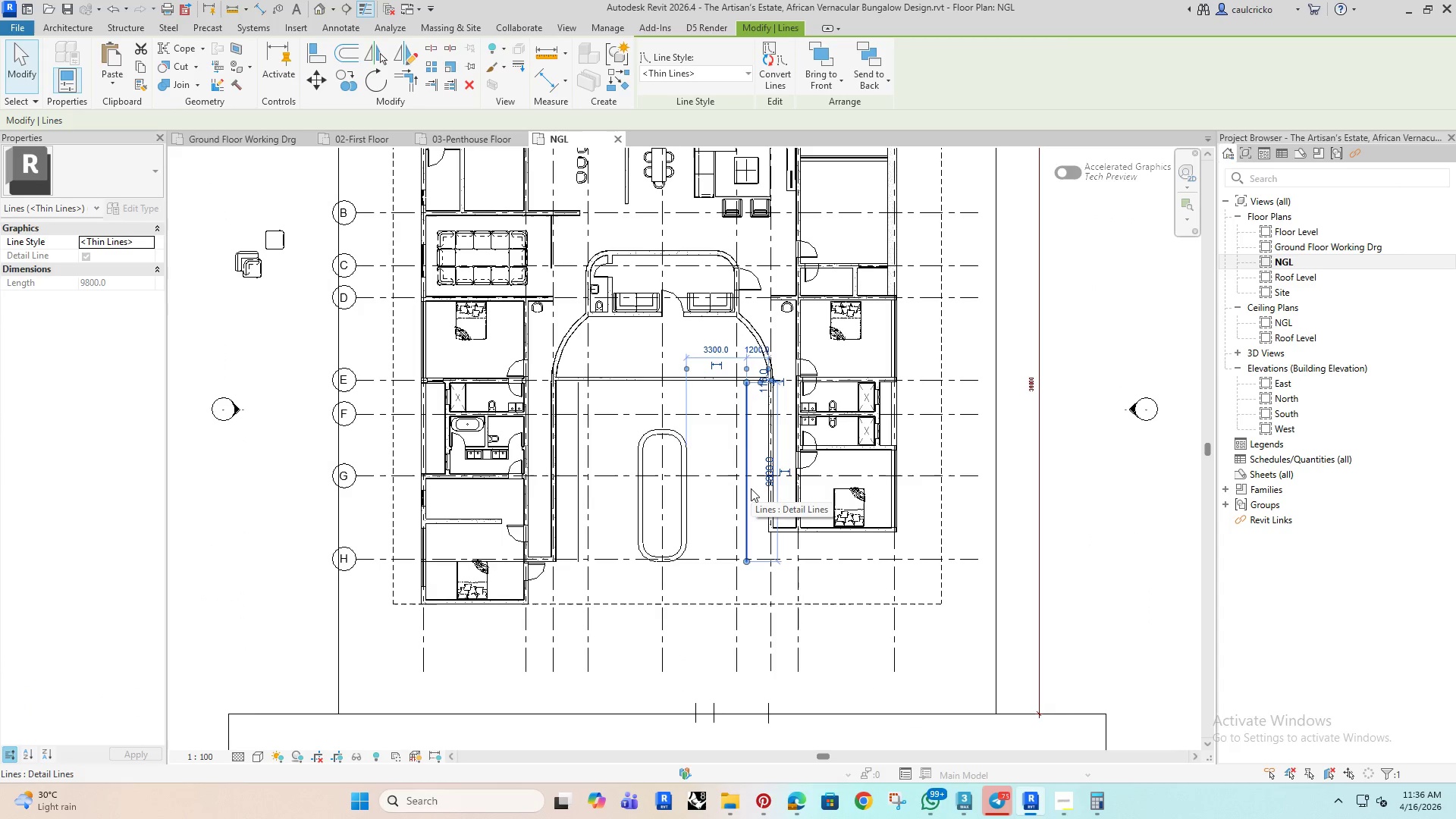 
key(Delete)
 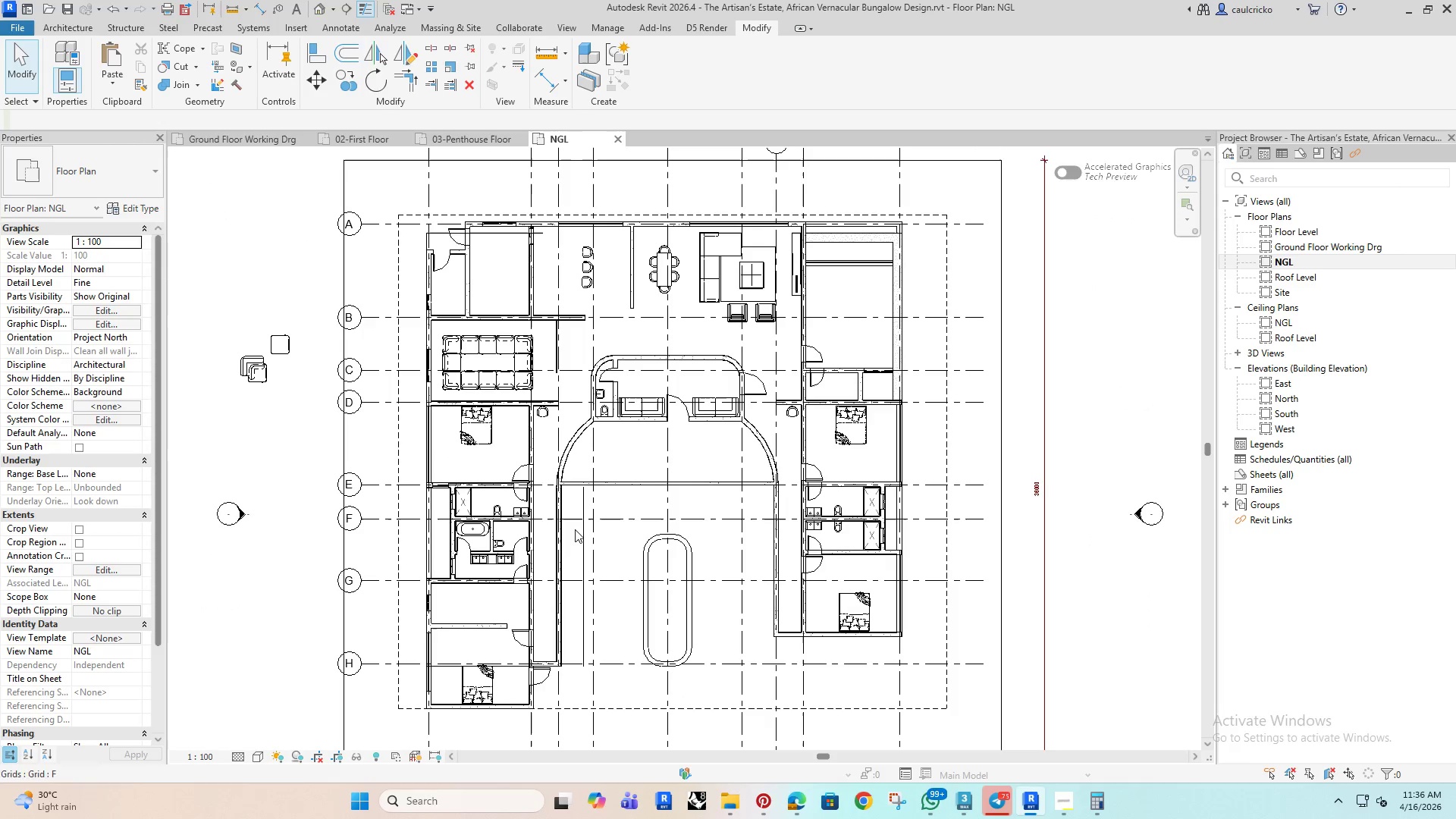 
left_click([580, 545])
 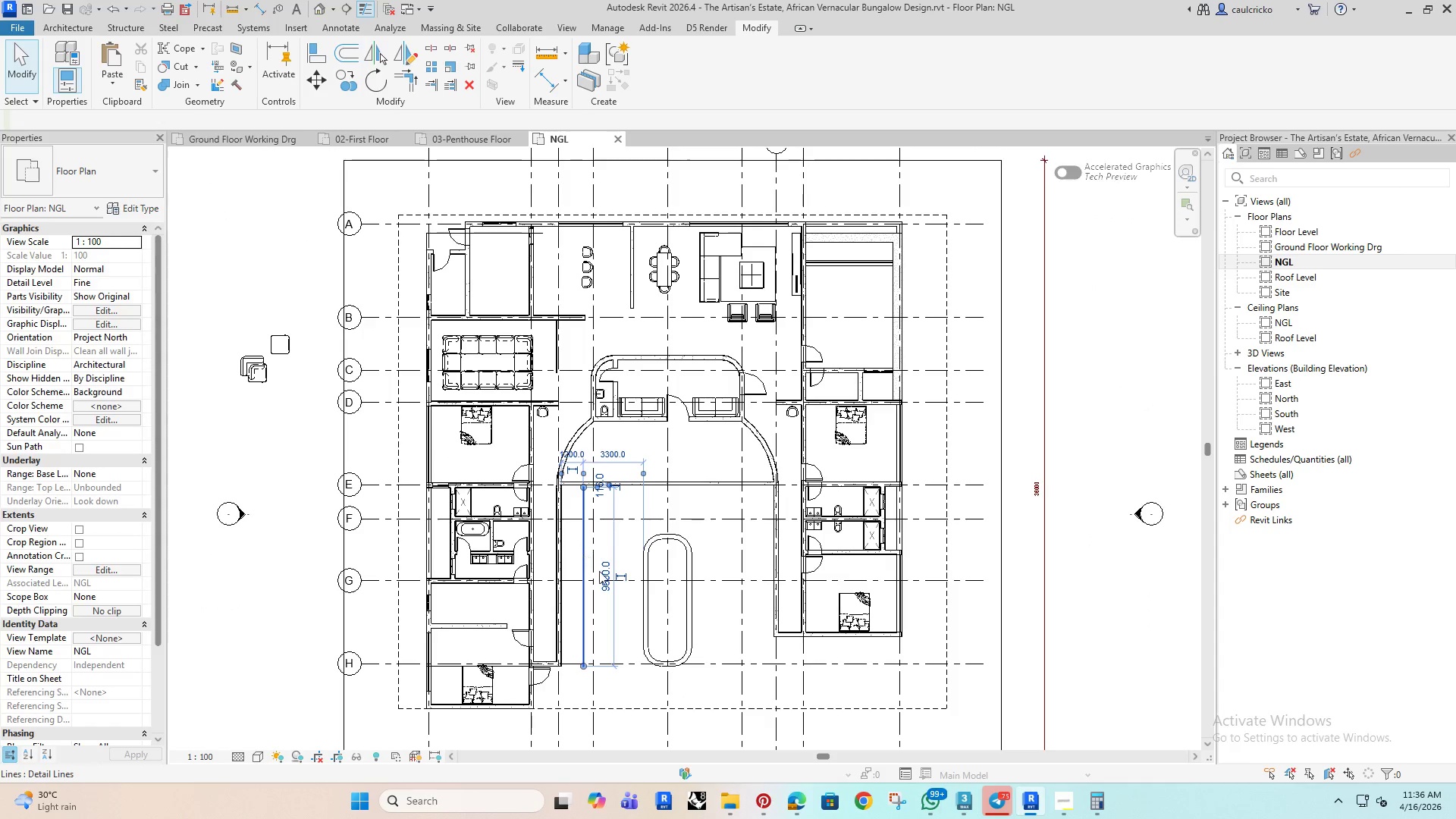 
key(Delete)
 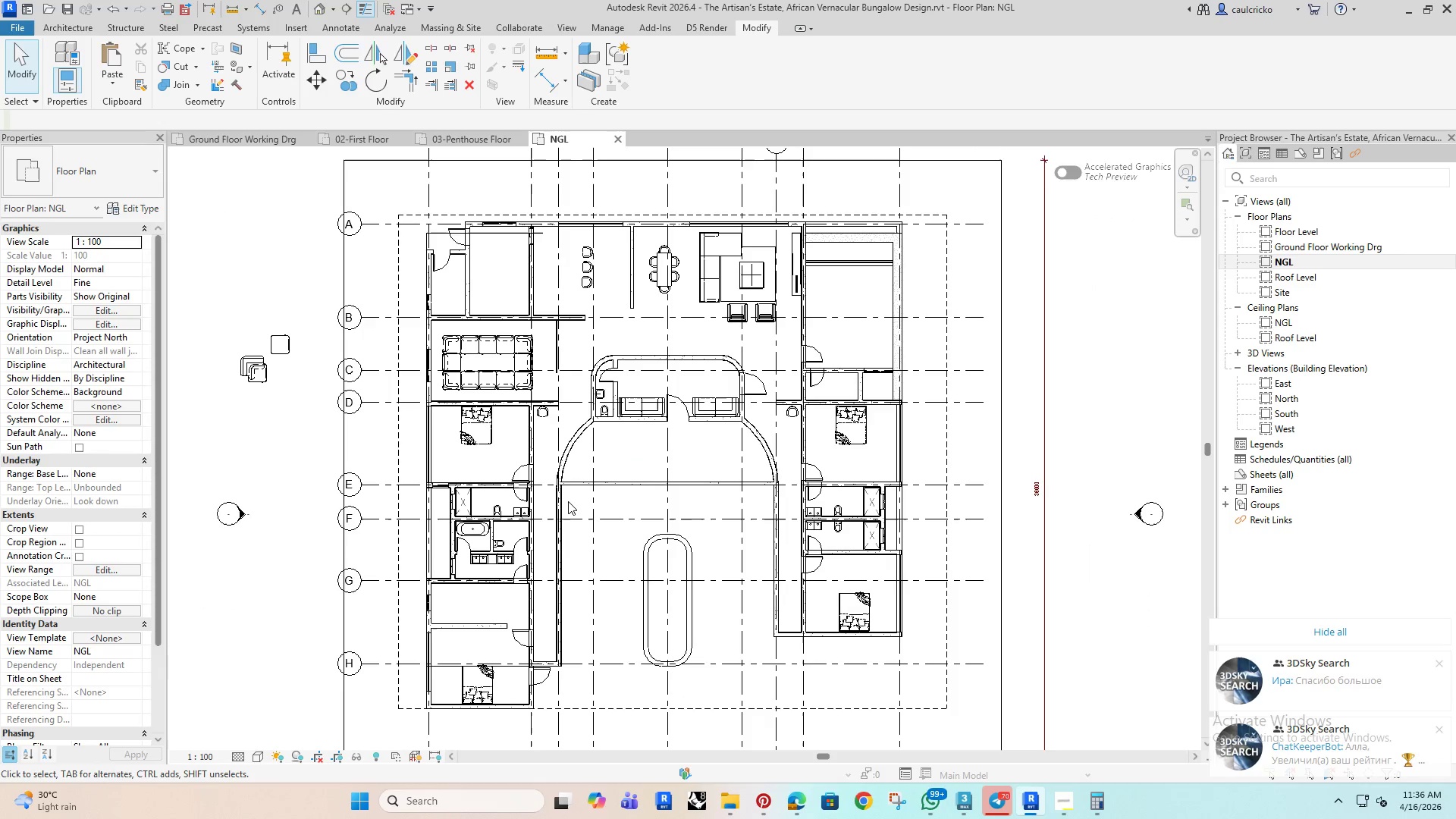 
wait(7.34)
 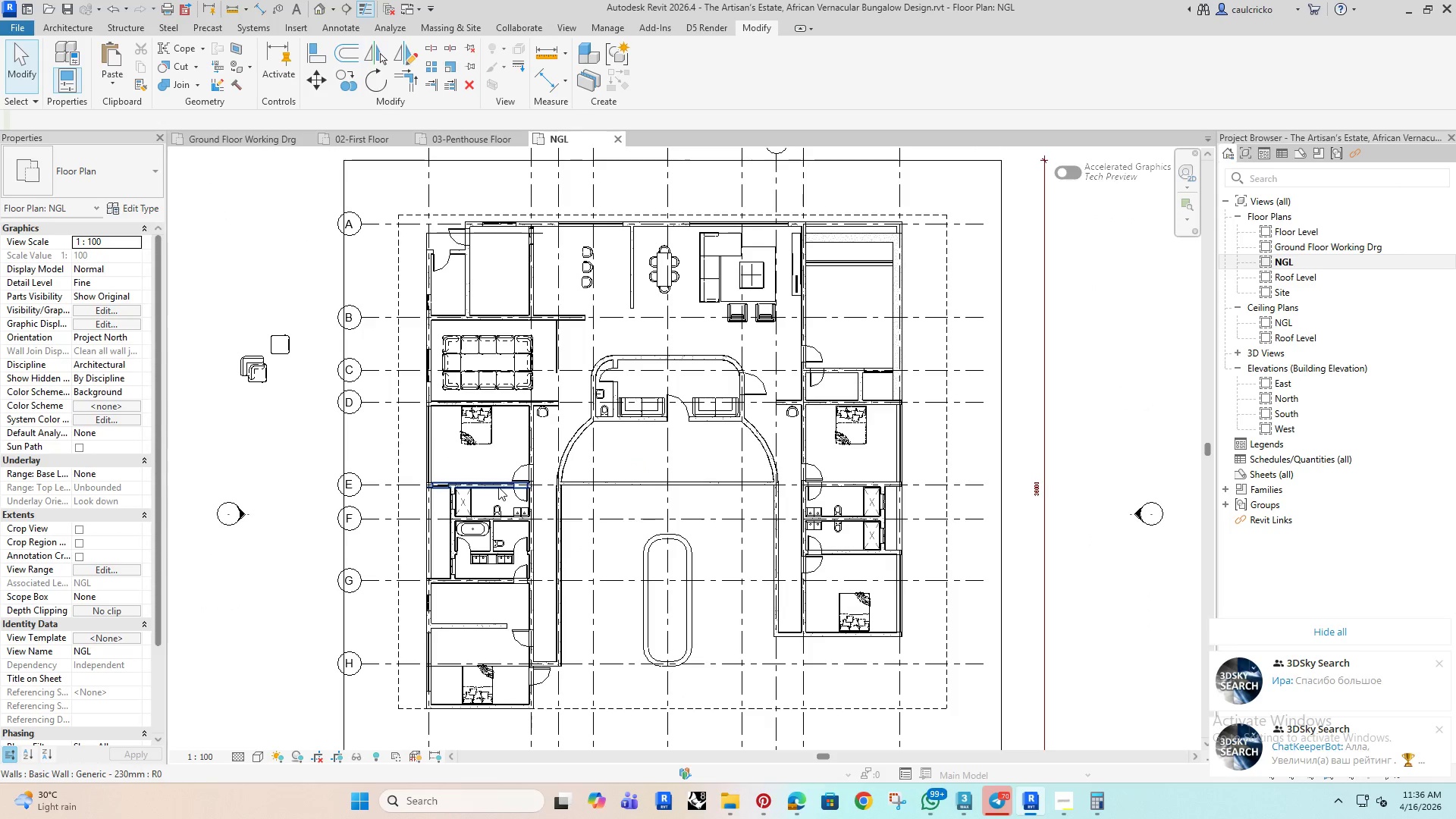 
left_click([374, 139])
 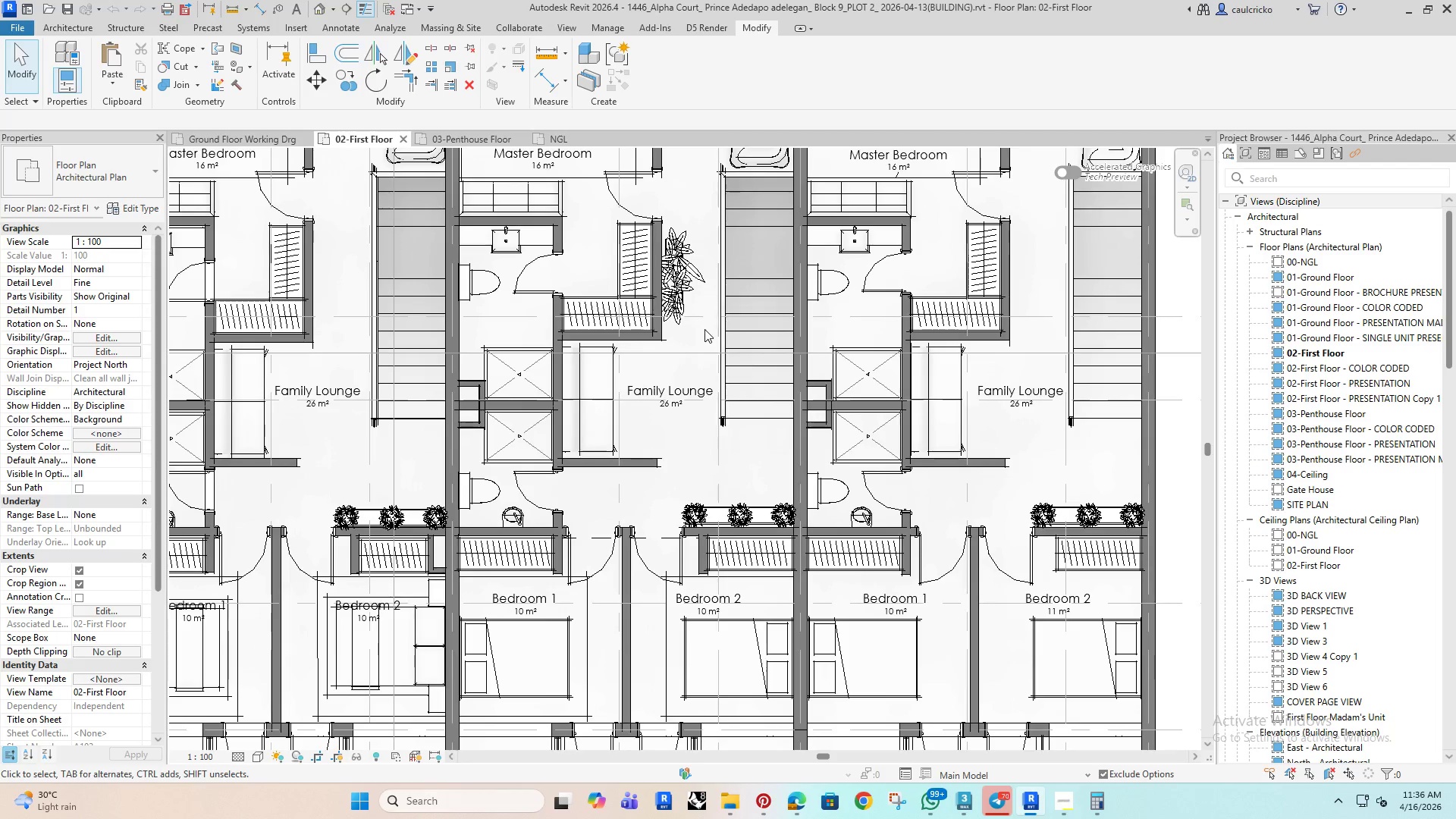 
wait(8.86)
 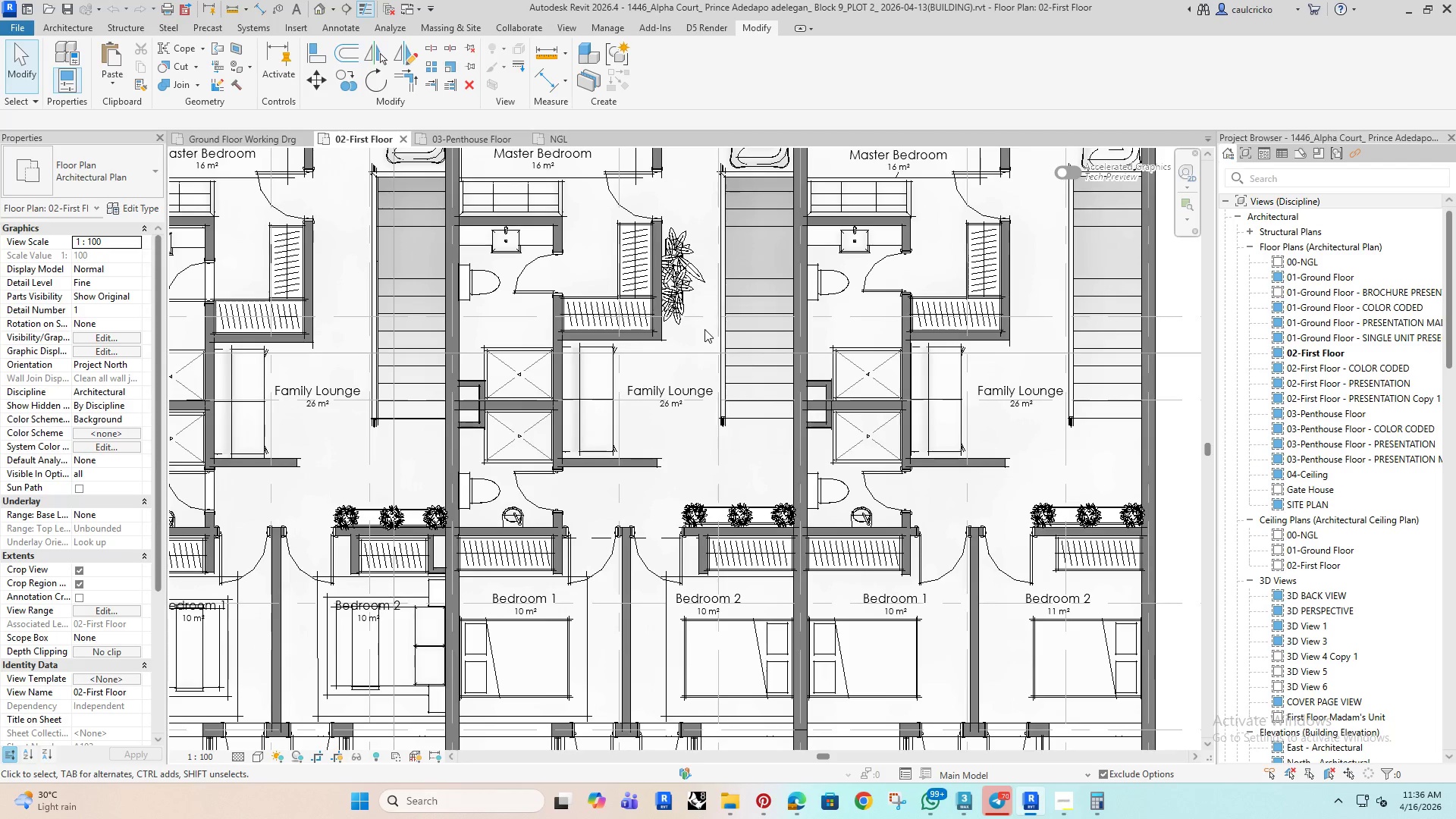 
left_click([595, 307])
 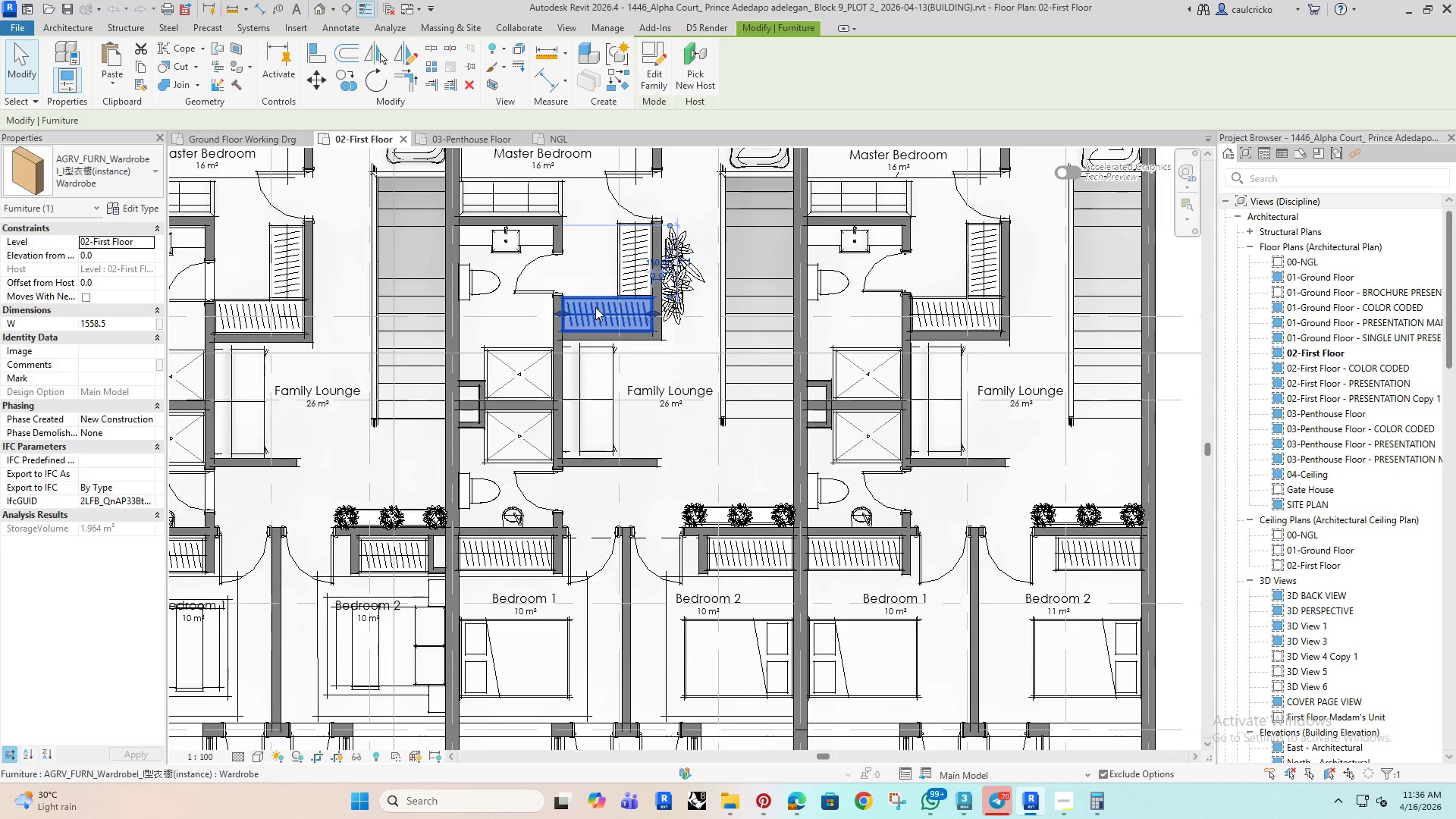 
key(Control+C)
 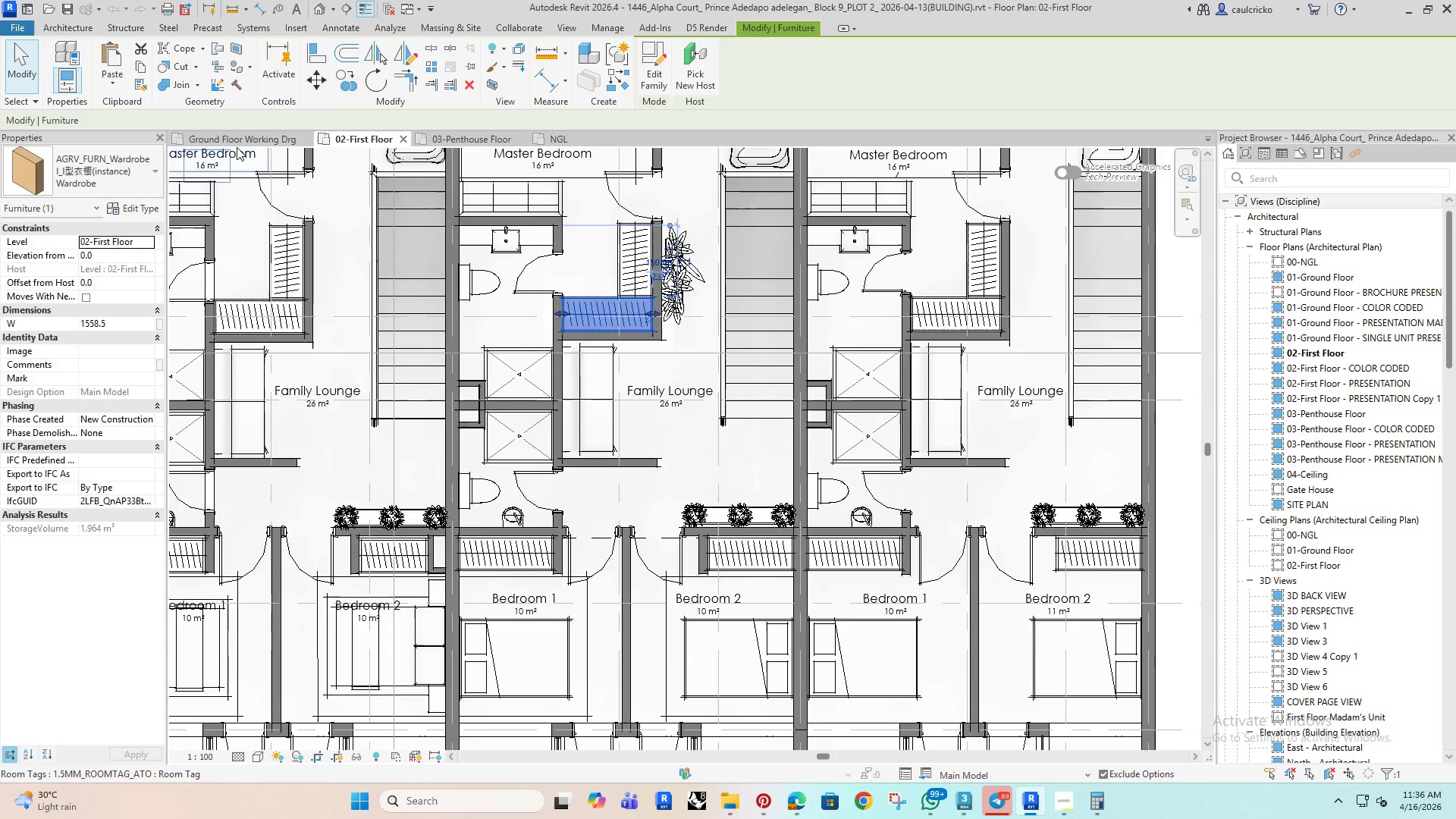 
left_click([243, 138])
 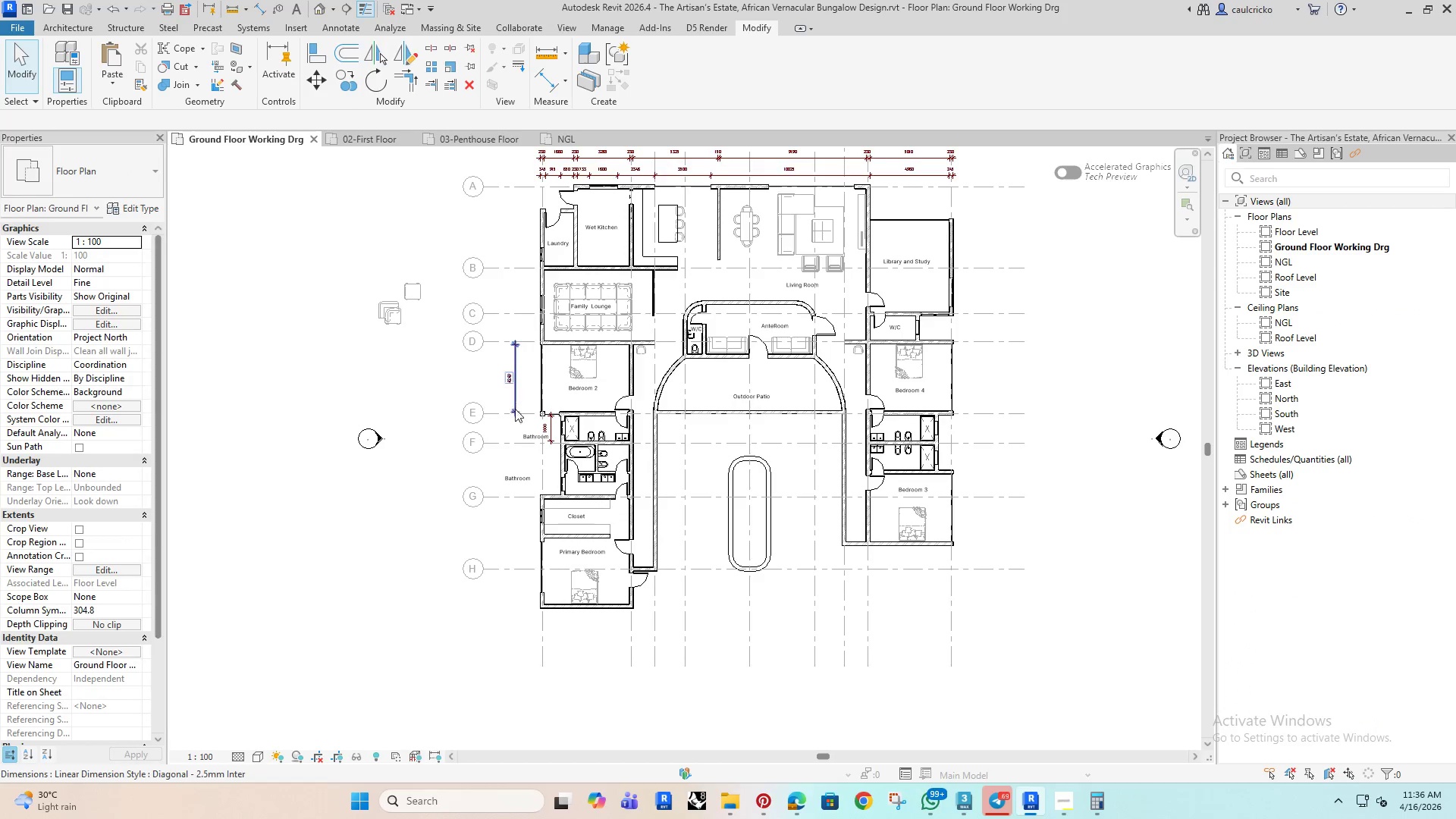 
left_click([377, 381])
 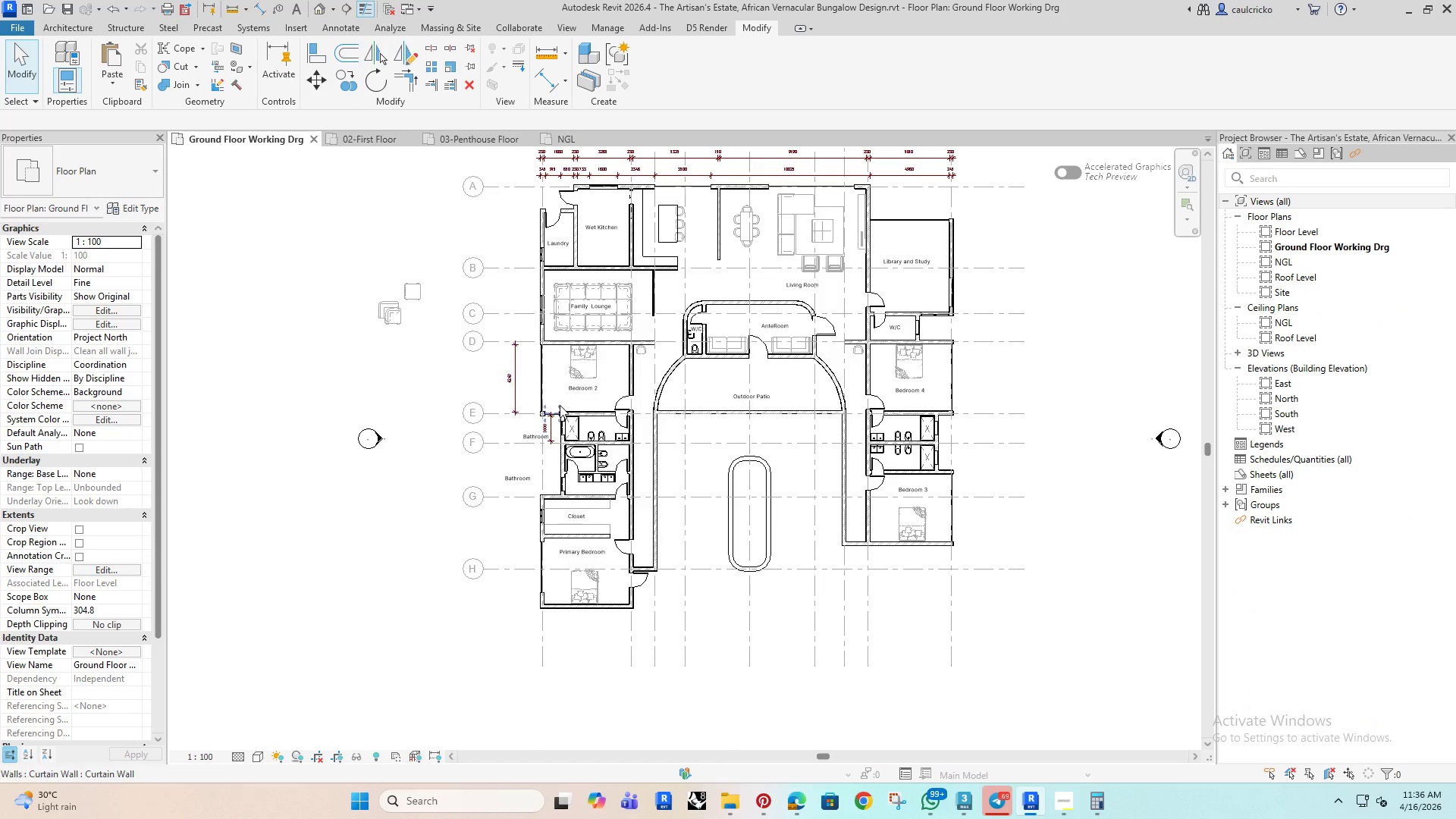 
scroll: coordinate [560, 405], scroll_direction: up, amount: 5.0
 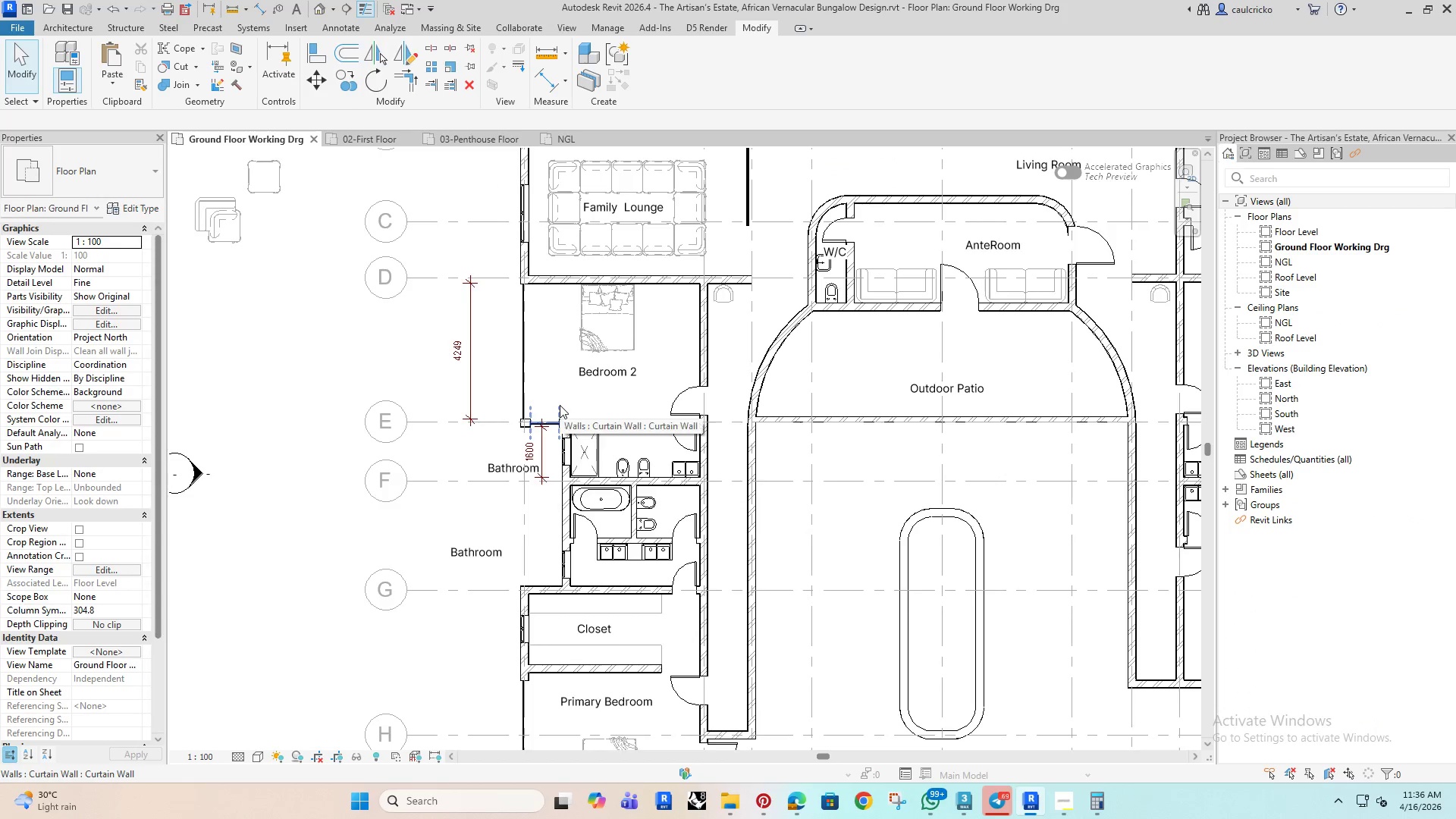 
key(Control+ControlLeft)
 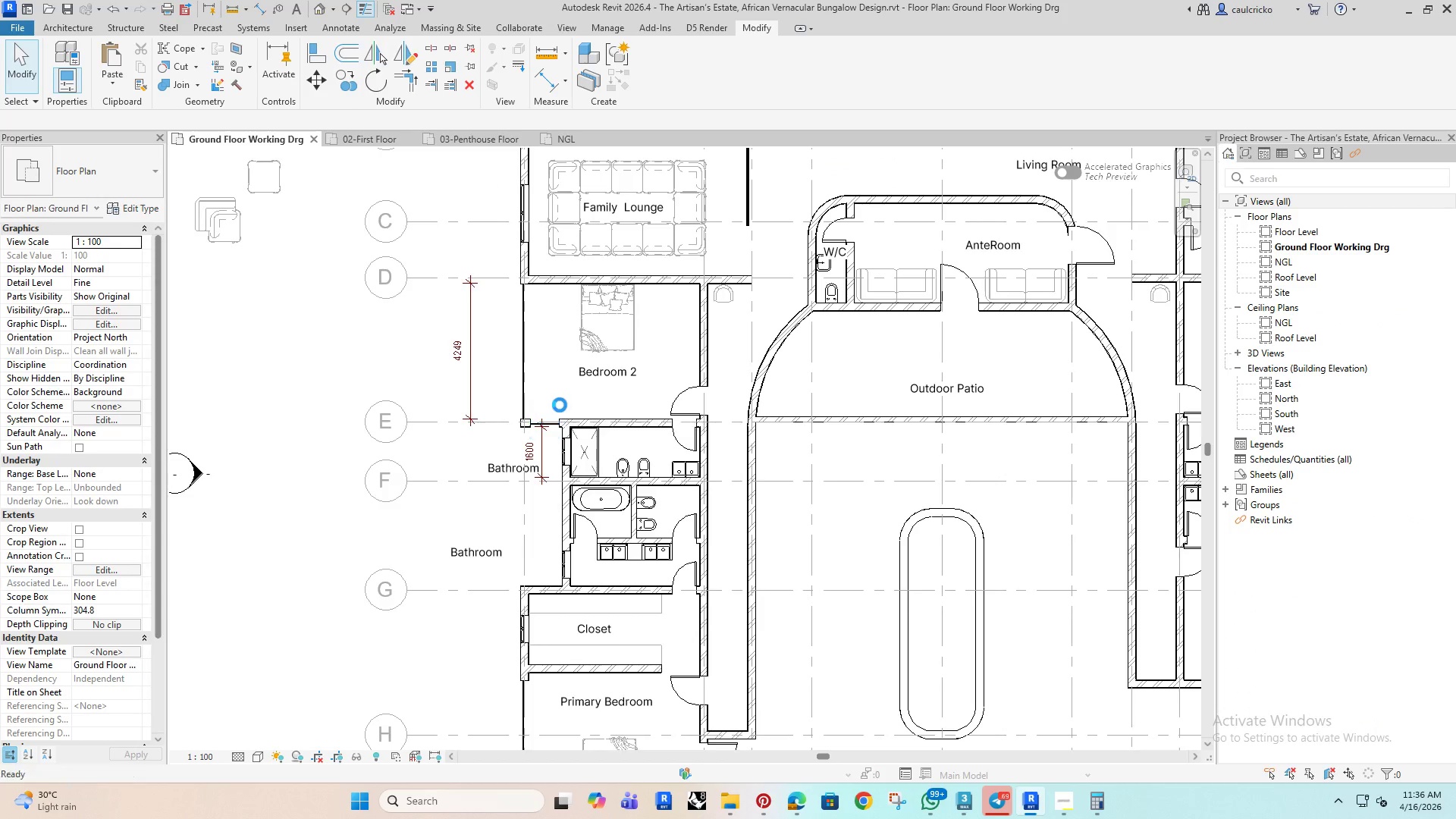 
key(Control+V)
 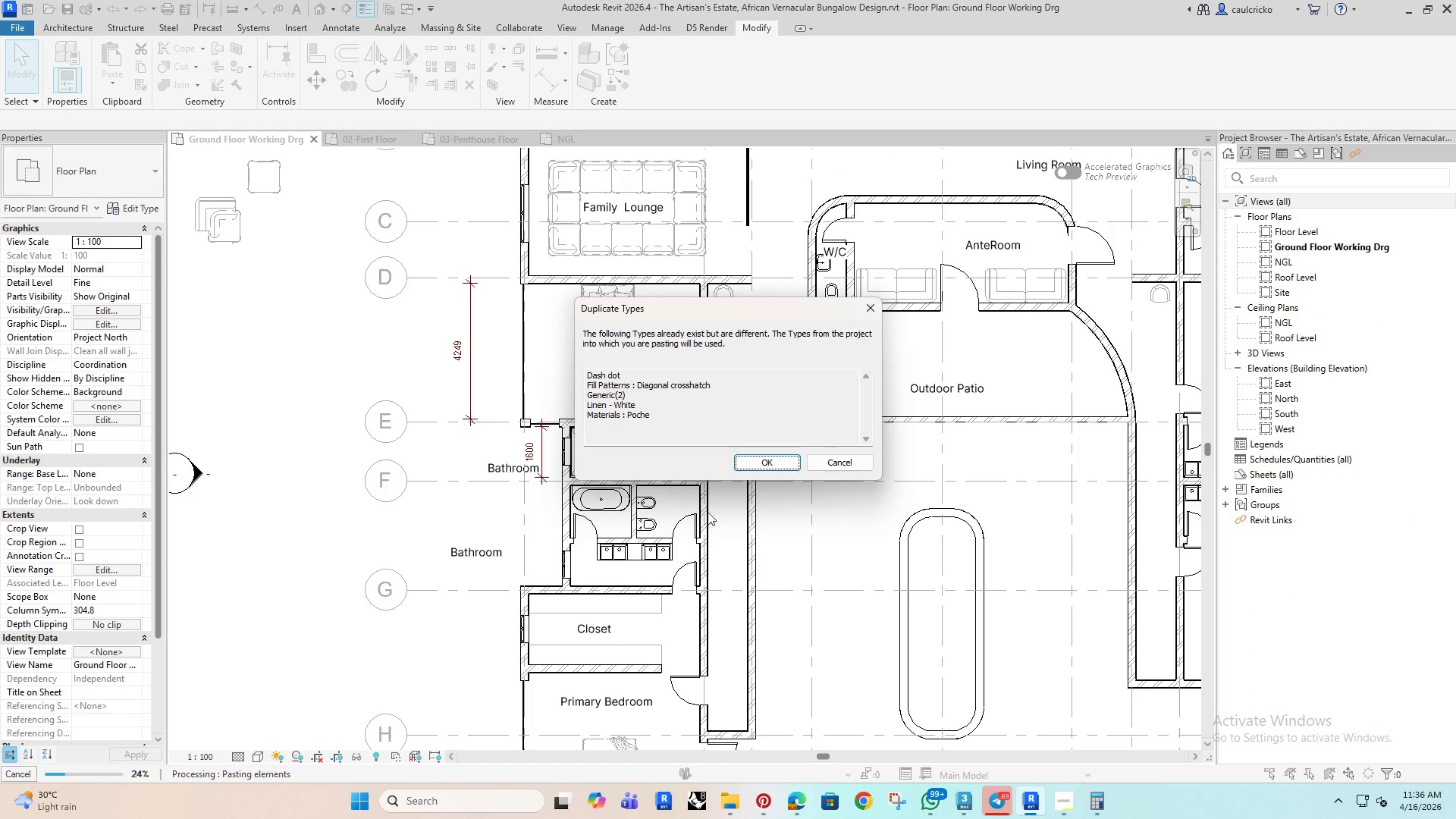 
left_click([772, 460])
 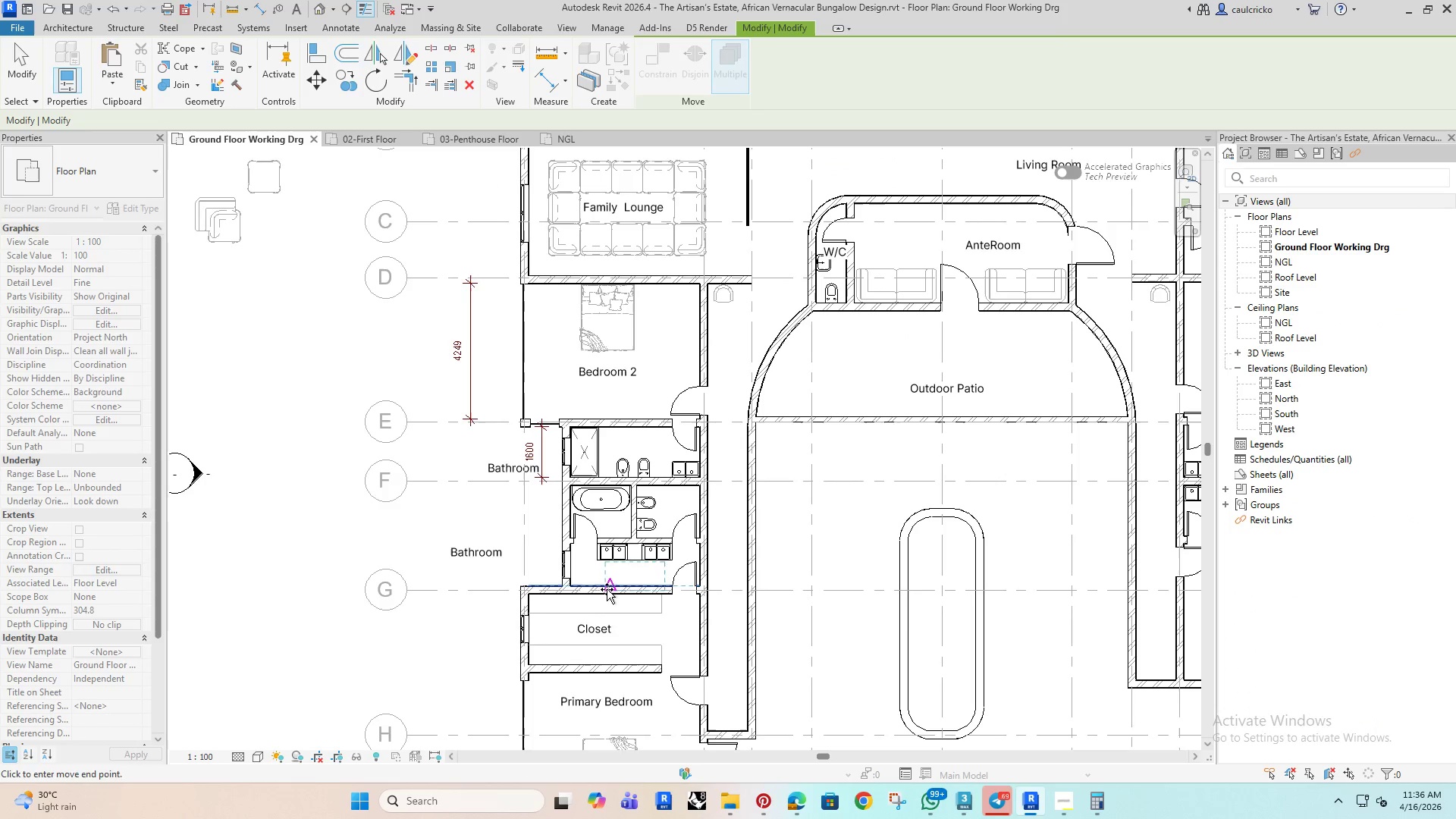 
left_click([571, 639])
 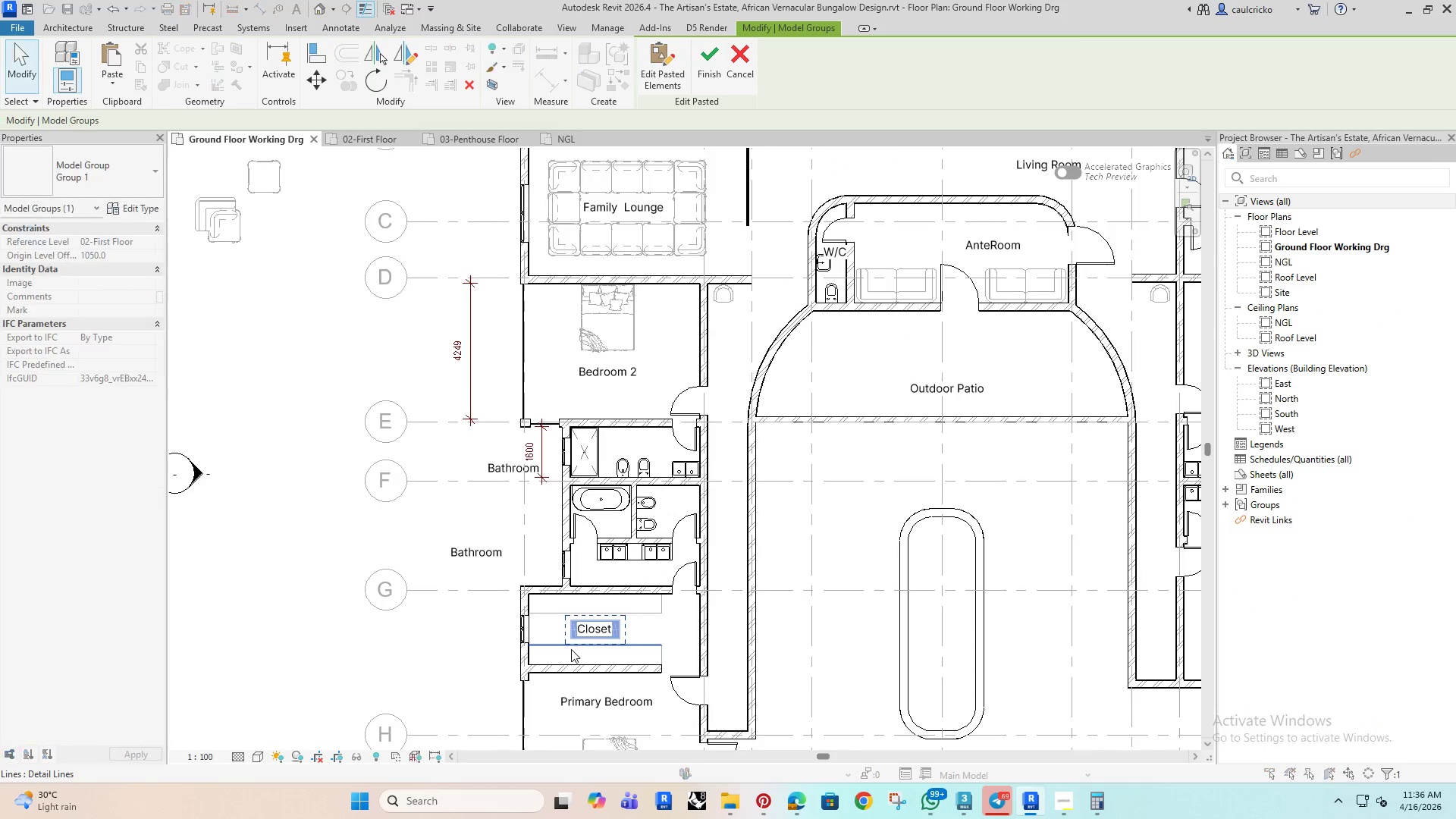 
key(Escape)
 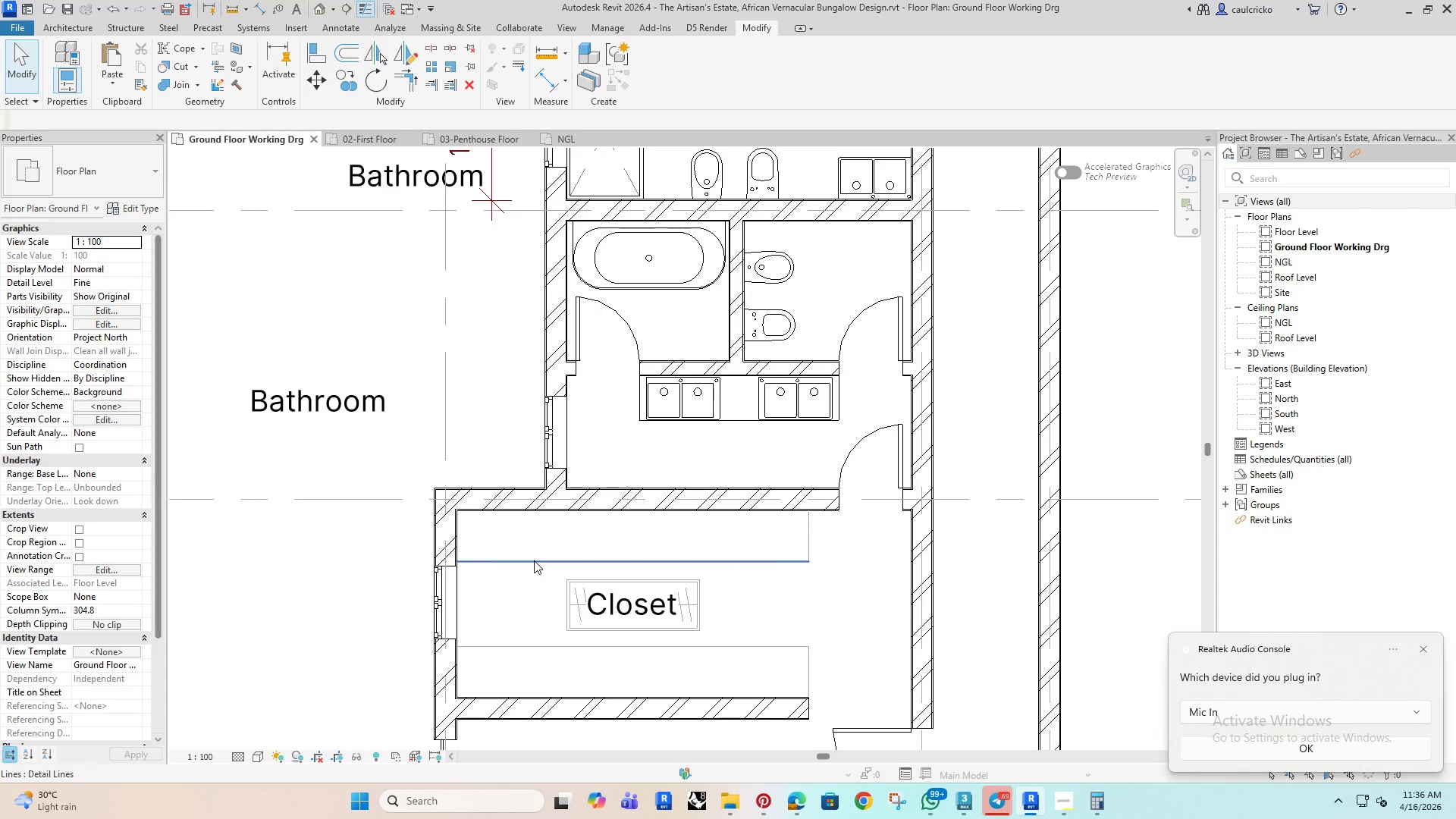 
scroll: coordinate [574, 638], scroll_direction: up, amount: 7.0
 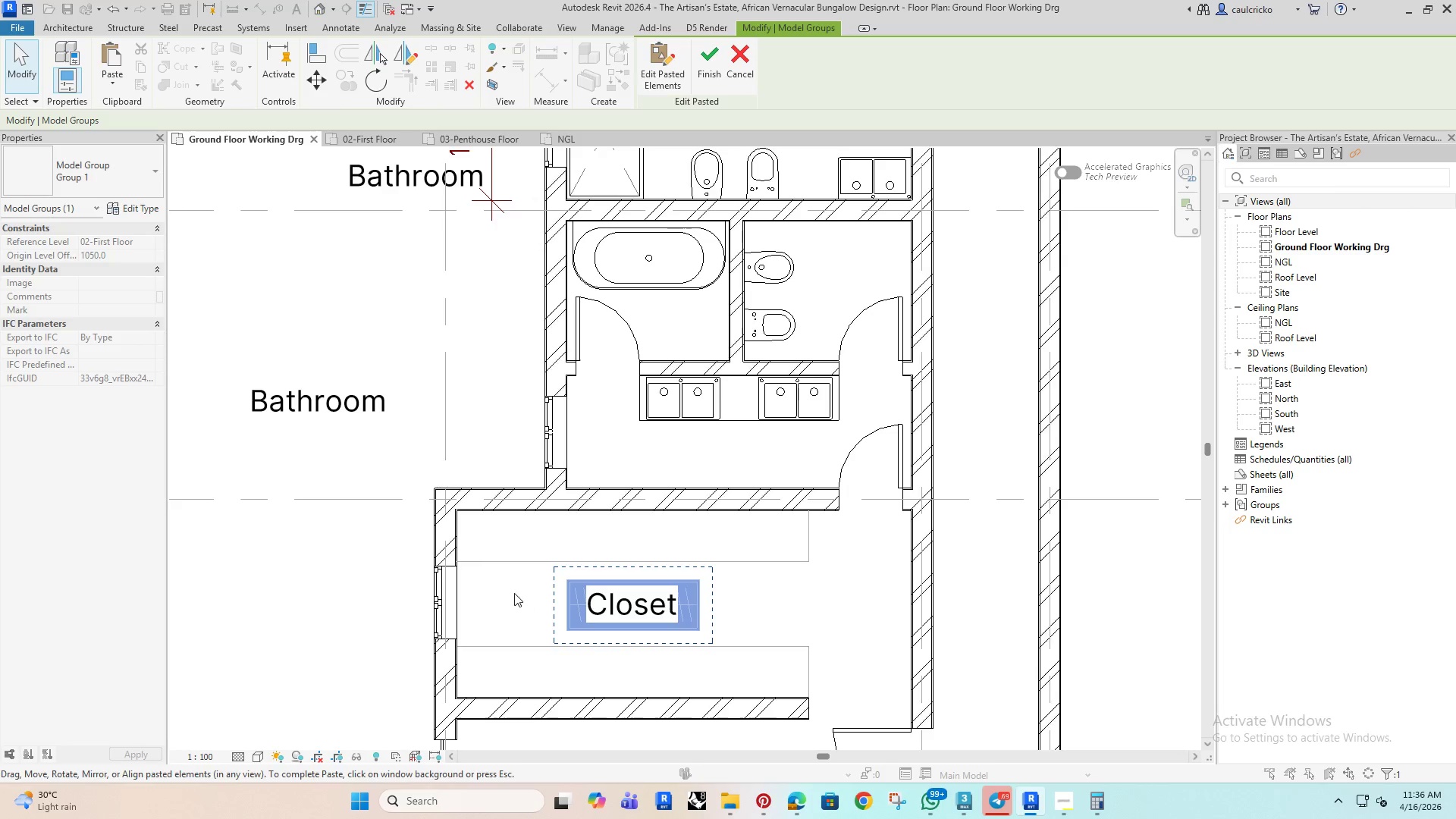 
left_click([534, 560])
 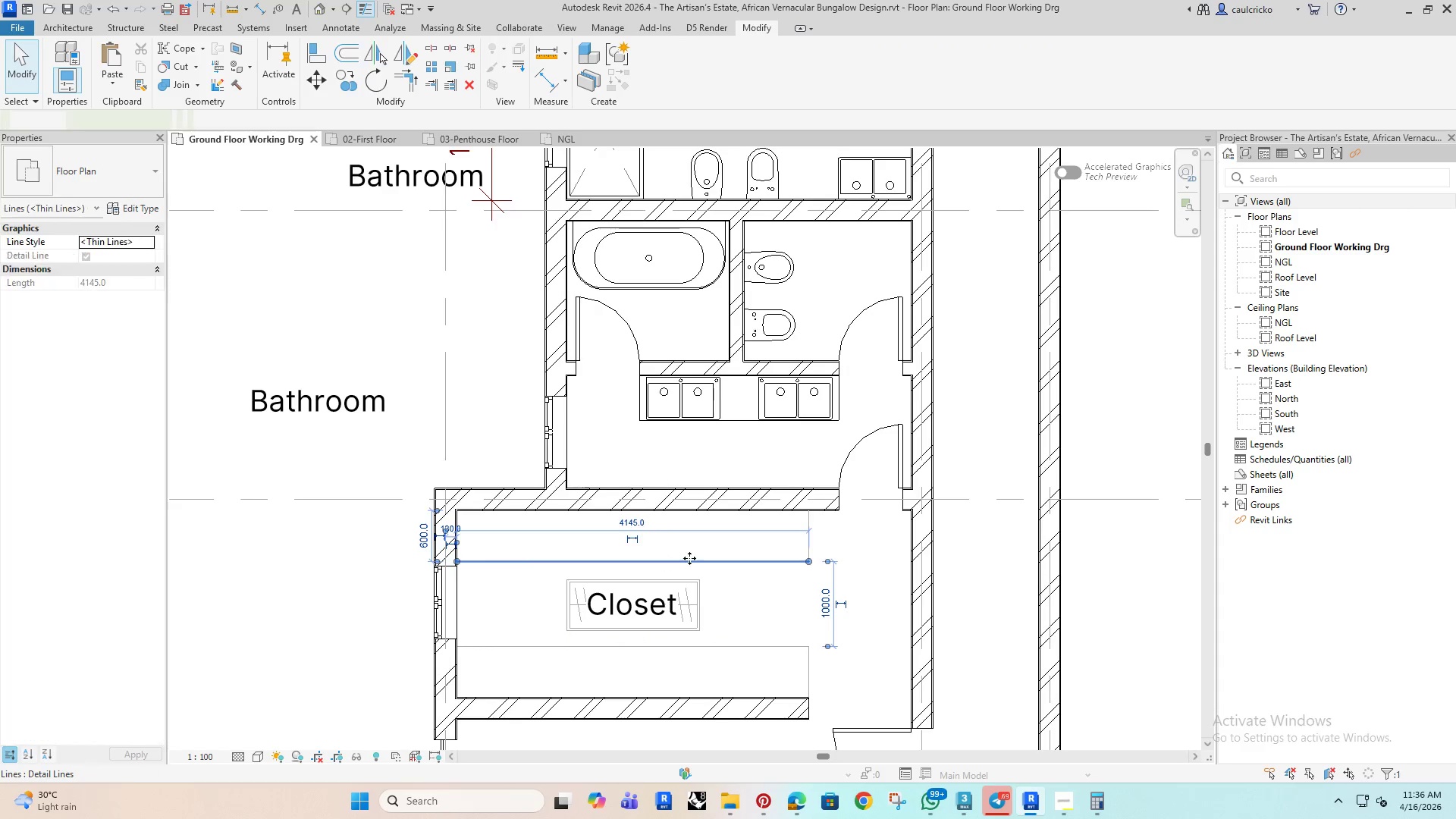 
key(Delete)
 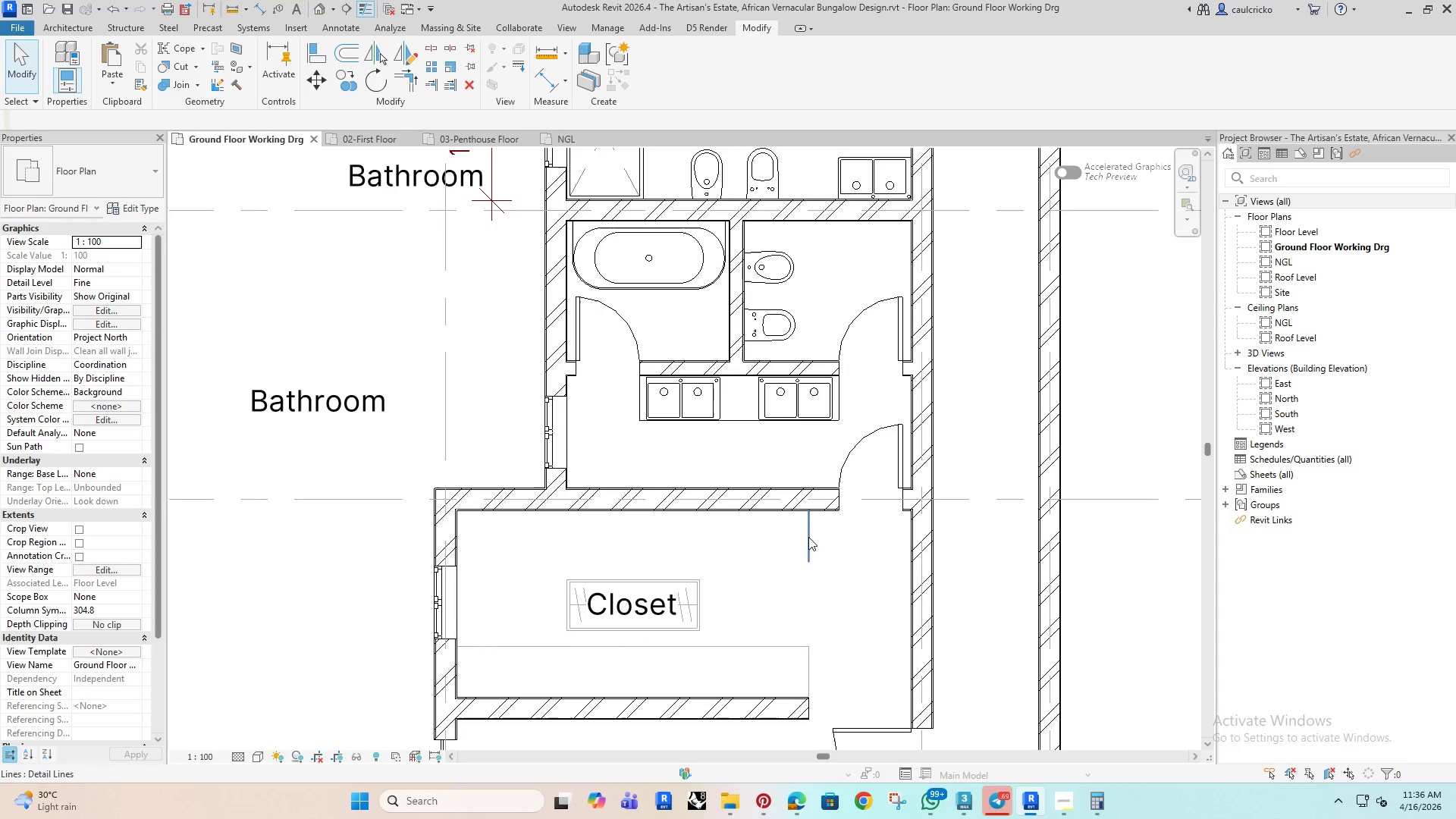 
left_click([808, 537])
 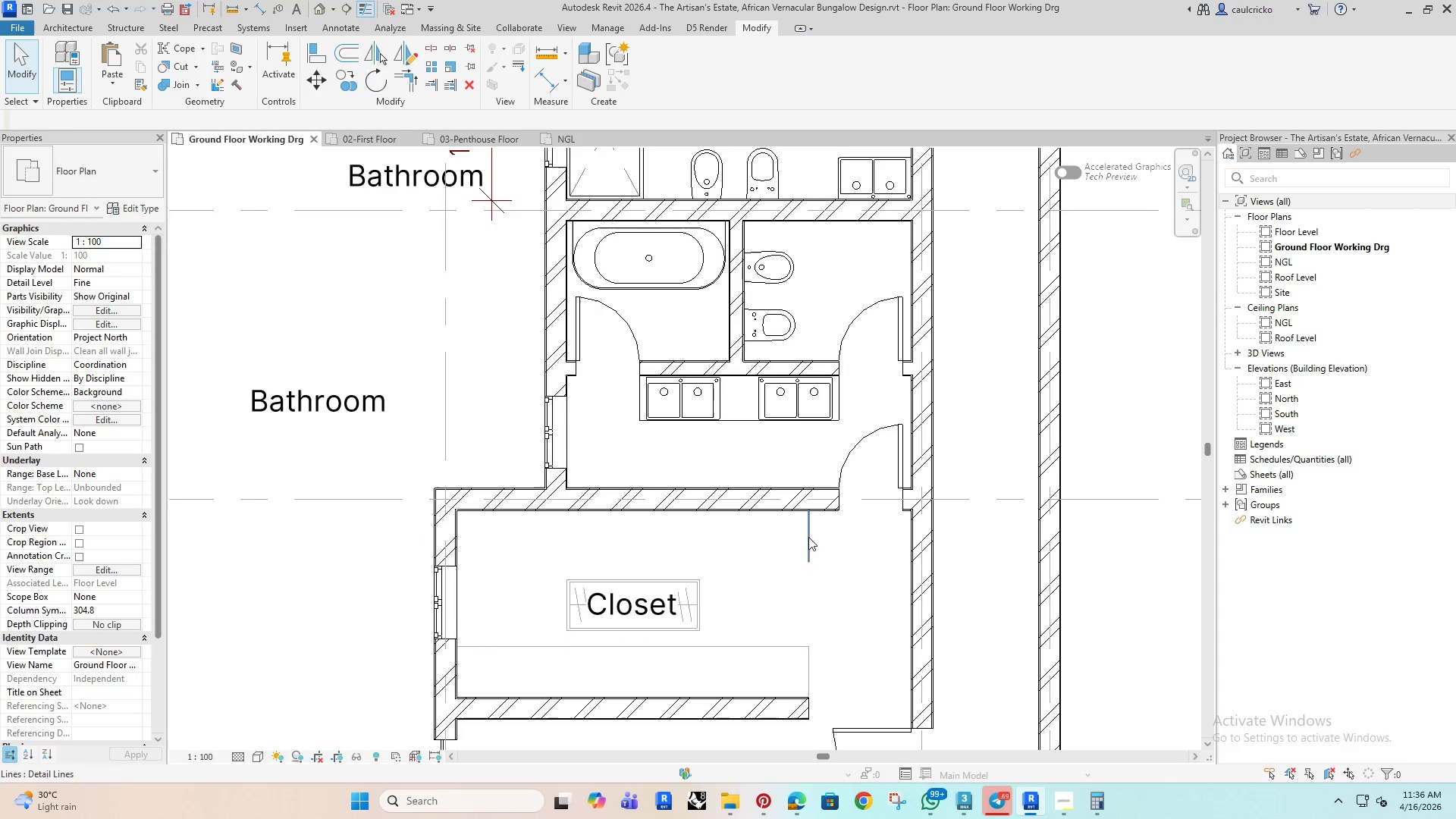 
key(Delete)
 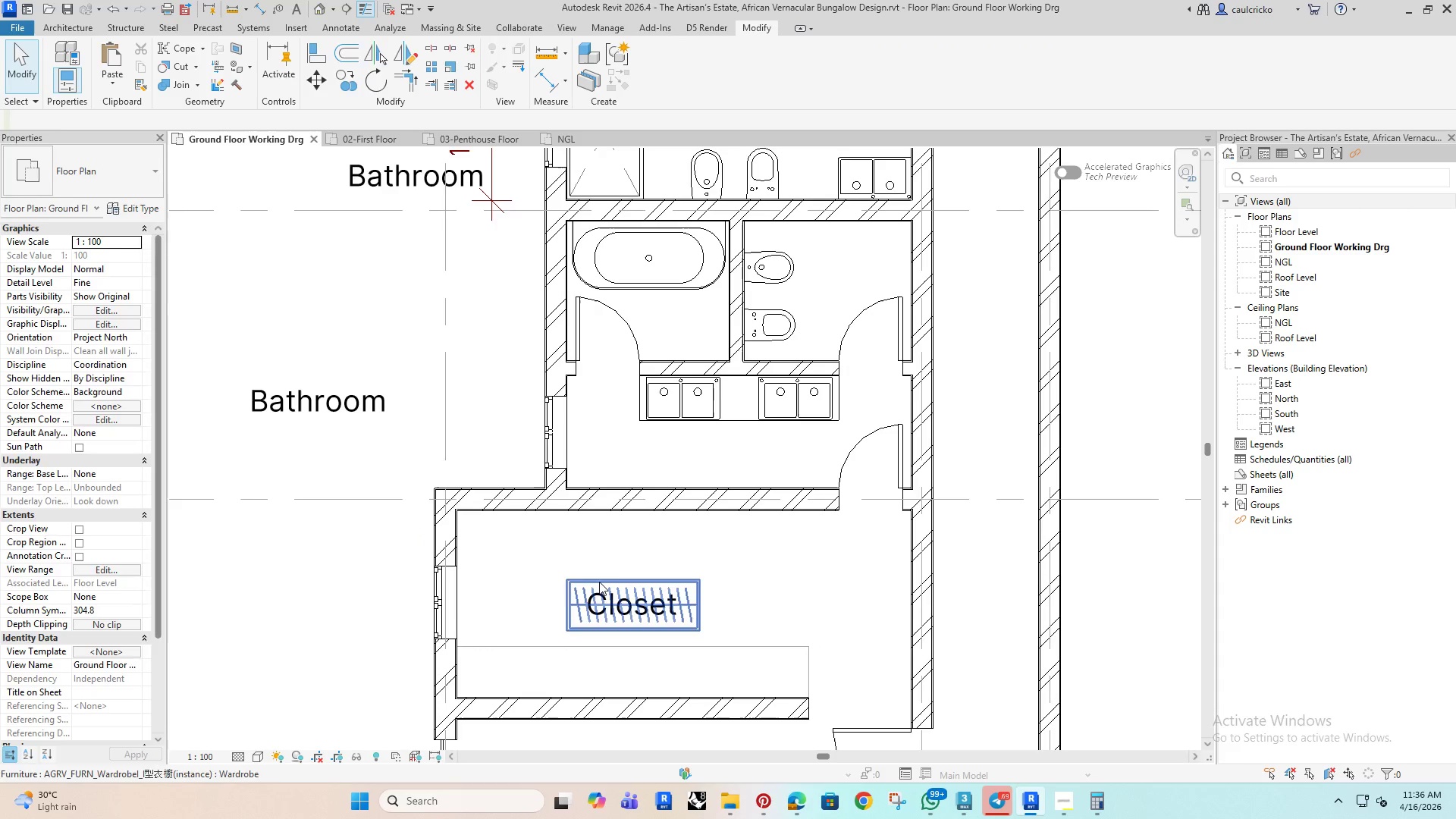 
left_click([599, 582])
 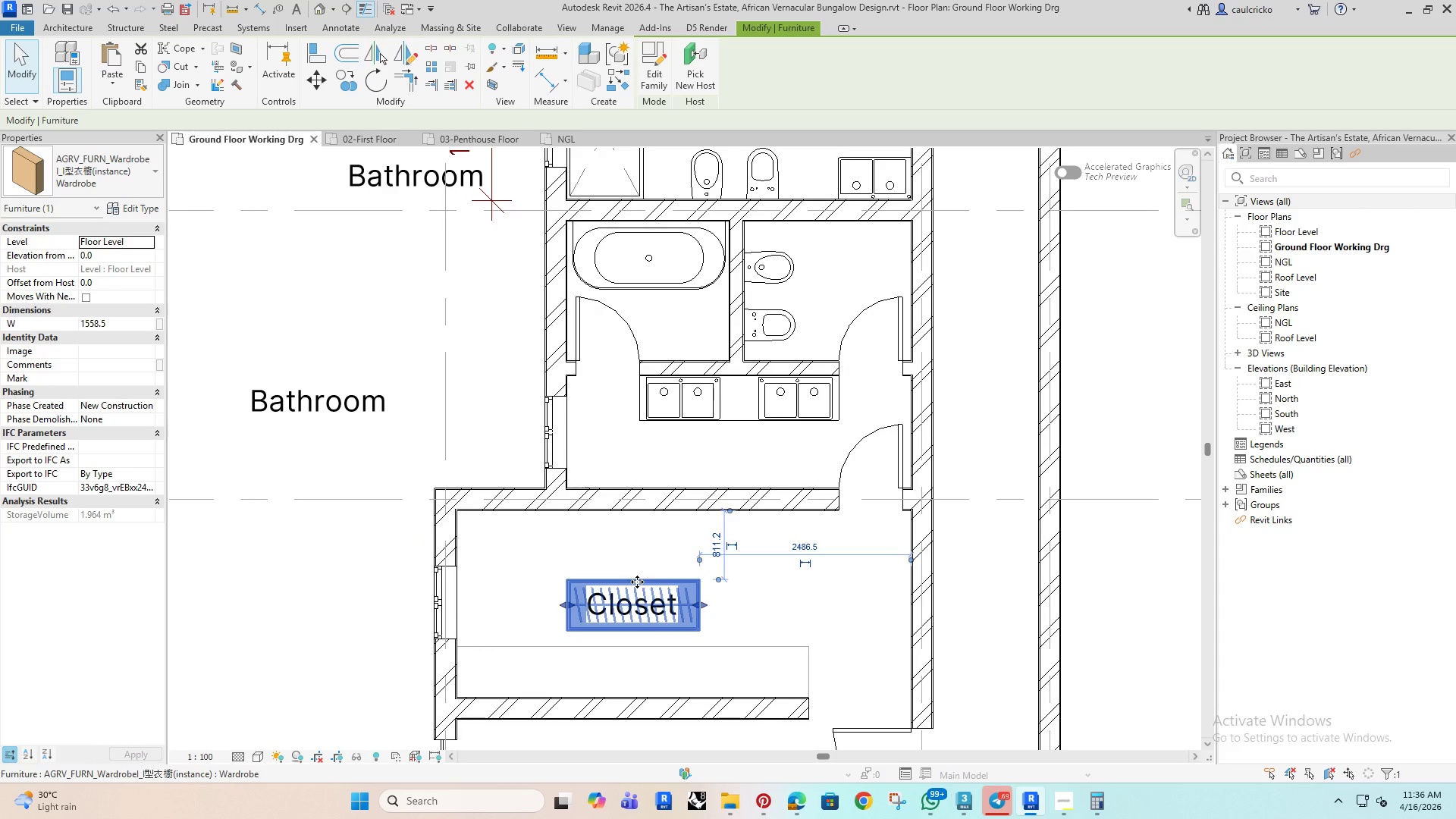 
left_click_drag(start_coordinate=[637, 582], to_coordinate=[522, 516])
 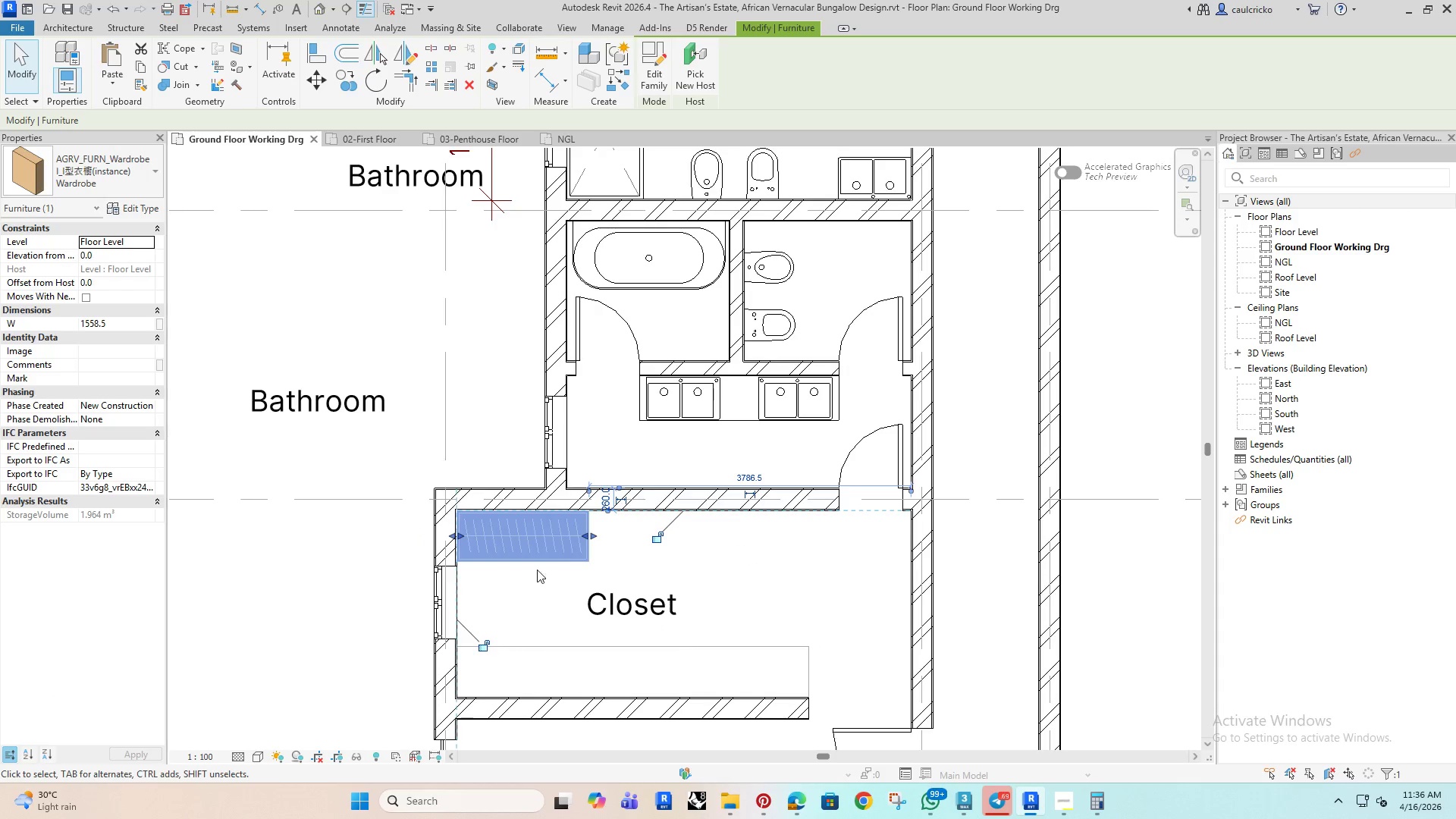 
left_click_drag(start_coordinate=[595, 540], to_coordinate=[821, 537])
 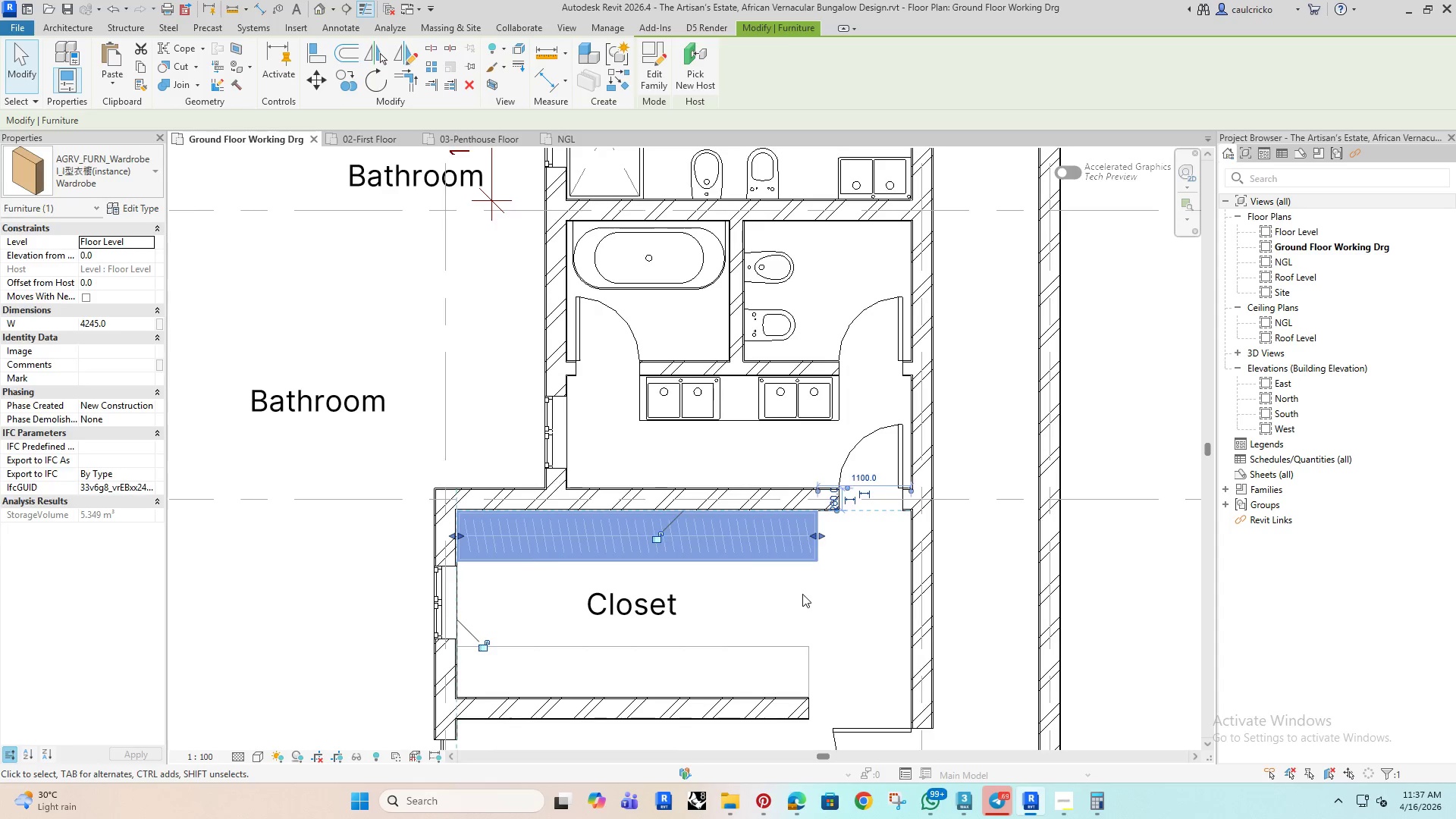 
left_click([802, 594])
 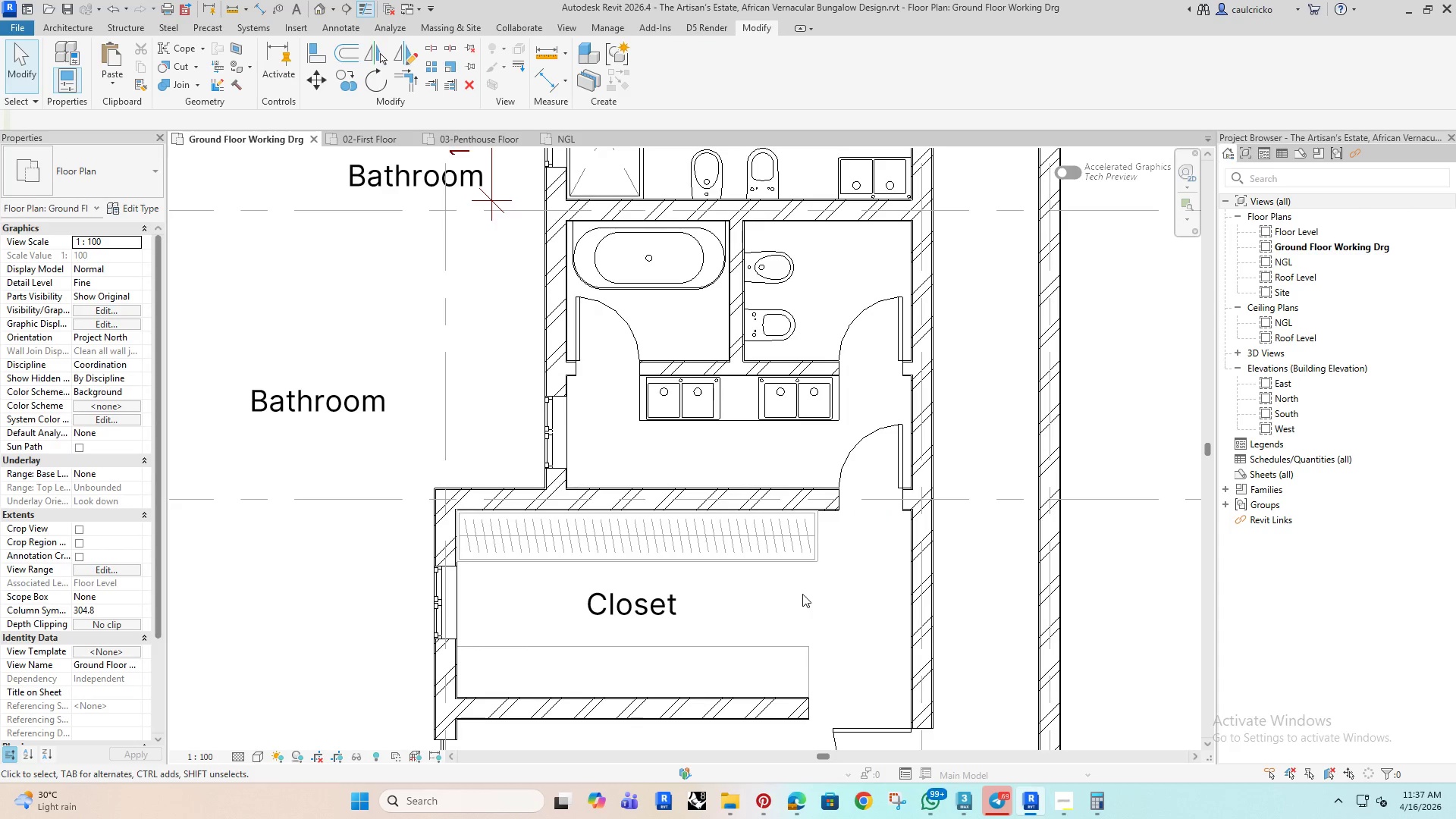 
type(al)
 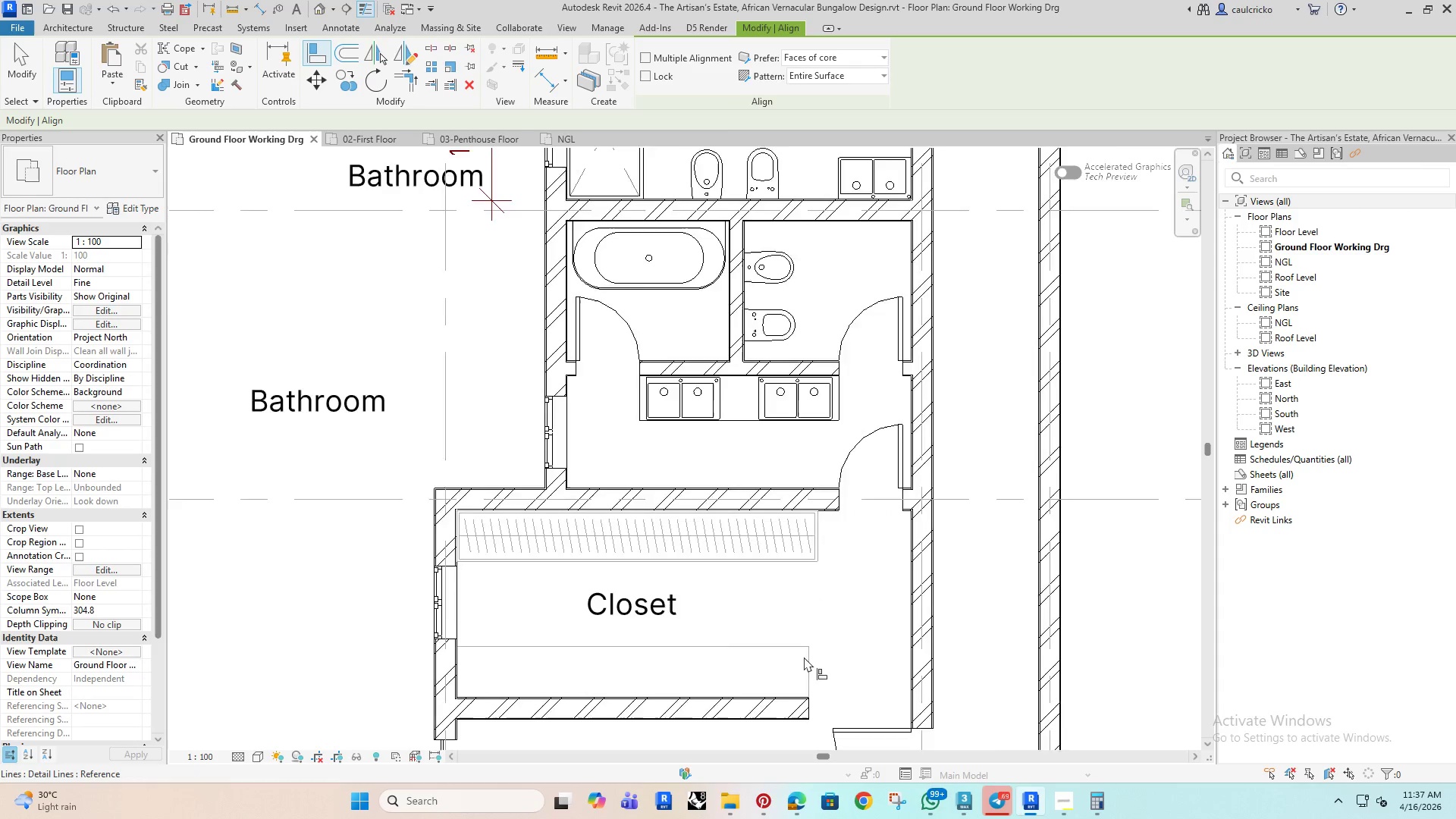 
scroll: coordinate [791, 639], scroll_direction: up, amount: 5.0
 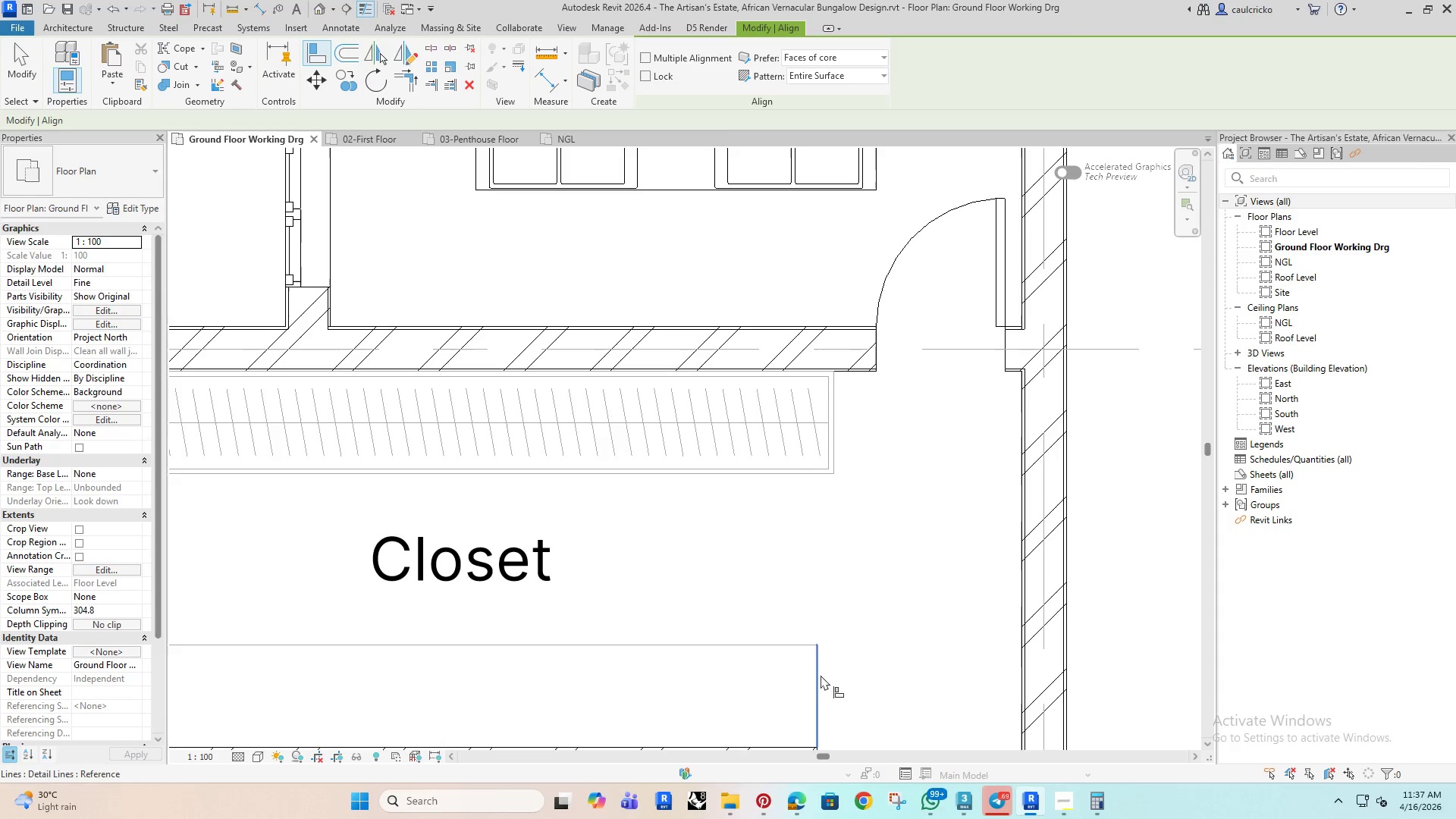 
left_click([821, 675])
 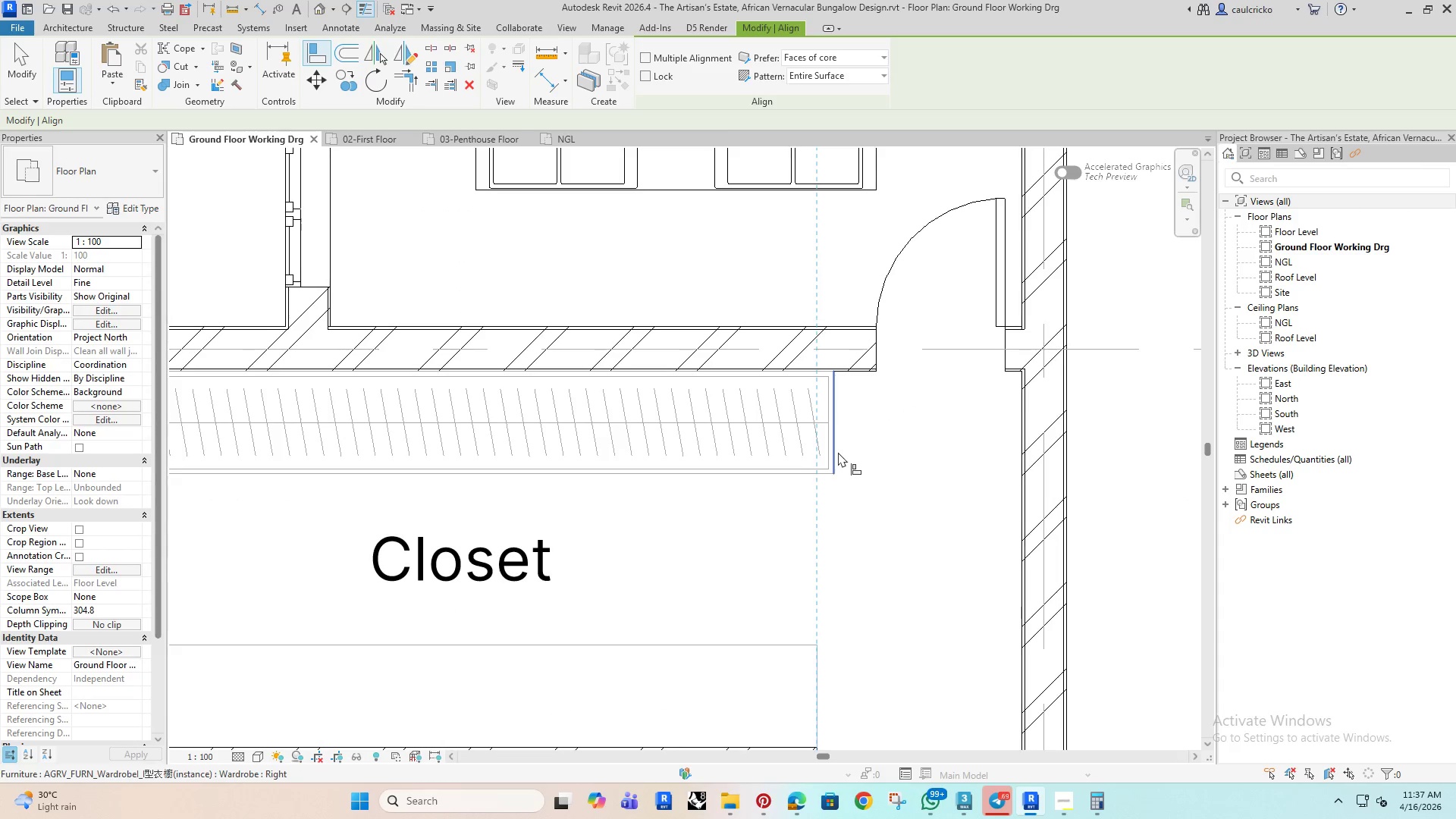 
left_click([838, 452])
 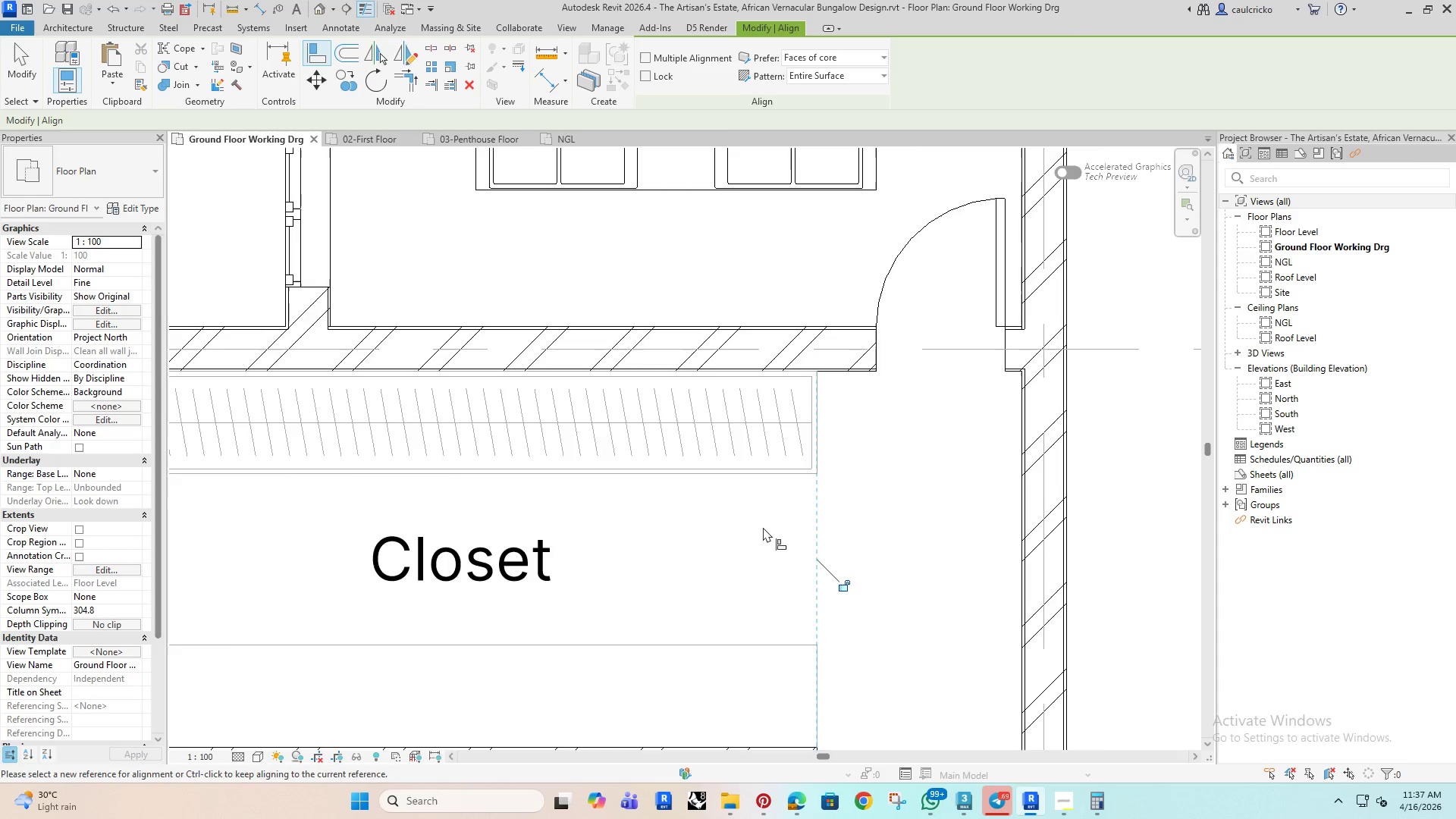 
scroll: coordinate [769, 535], scroll_direction: down, amount: 6.0
 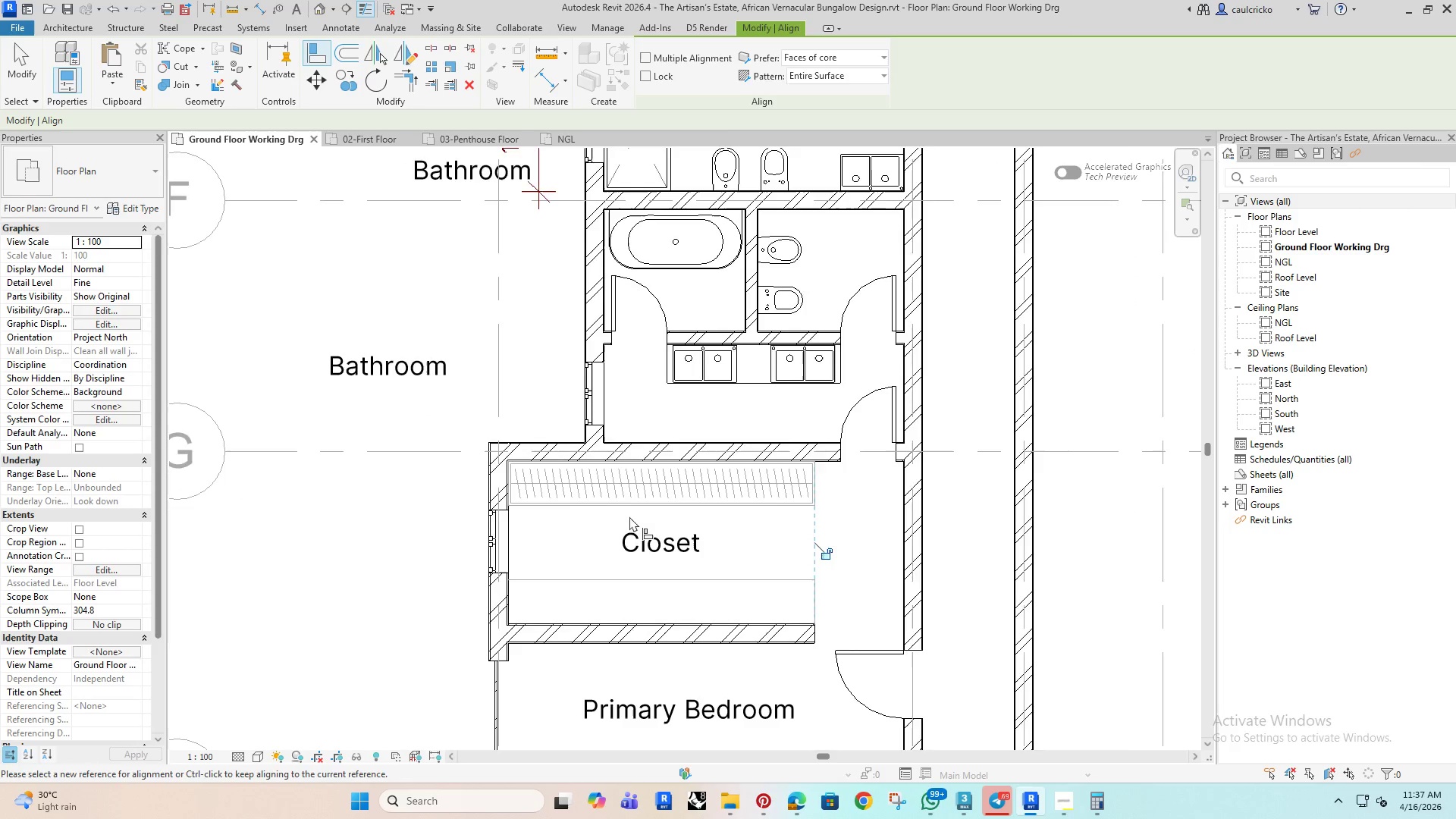 
scroll: coordinate [582, 502], scroll_direction: up, amount: 4.0
 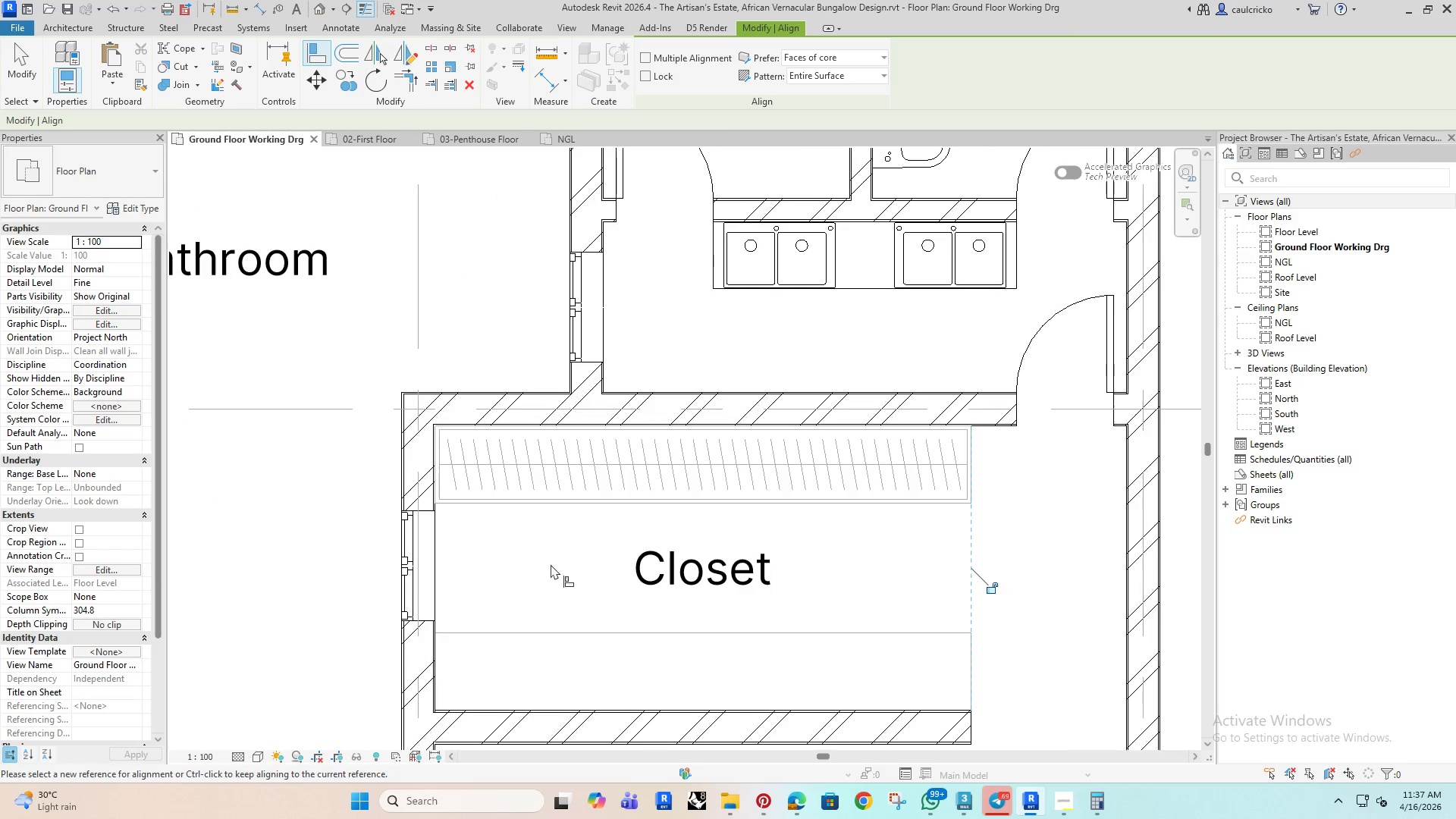 
key(Escape)
 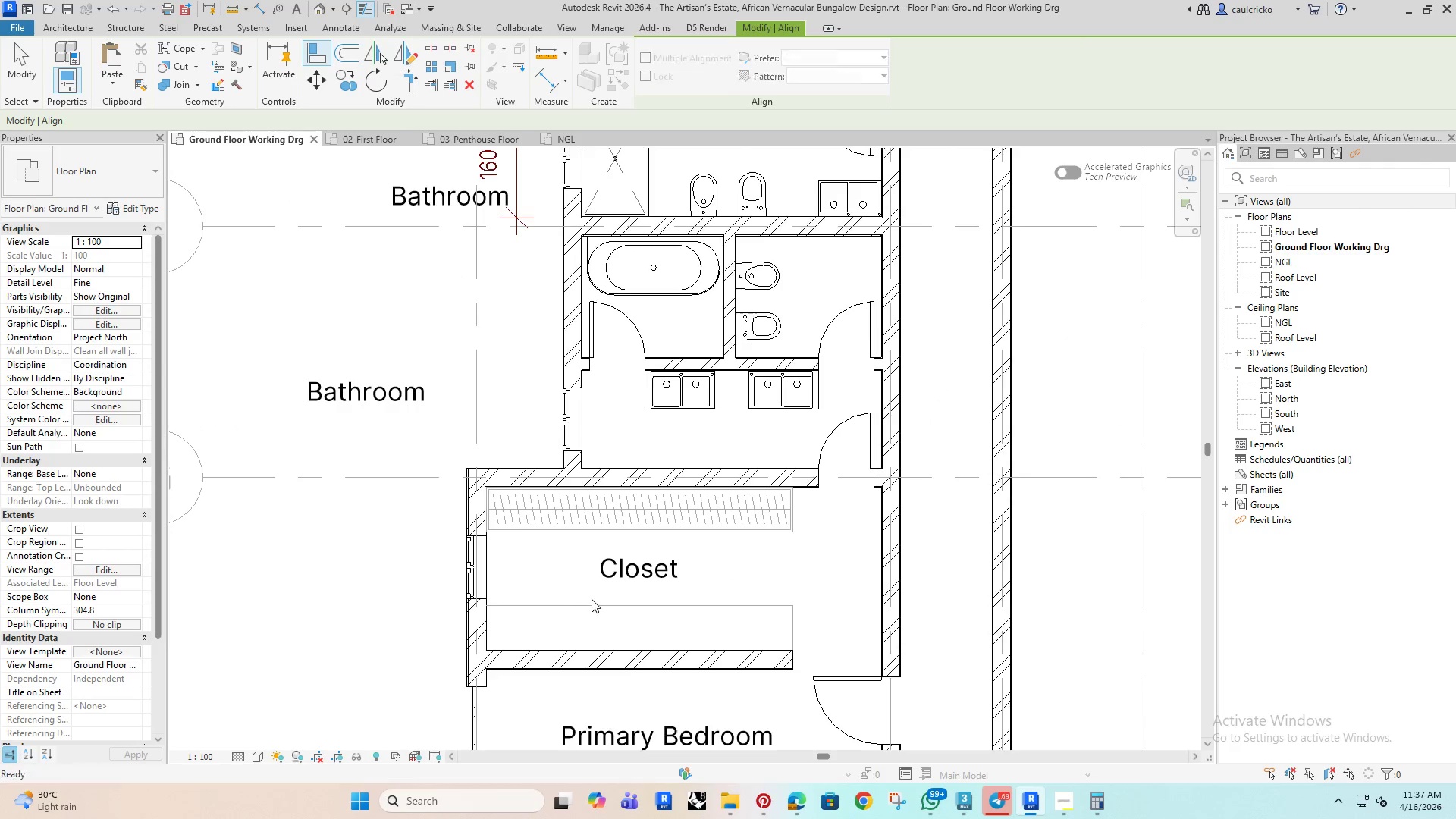 
key(Escape)
 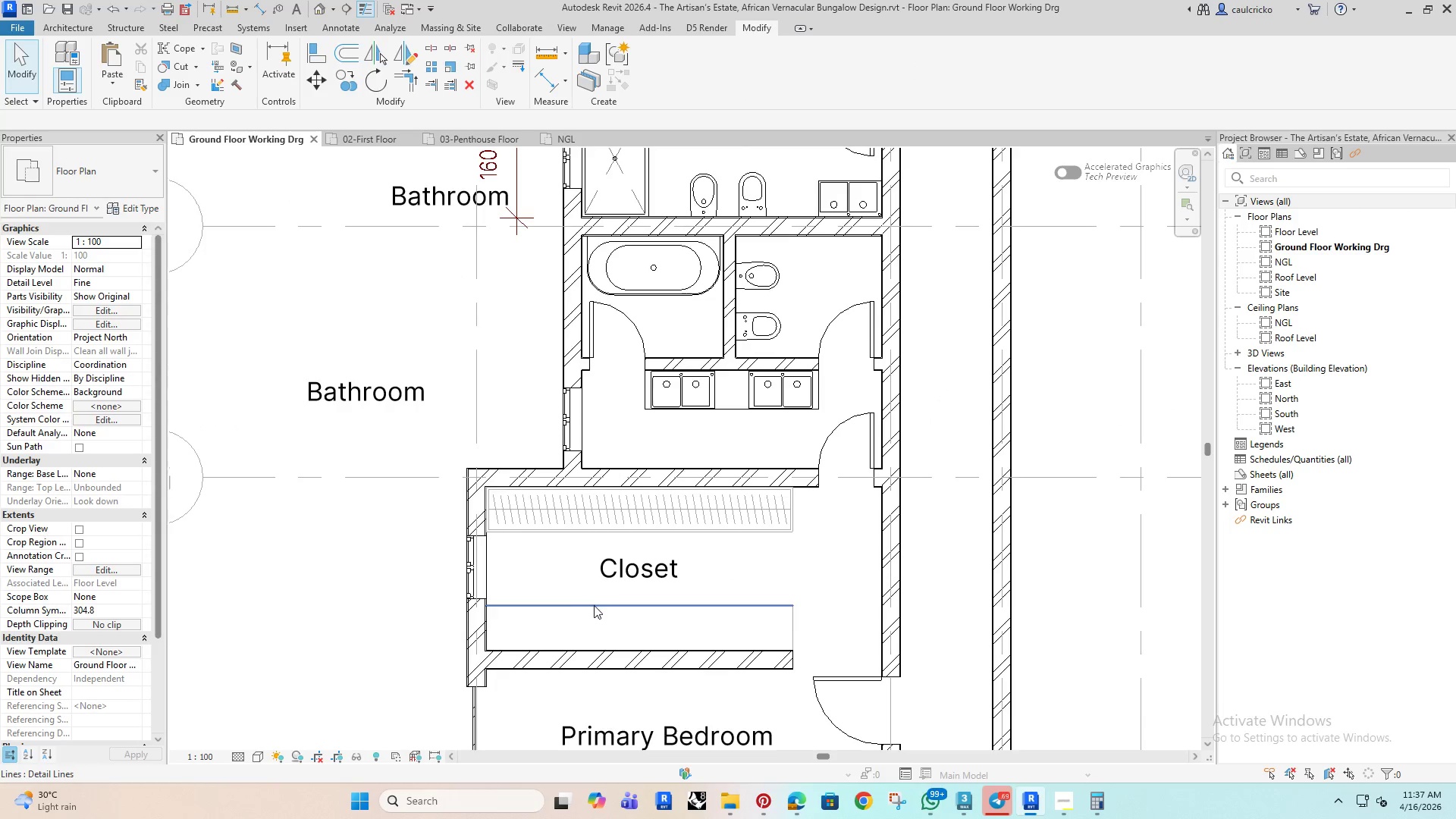 
scroll: coordinate [554, 570], scroll_direction: down, amount: 4.0
 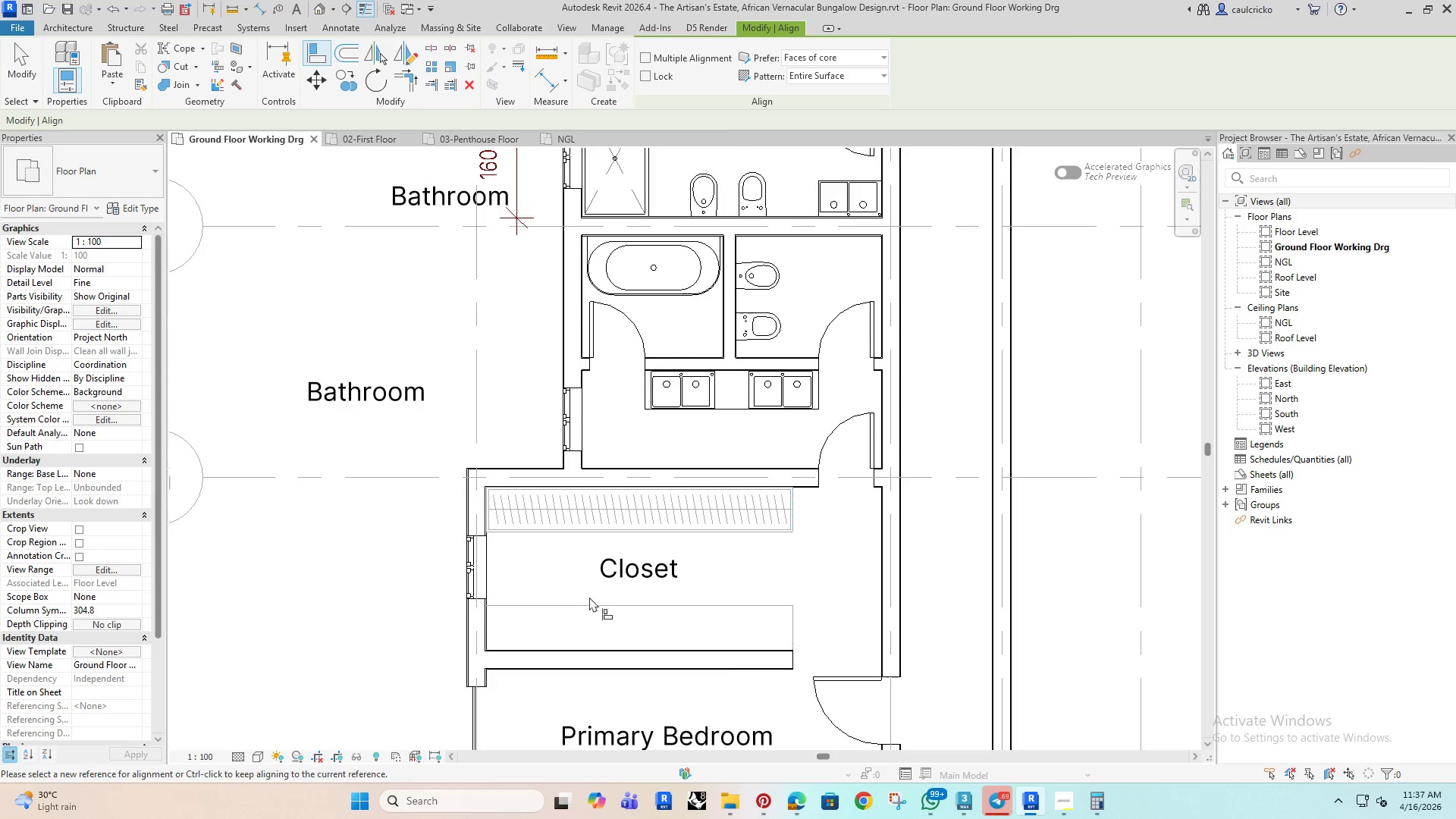 
left_click([594, 605])
 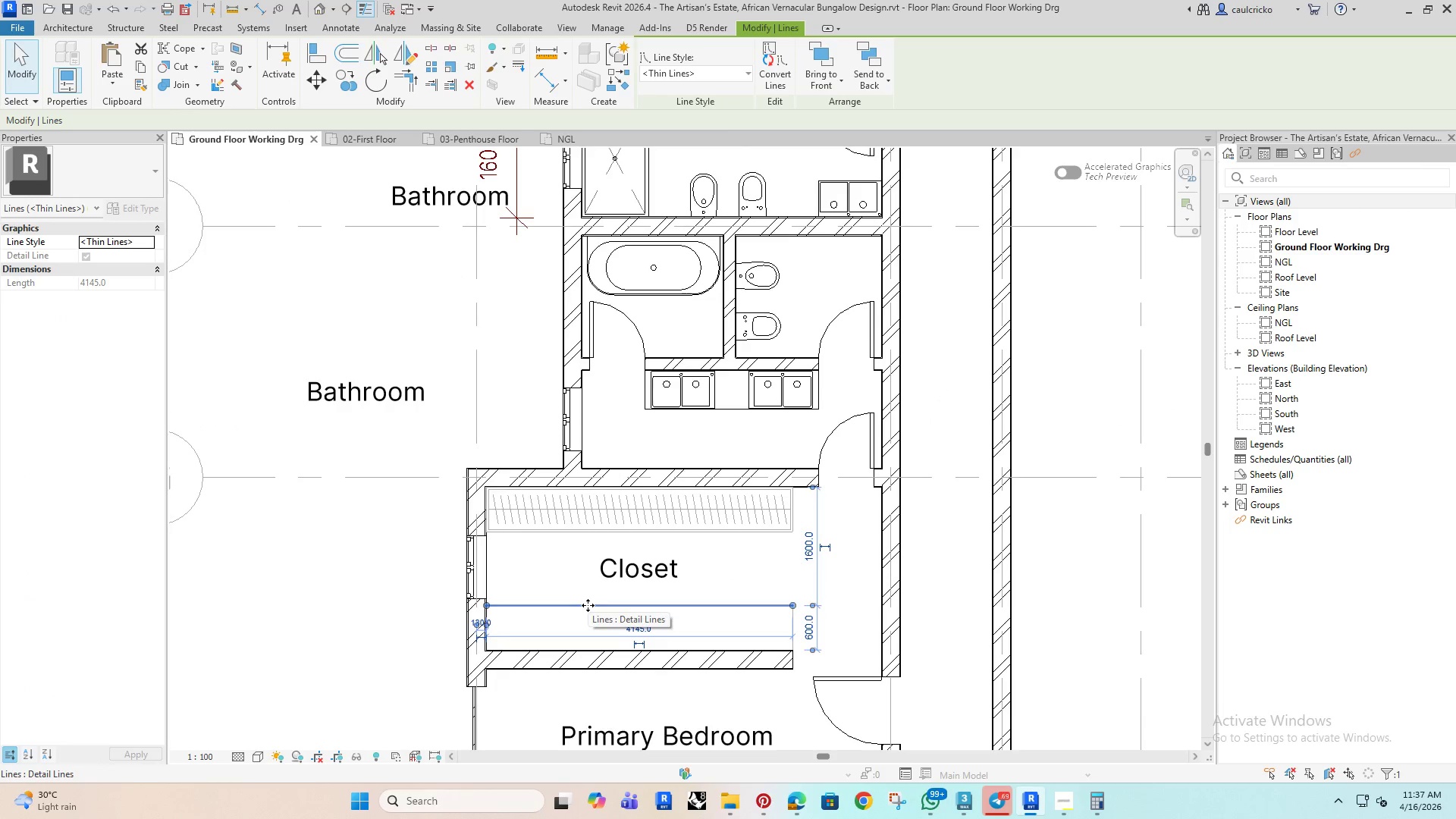 
key(Delete)
 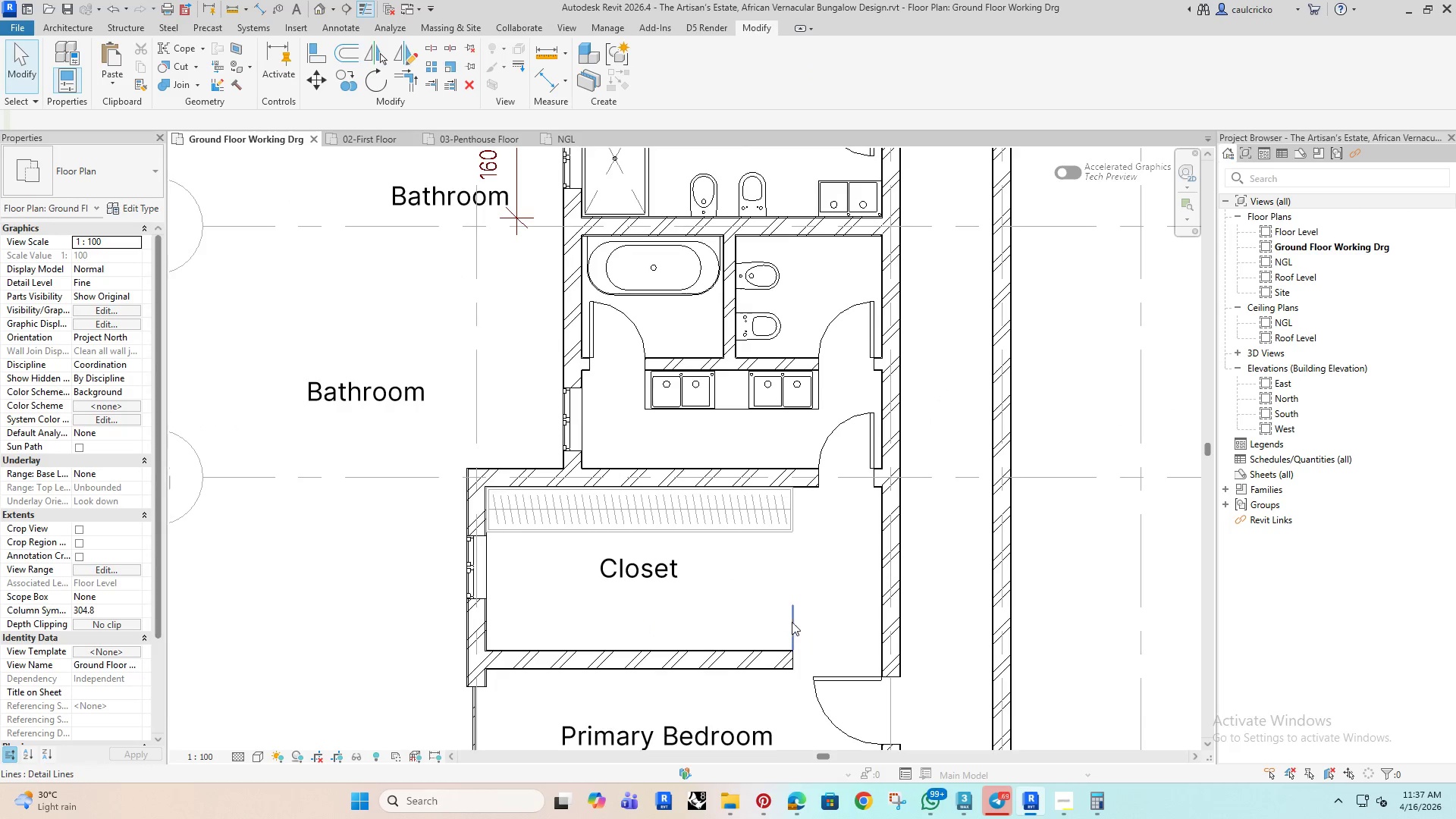 
left_click([796, 622])
 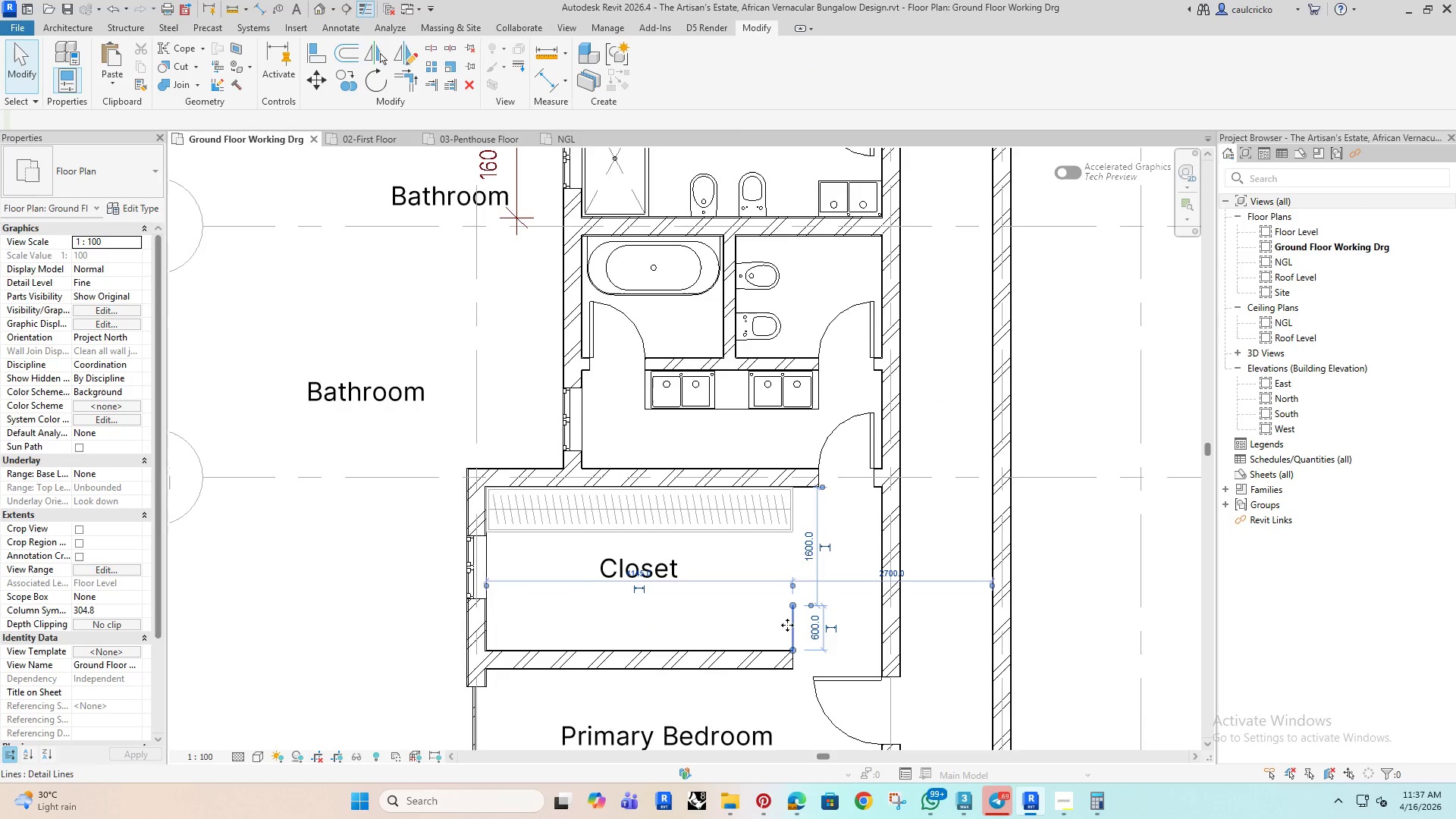 
key(Delete)
 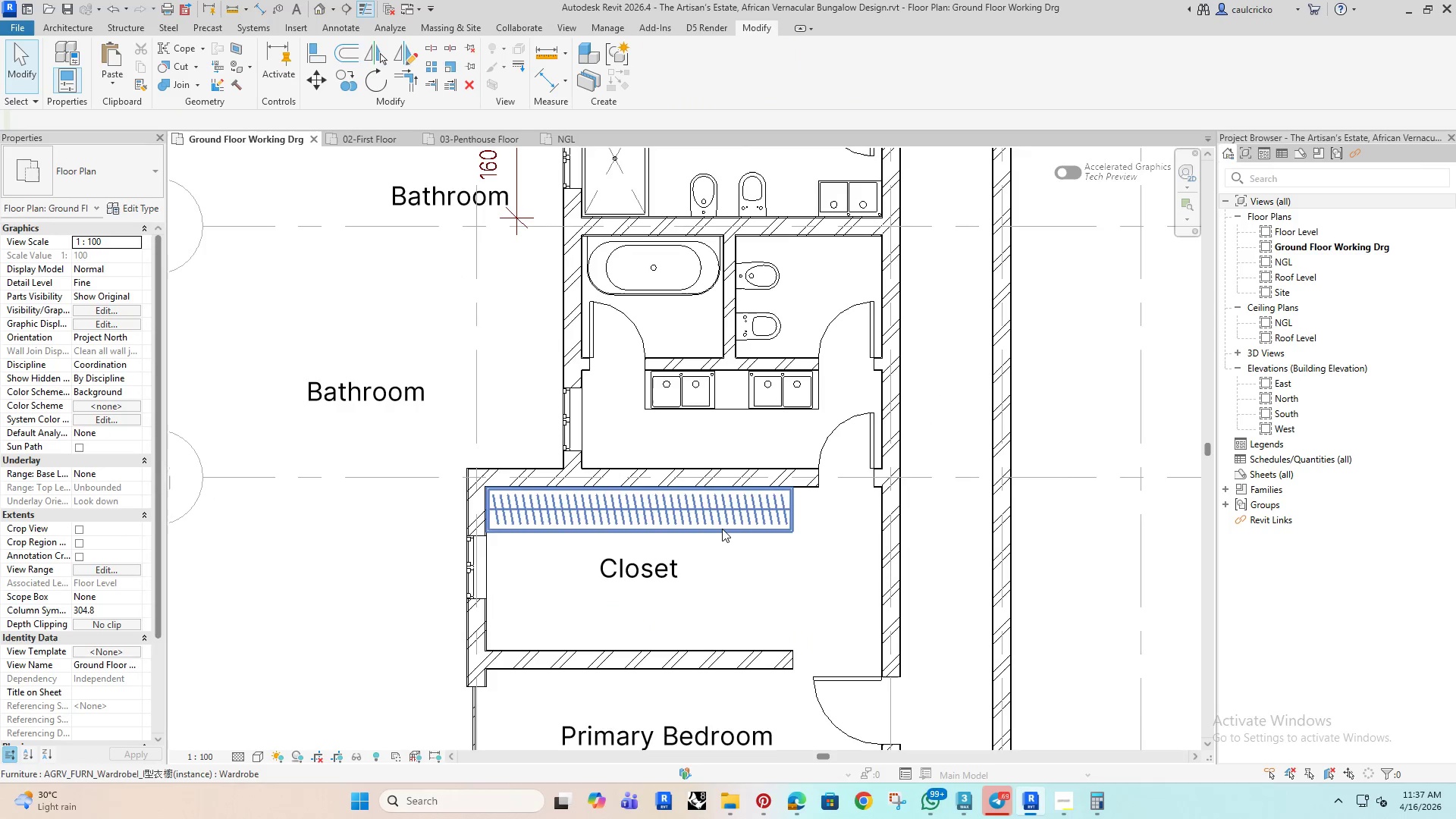 
left_click([722, 529])
 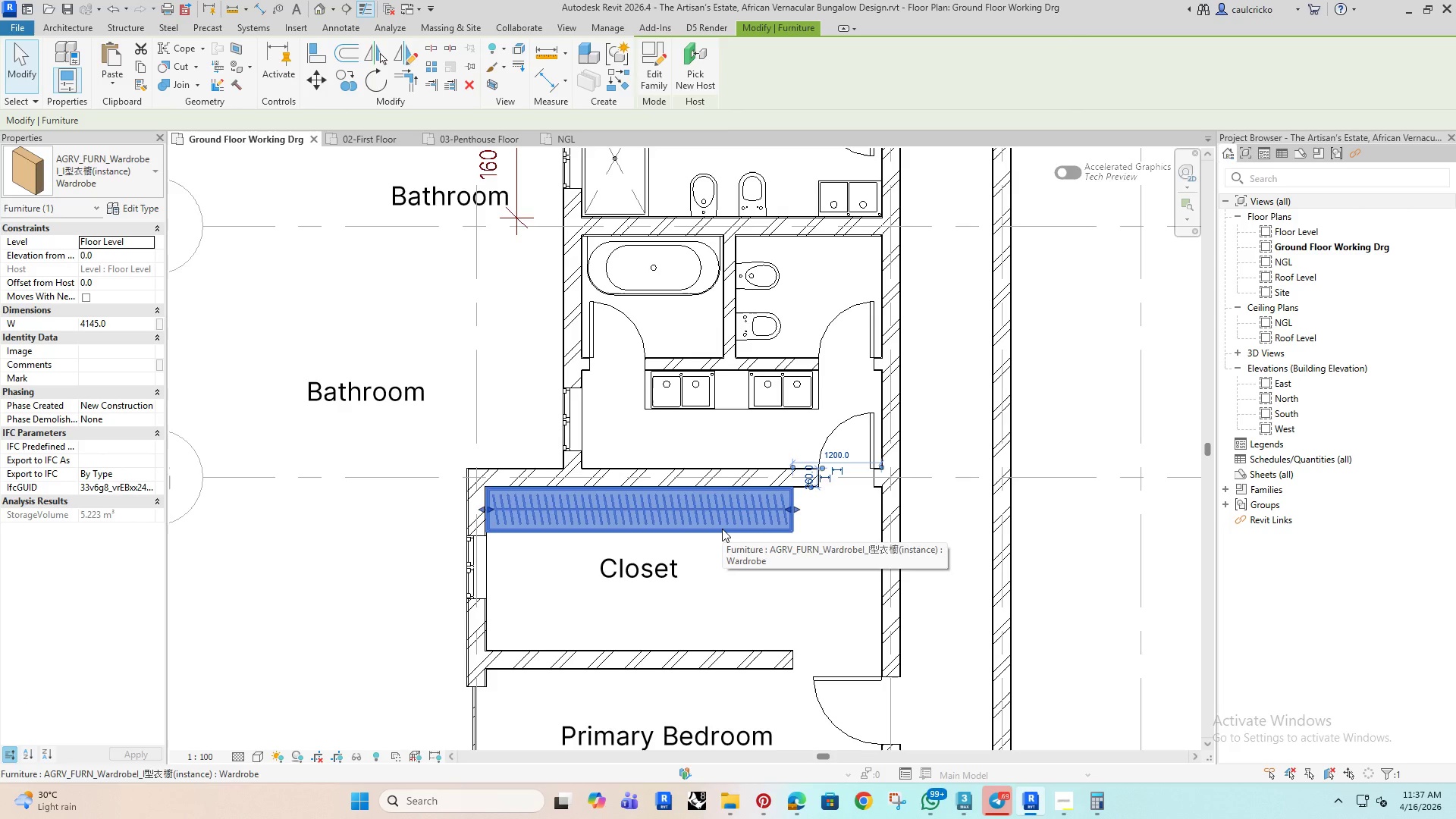 
key(D)
 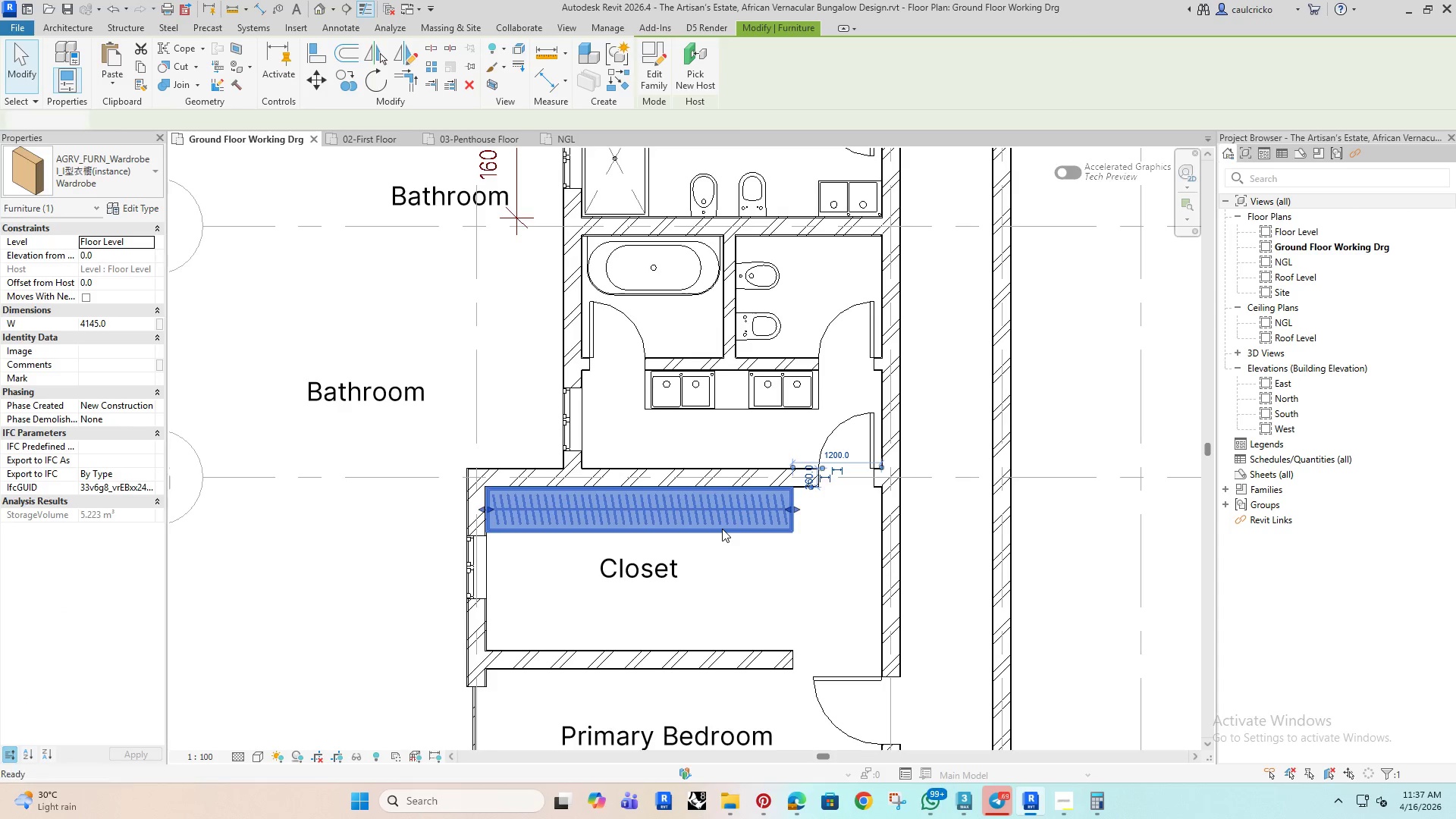 
hold_key(key=M, duration=8.03)
 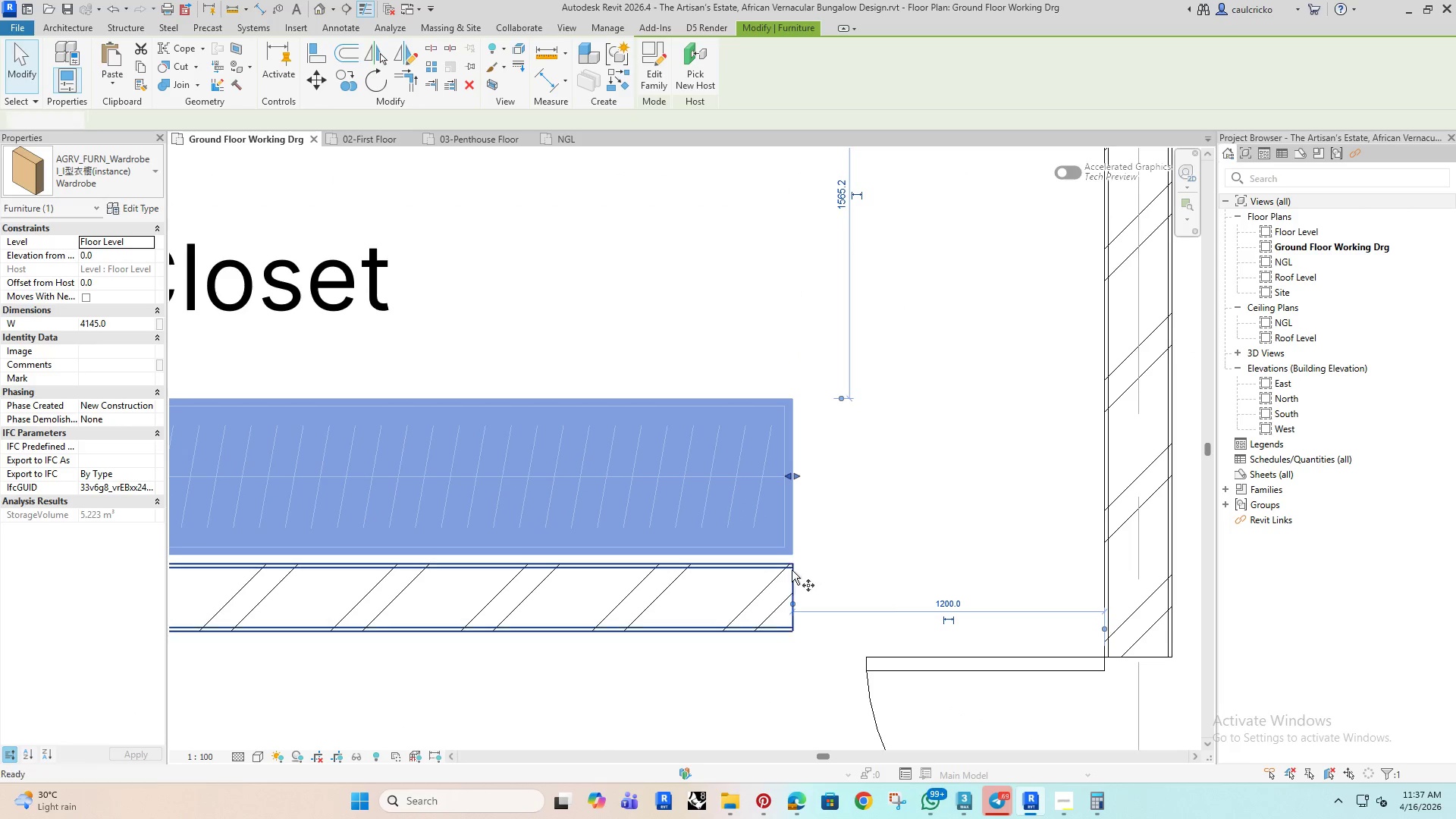 
scroll: coordinate [532, 566], scroll_direction: up, amount: 3.0
 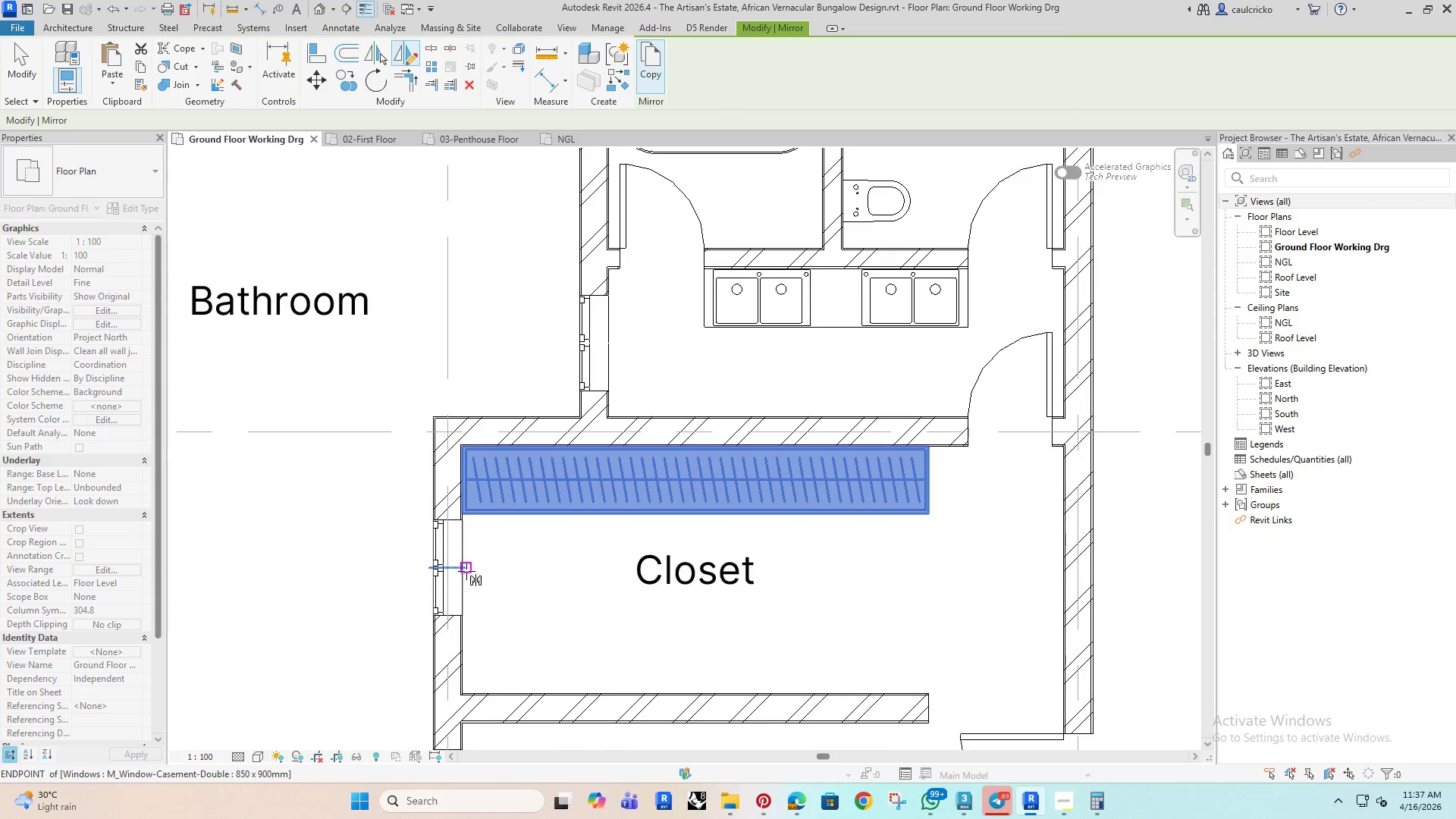 
left_click([466, 571])
 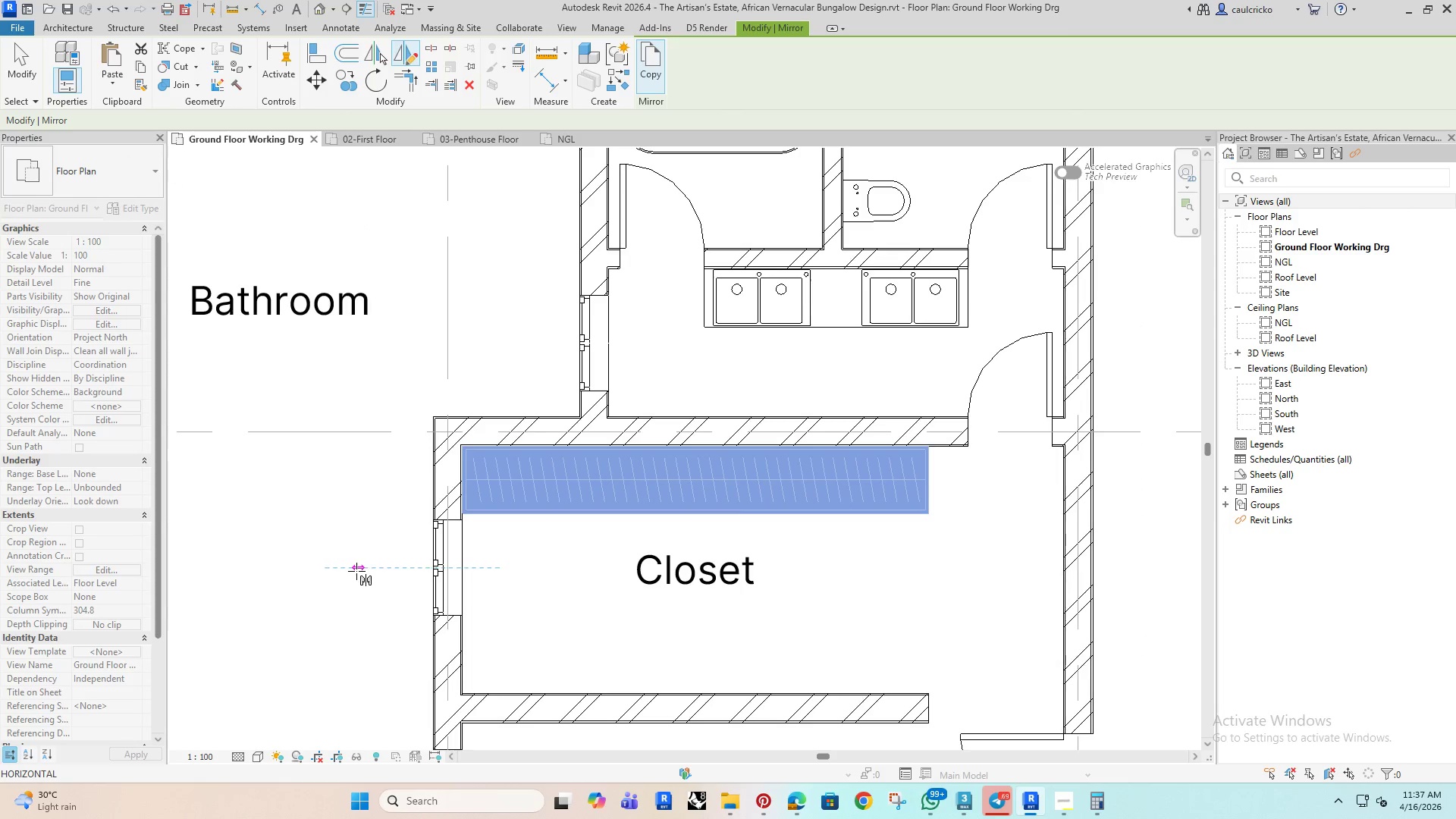 
left_click([356, 571])
 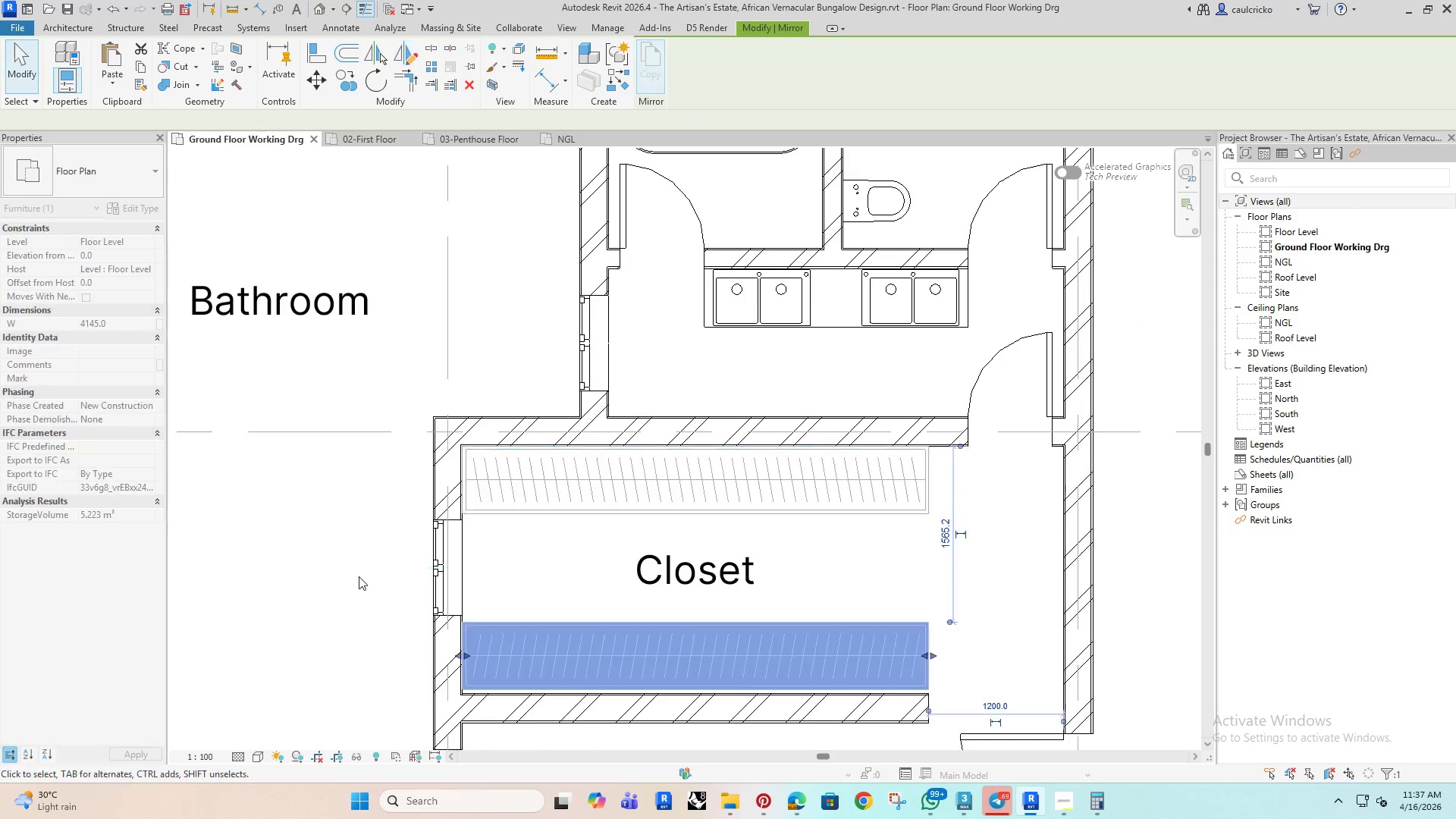 
left_click([352, 587])
 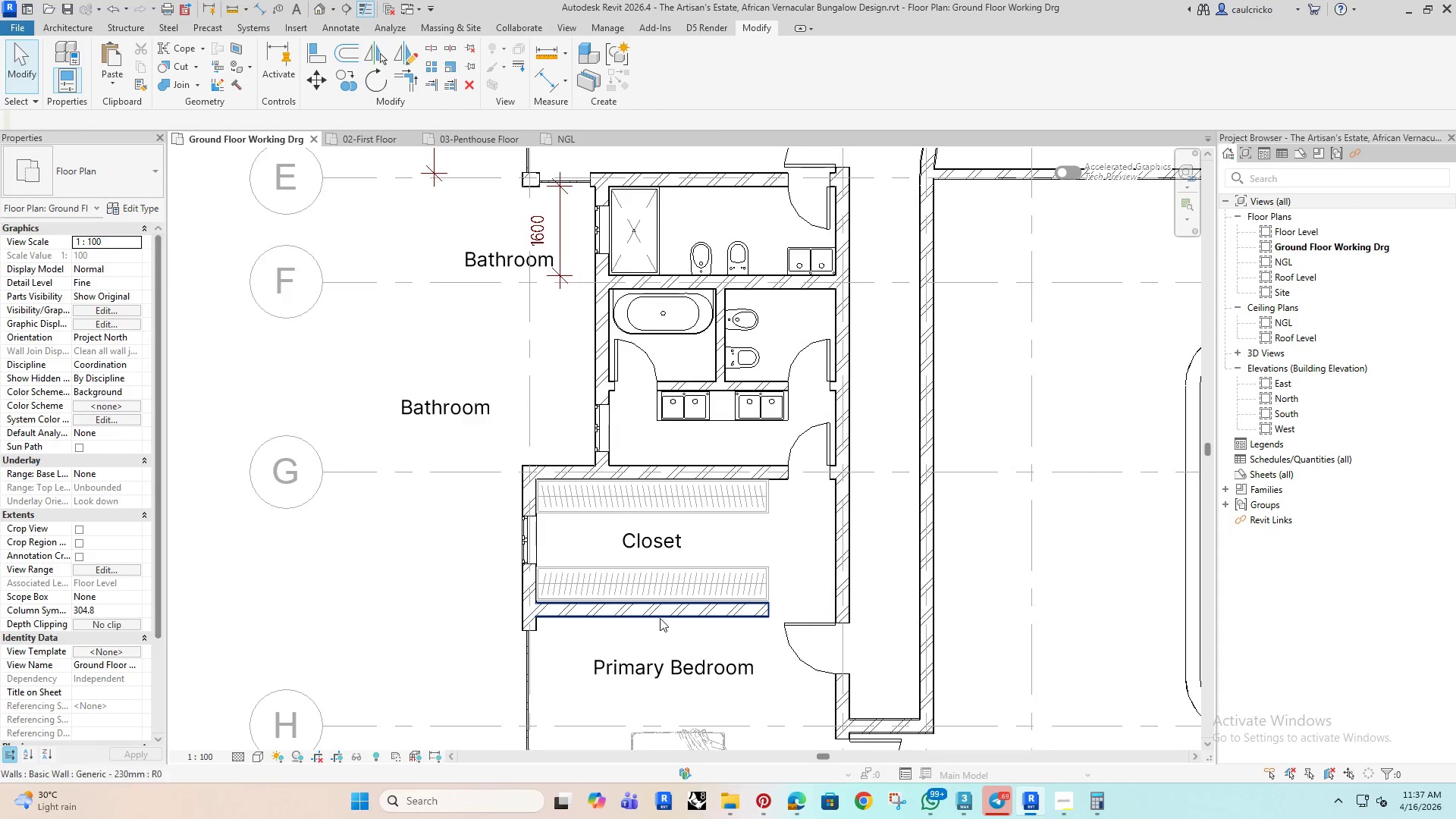 
scroll: coordinate [378, 575], scroll_direction: down, amount: 4.0
 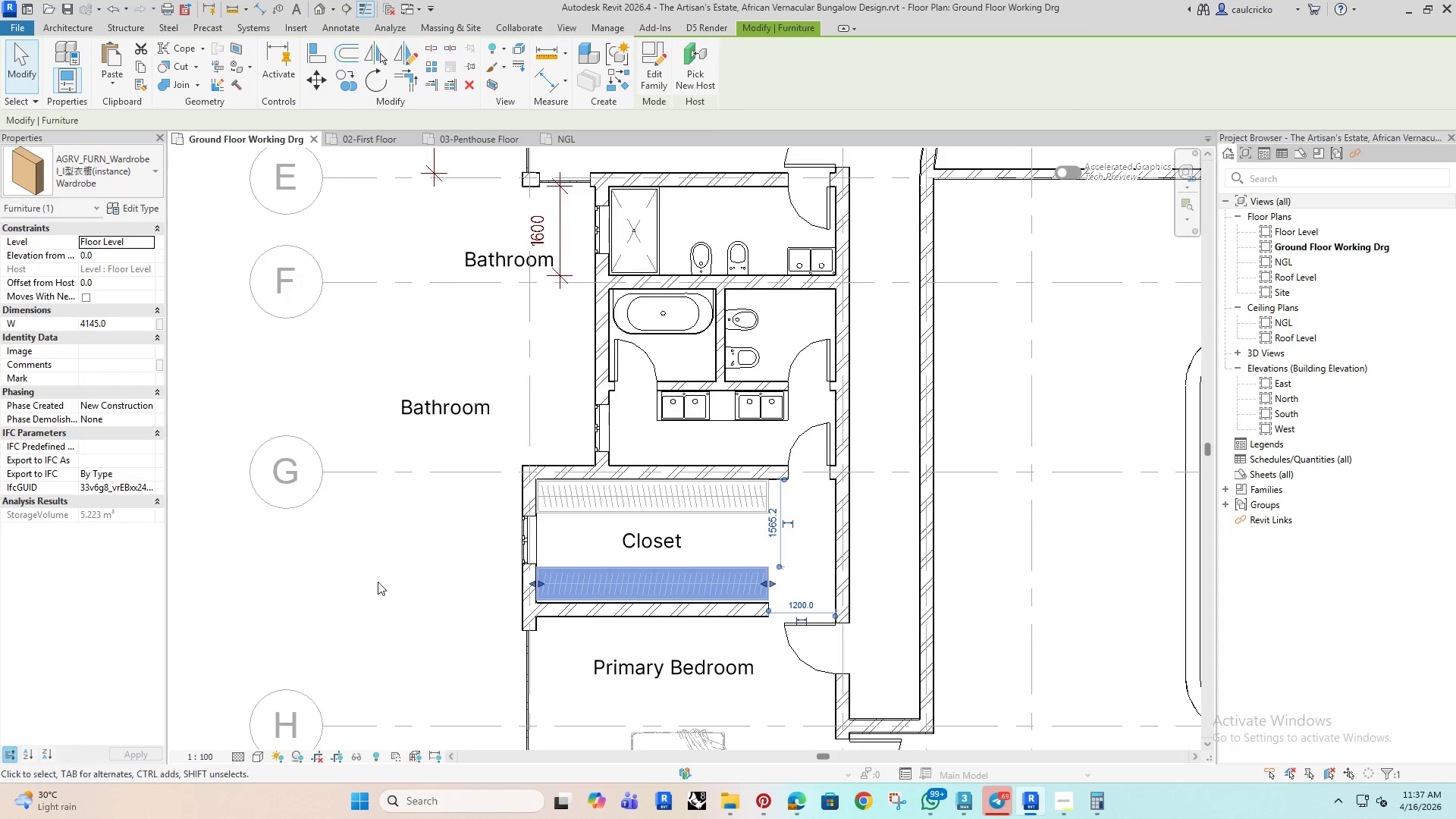 
scroll: coordinate [729, 626], scroll_direction: up, amount: 5.0
 